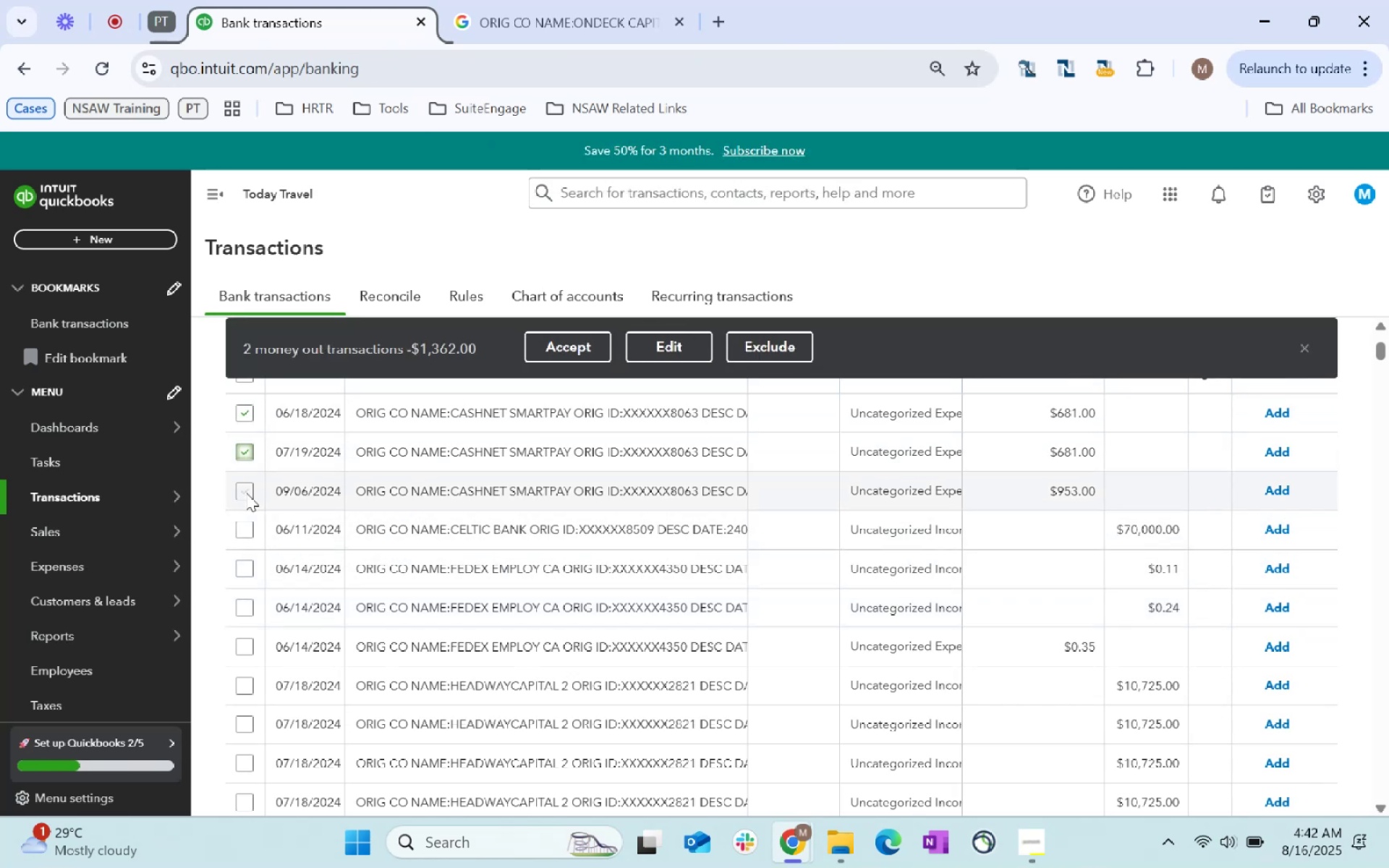 
left_click([245, 493])
 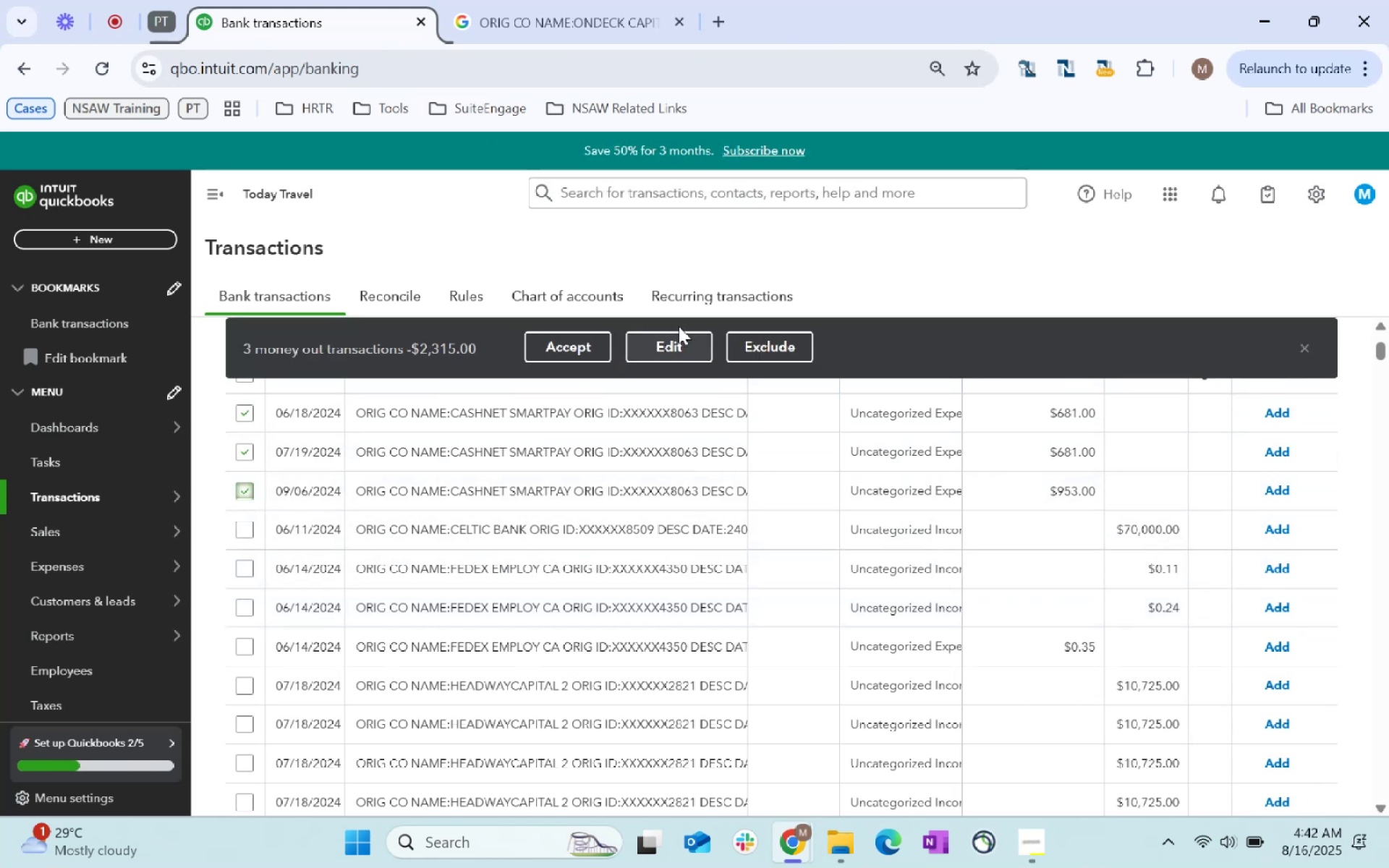 
left_click([676, 344])
 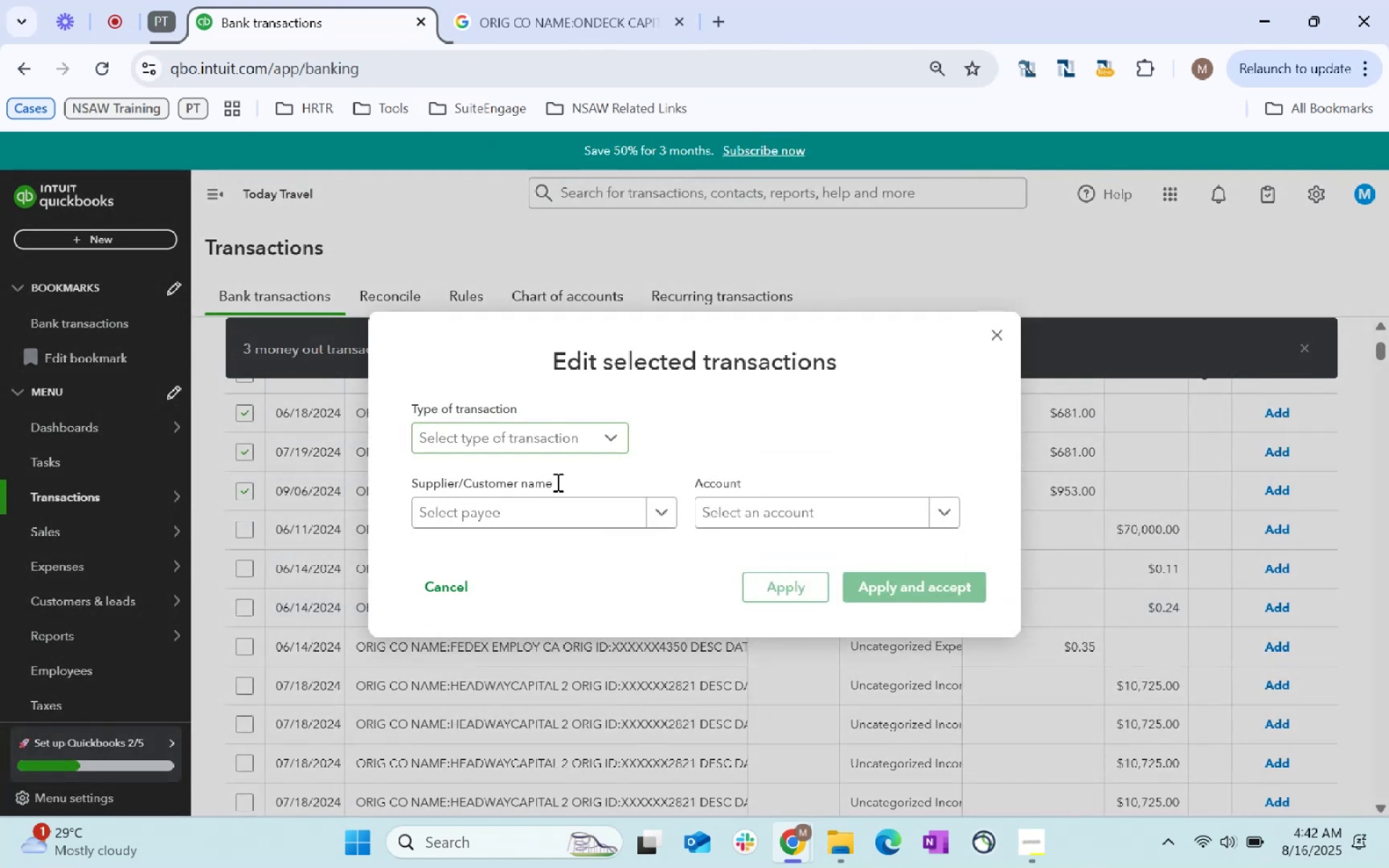 
left_click([547, 514])
 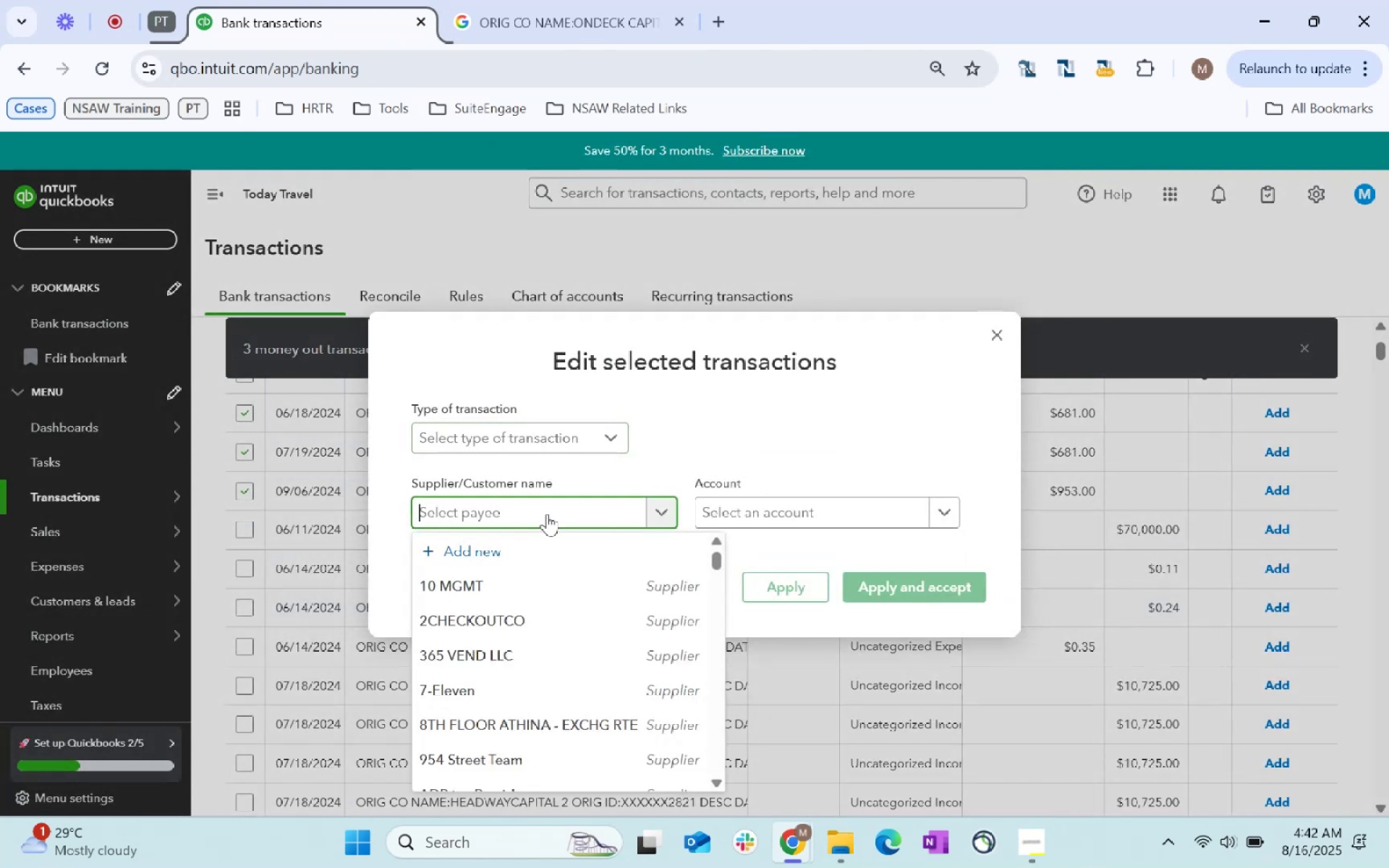 
type(Cashnet Pay)
key(Tab)
 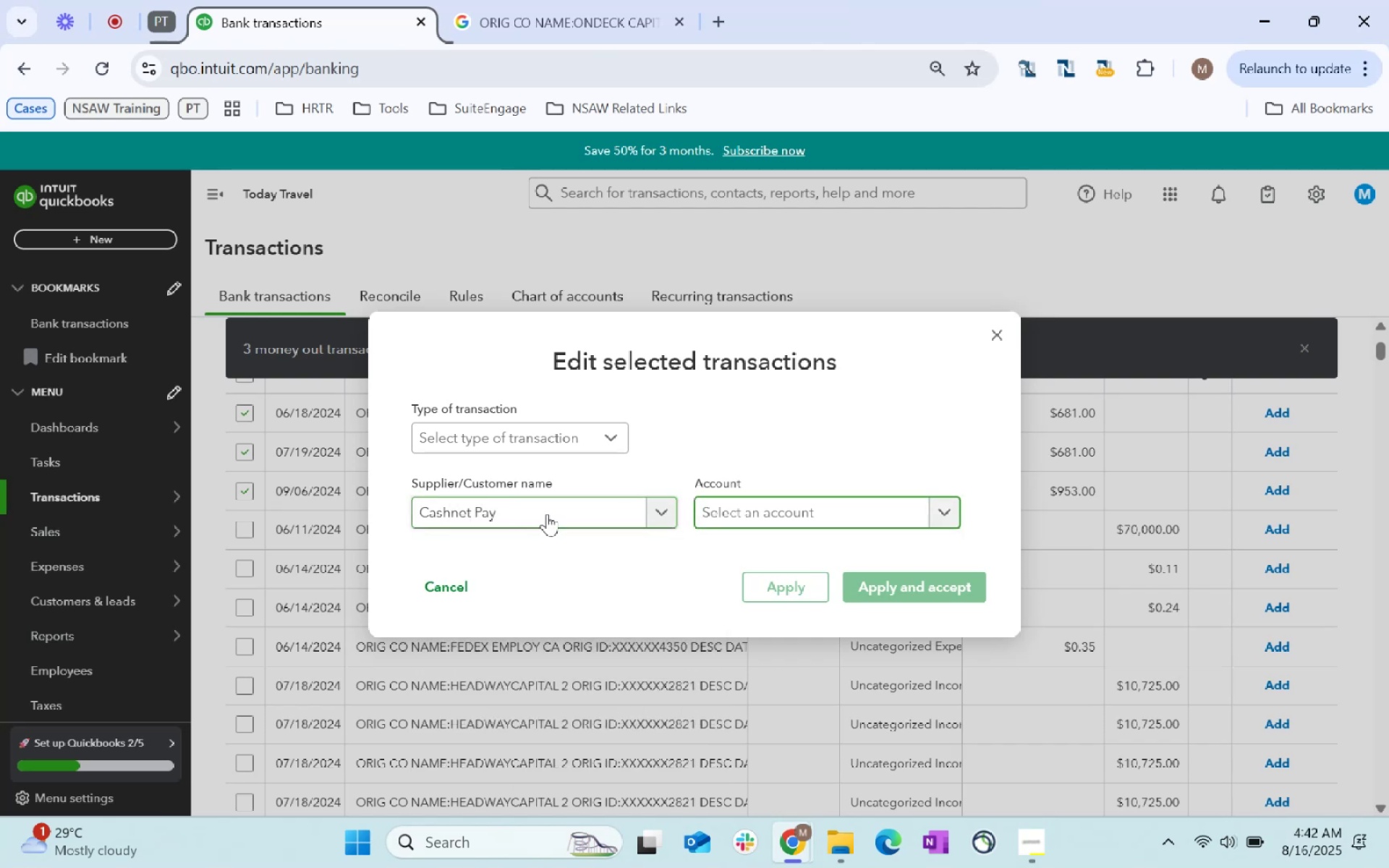 
hold_key(key=ShiftLeft, duration=0.54)
 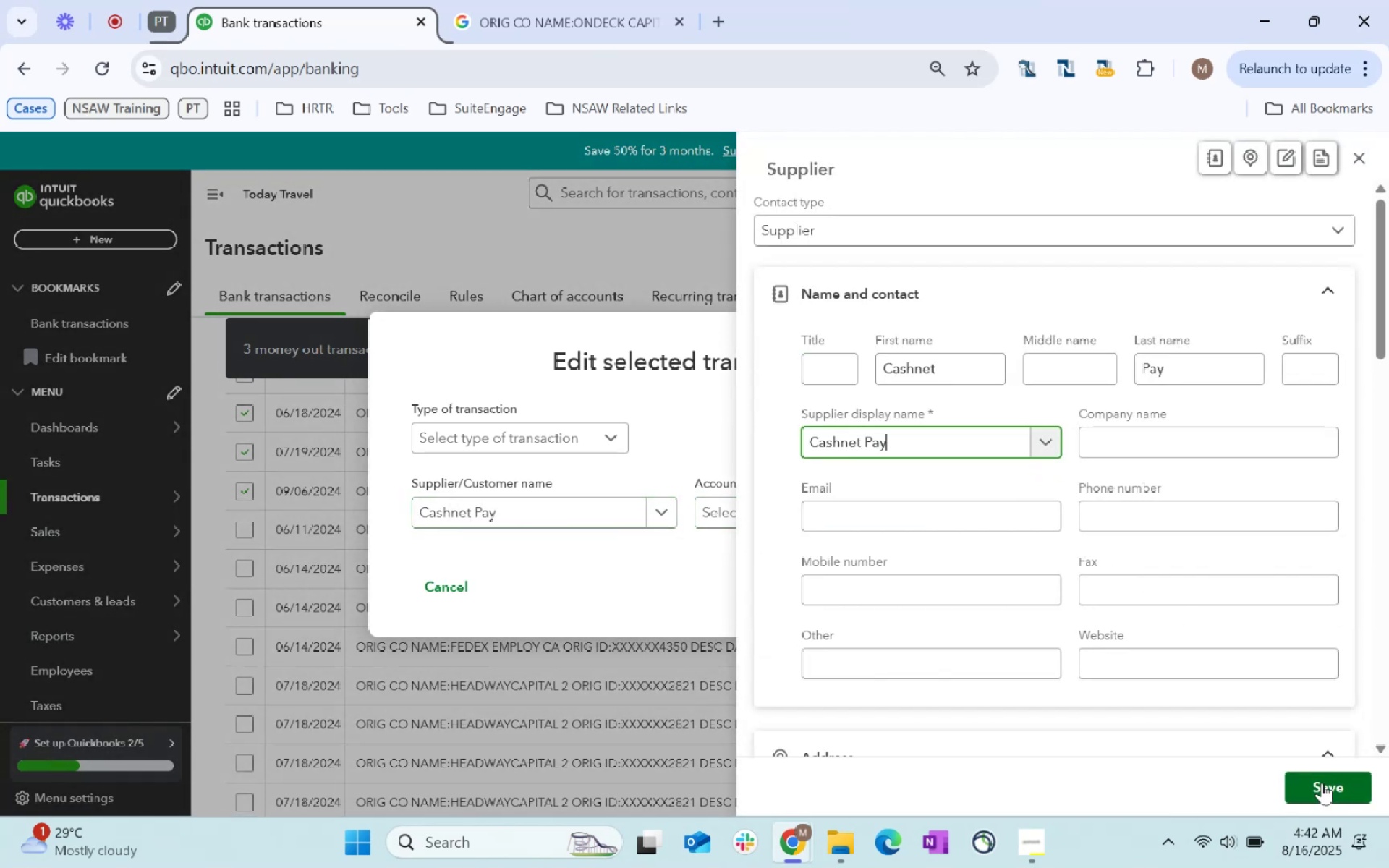 
wait(6.35)
 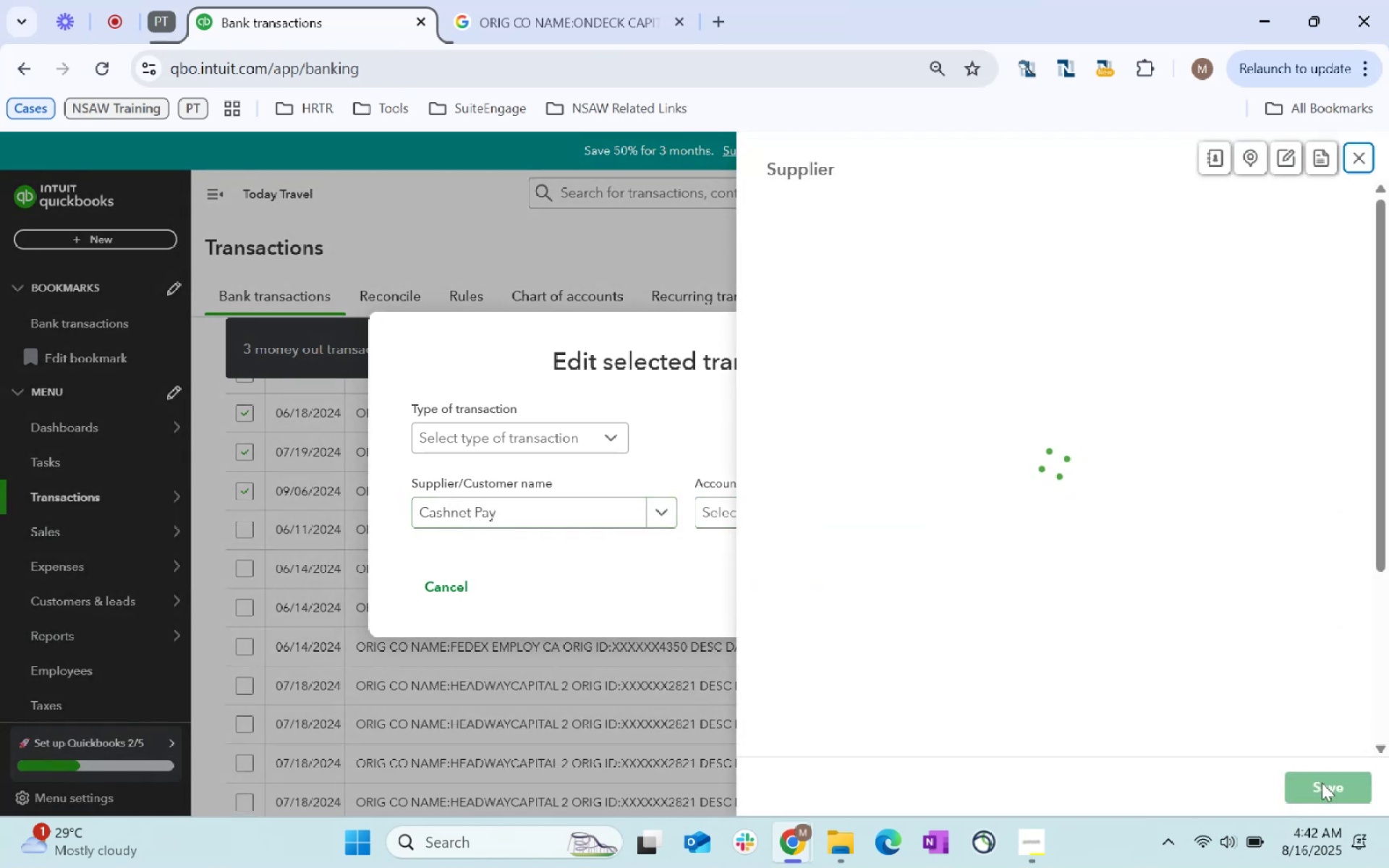 
left_click([1322, 783])
 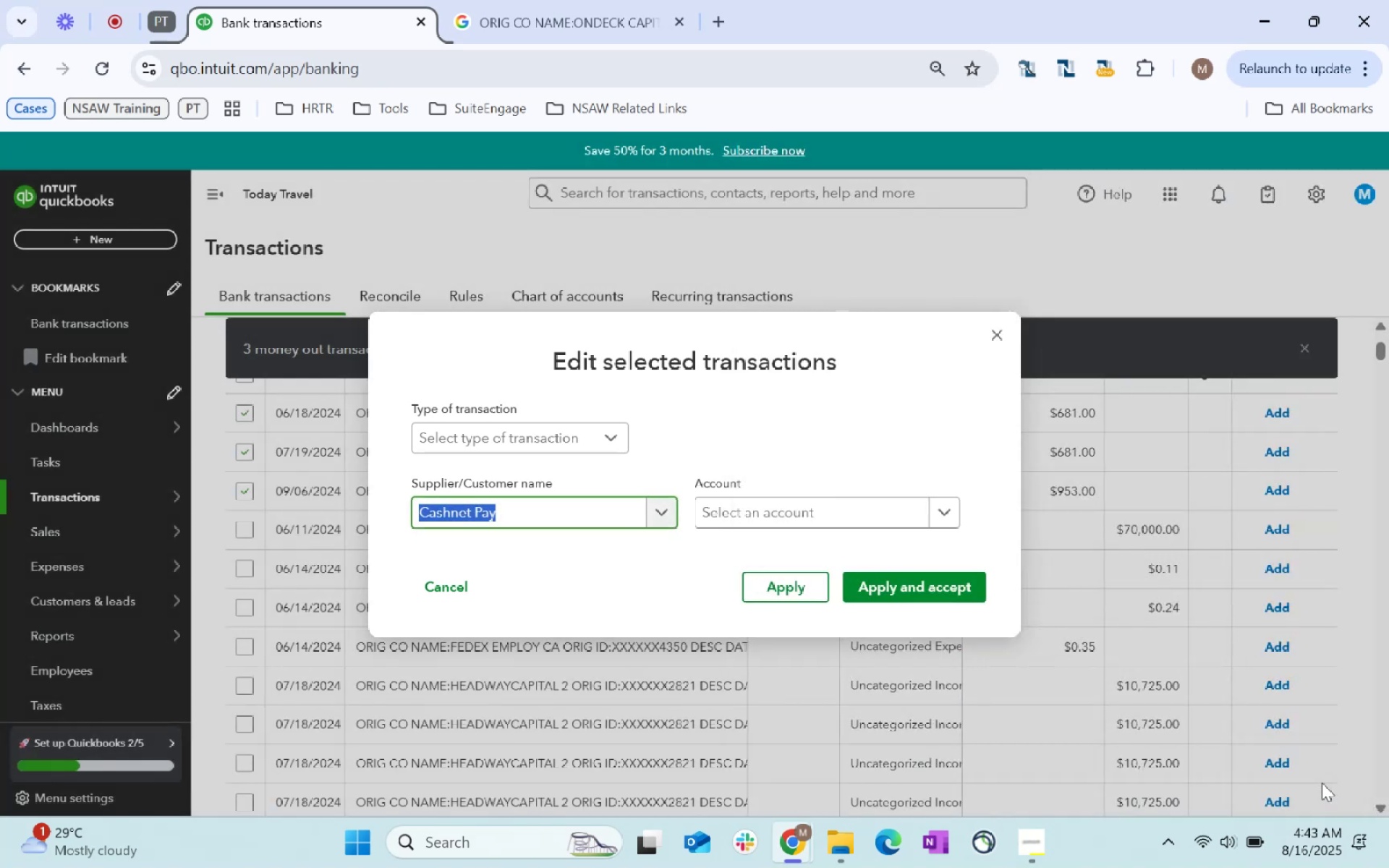 
wait(8.12)
 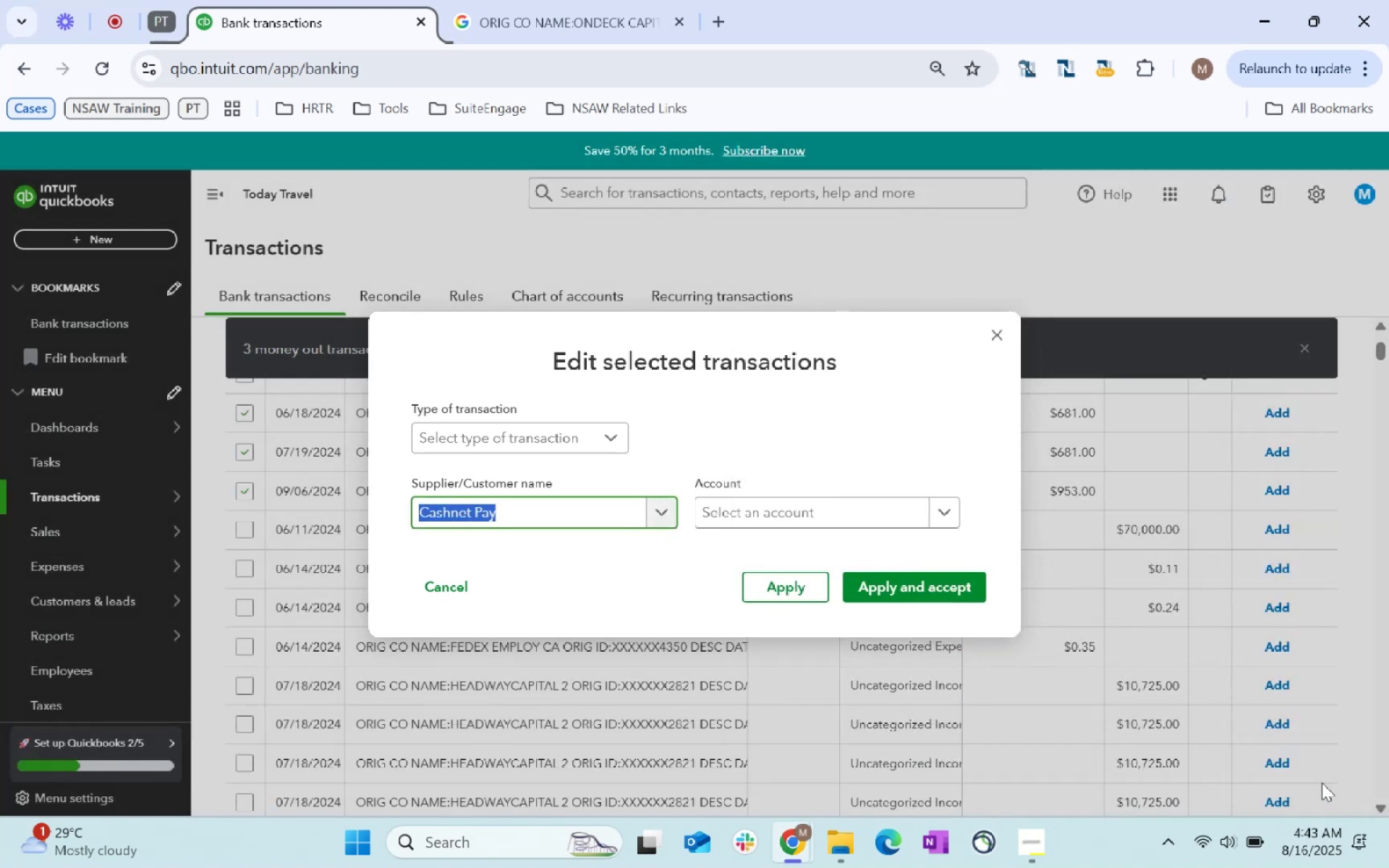 
left_click([781, 512])
 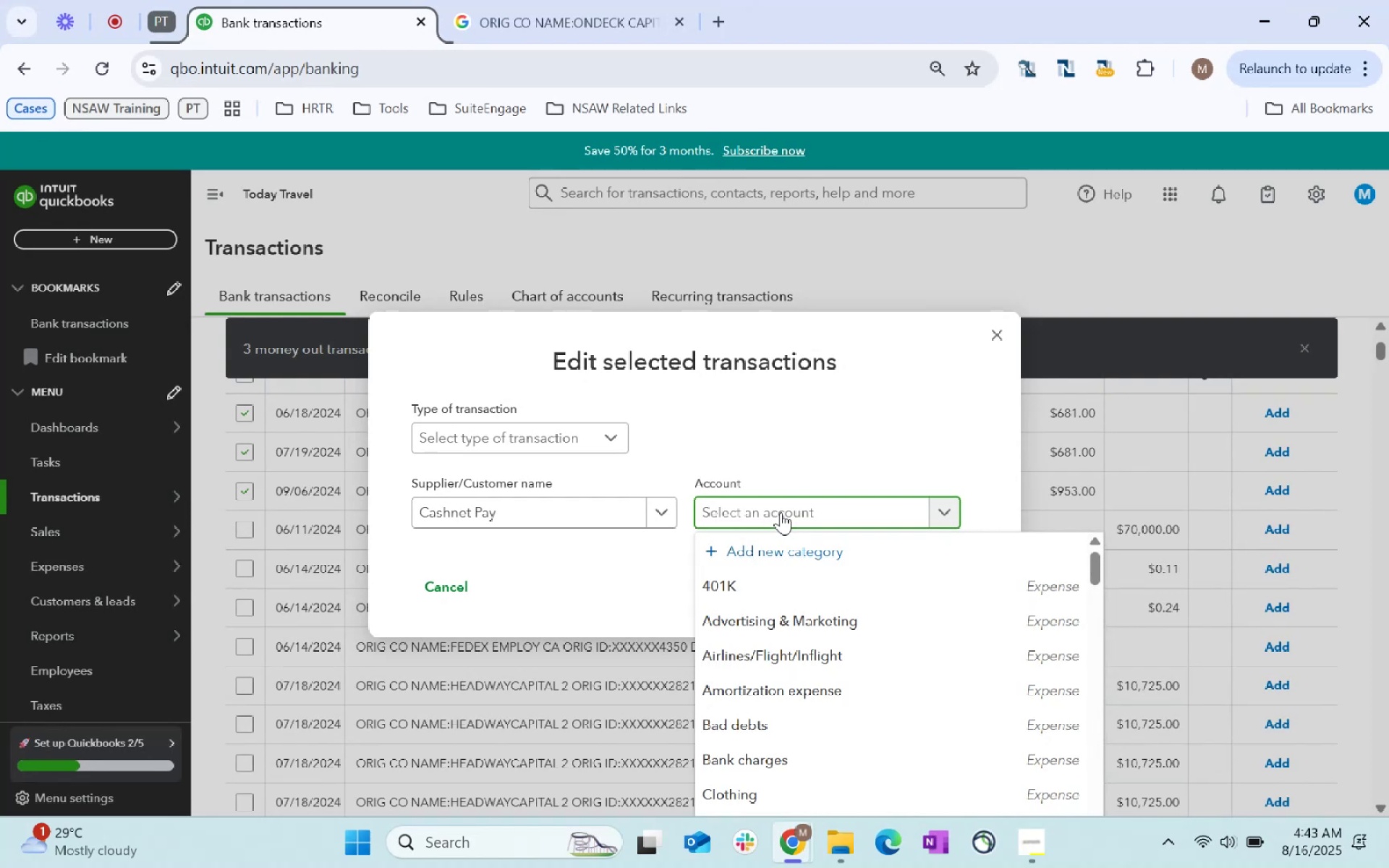 
type(supplies)
 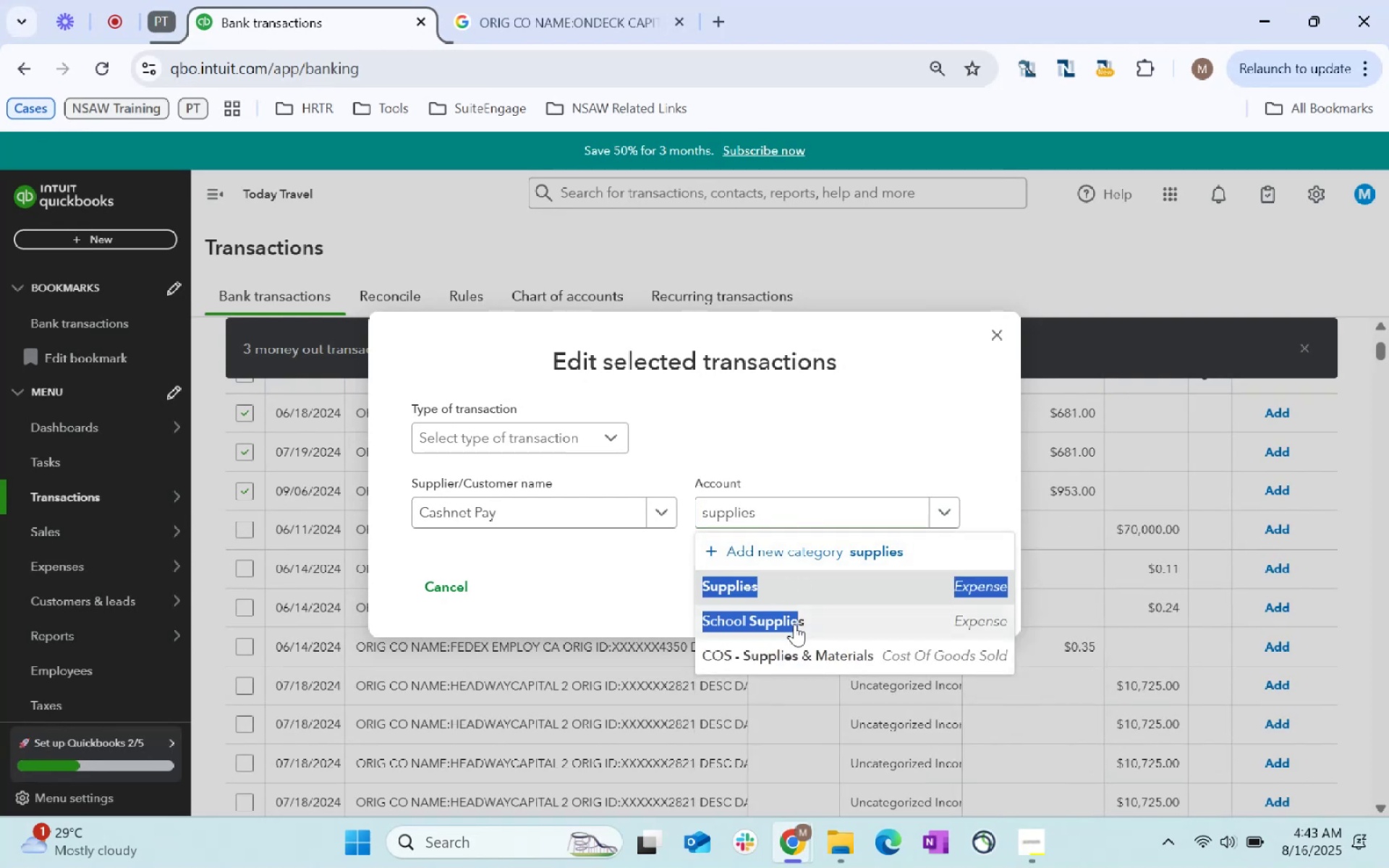 
left_click([793, 654])
 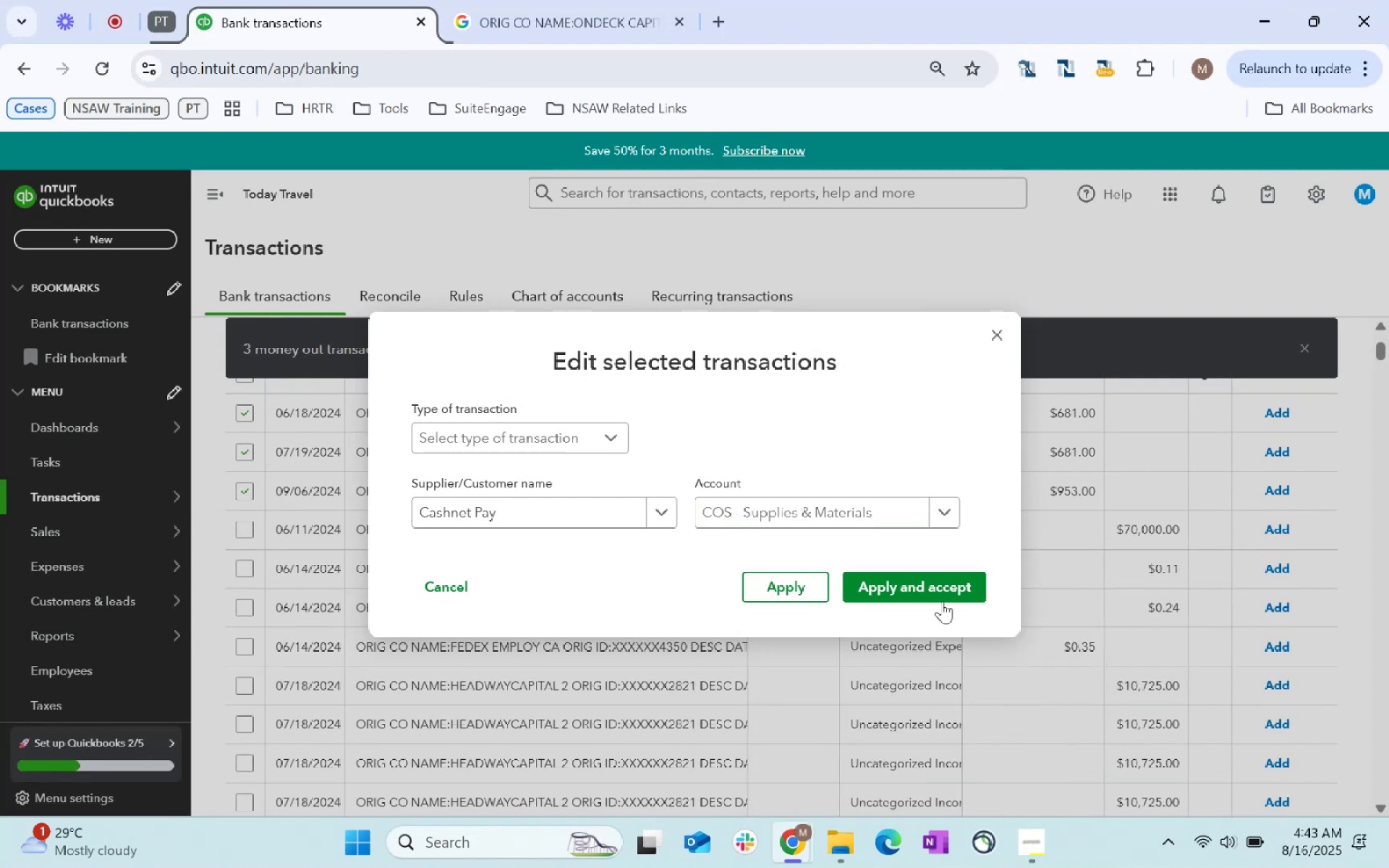 
left_click([928, 586])
 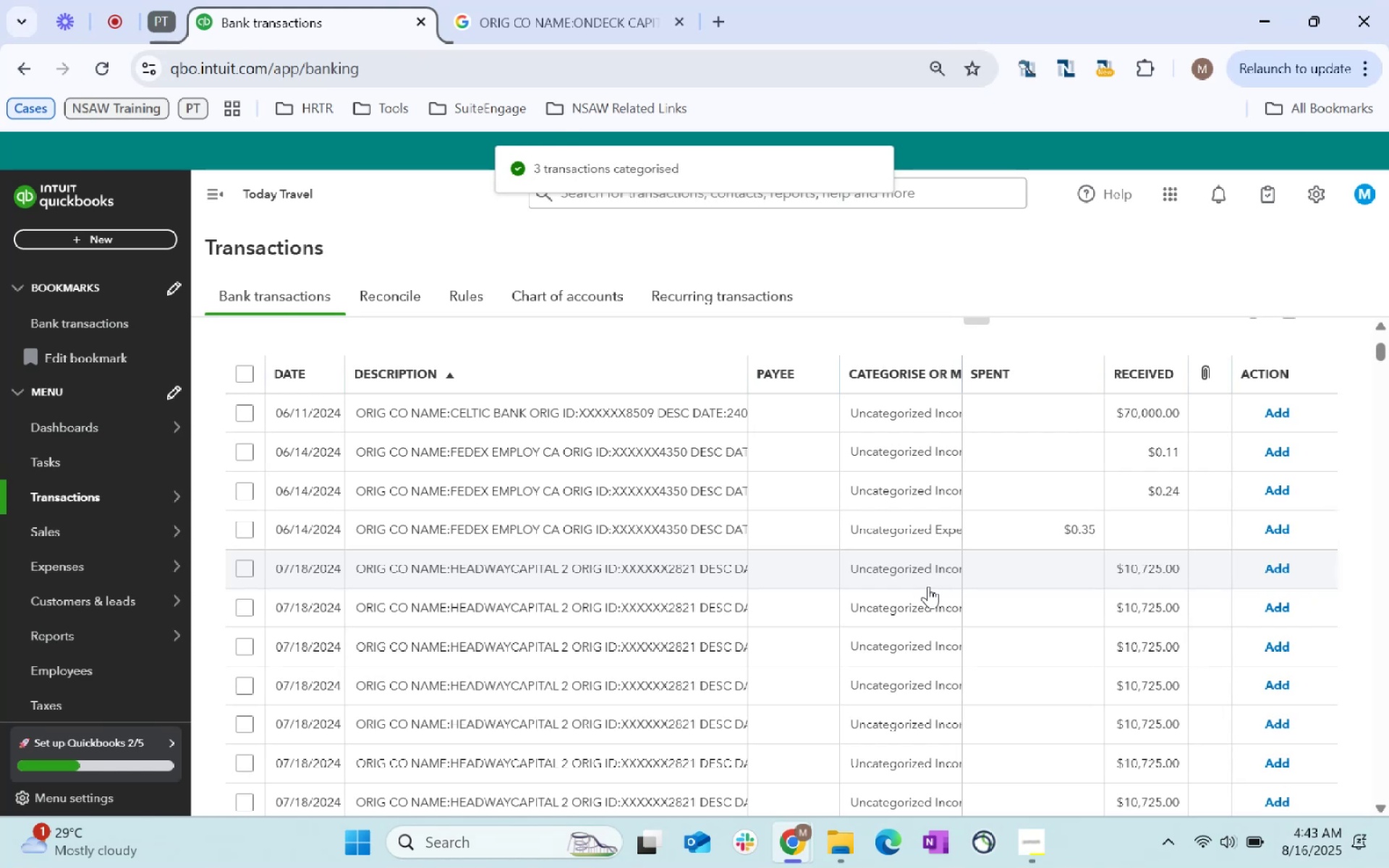 
wait(8.87)
 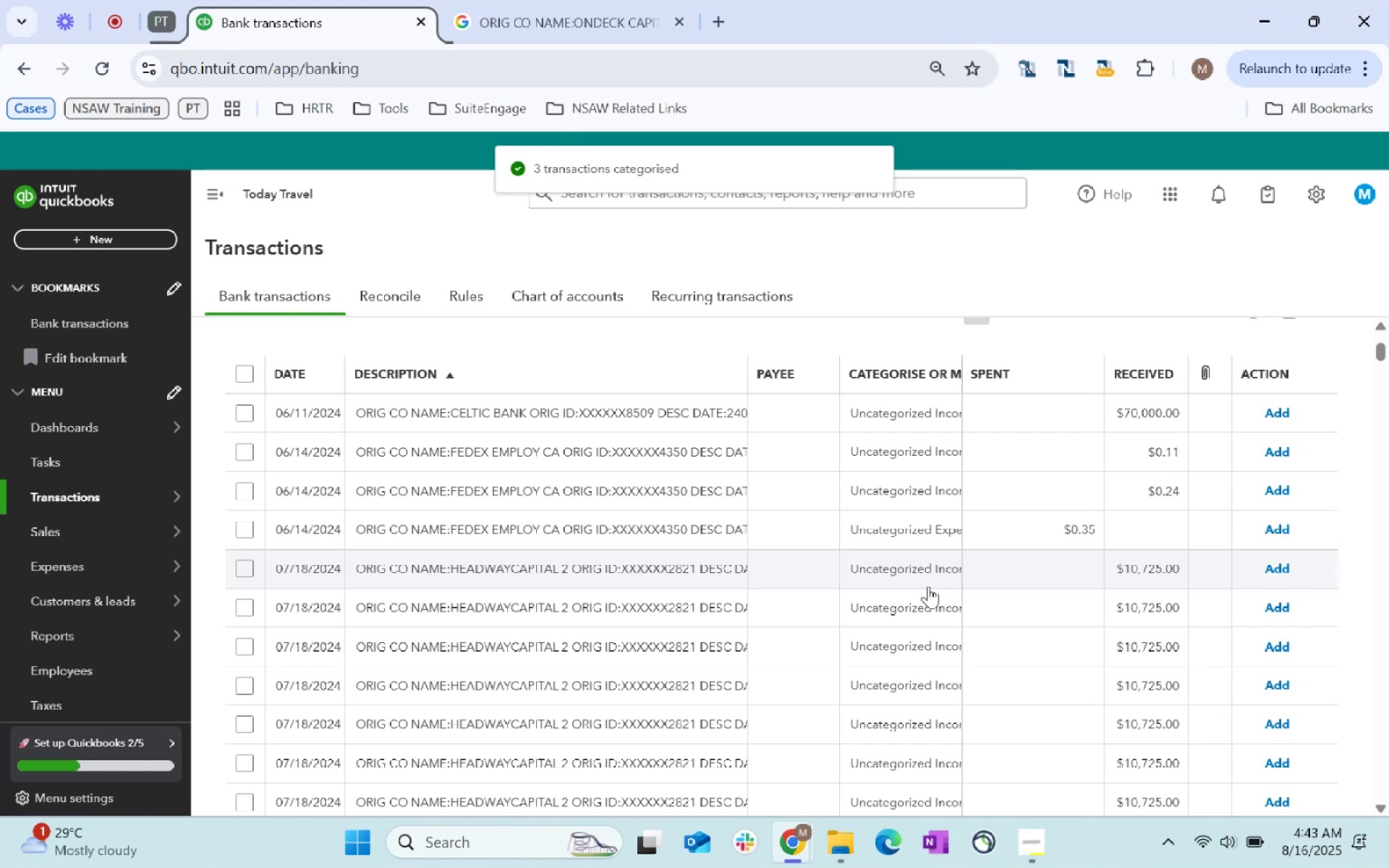 
scroll: coordinate [1388, 0], scroll_direction: down, amount: 1.0
 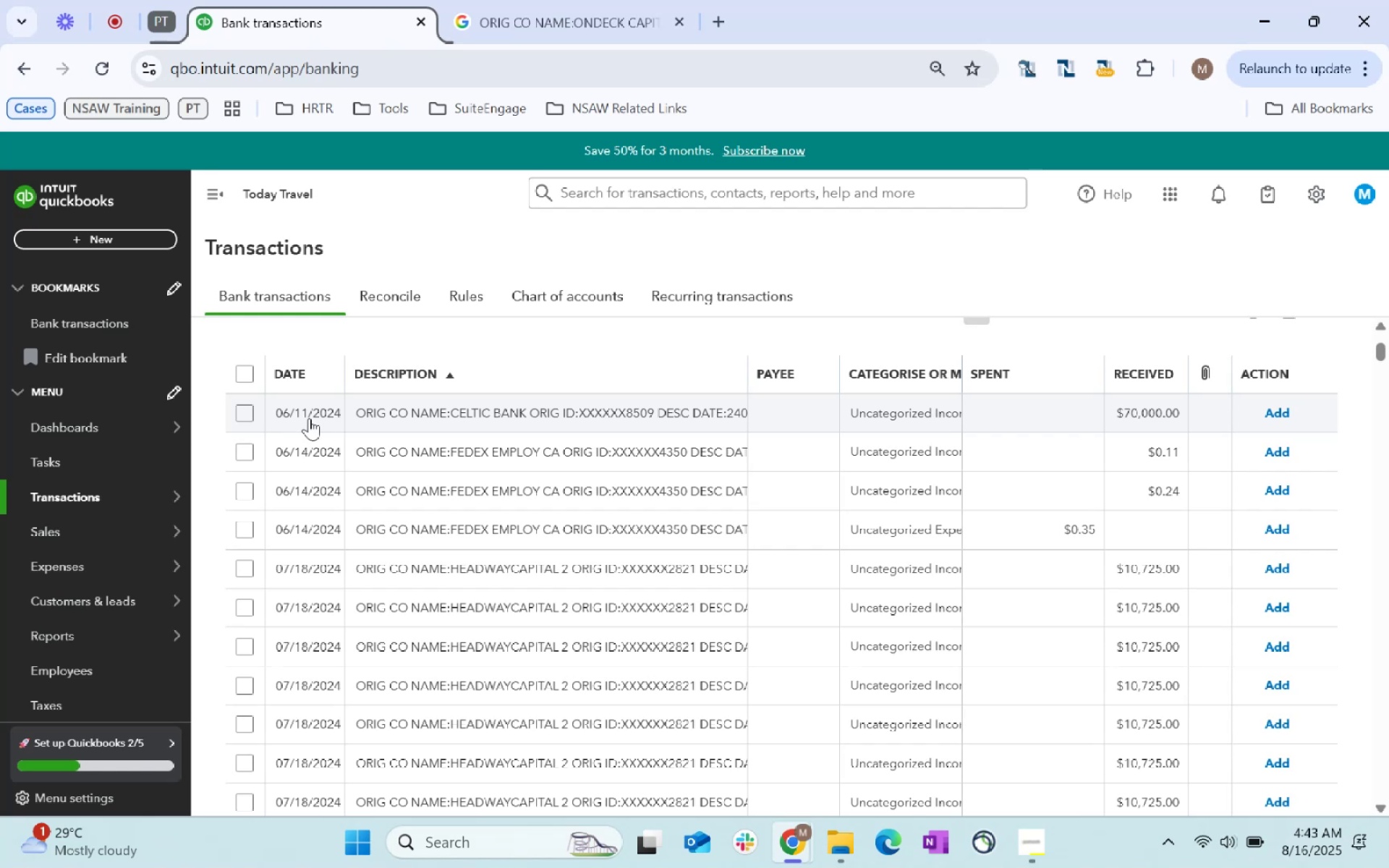 
wait(5.03)
 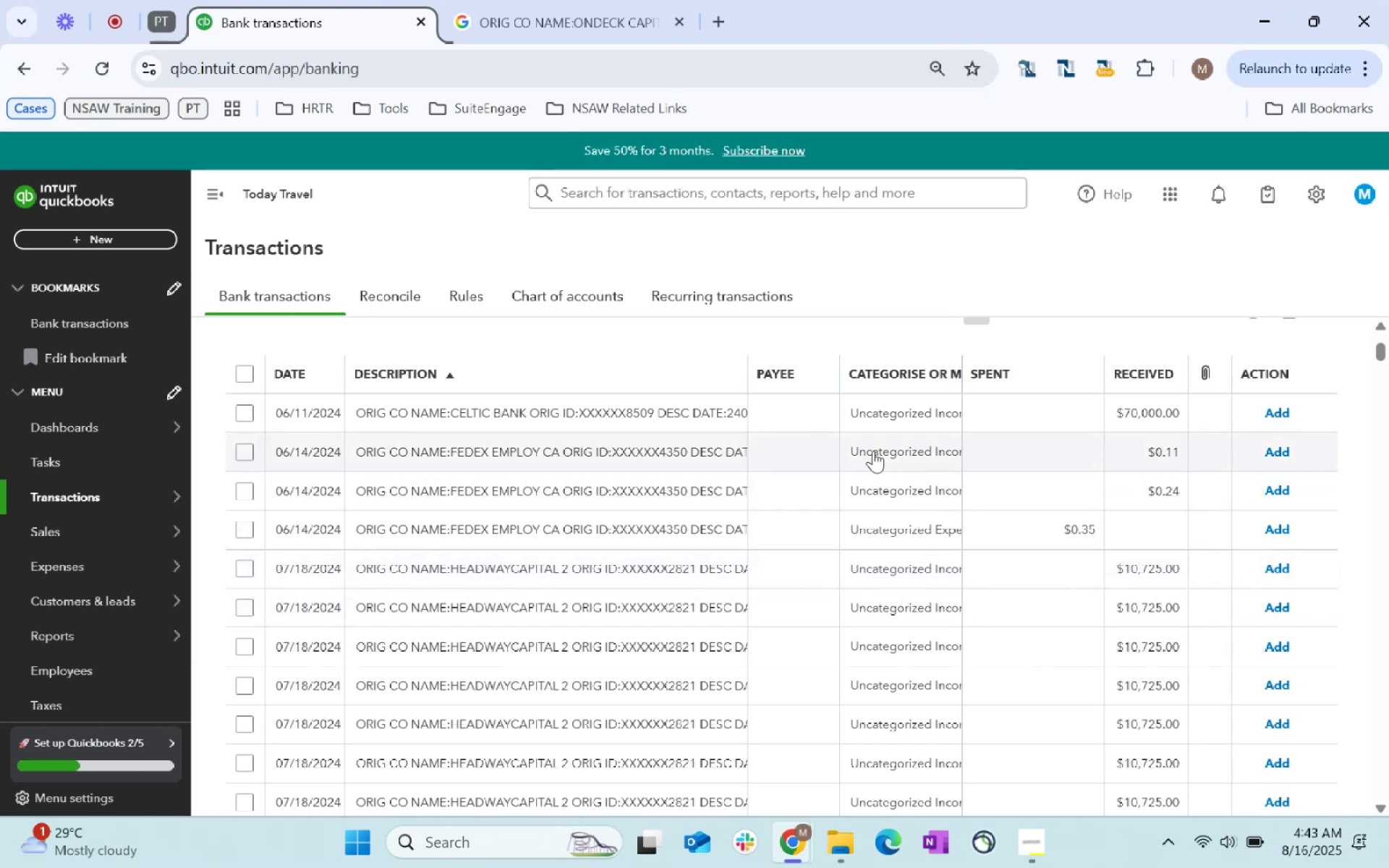 
left_click([250, 414])
 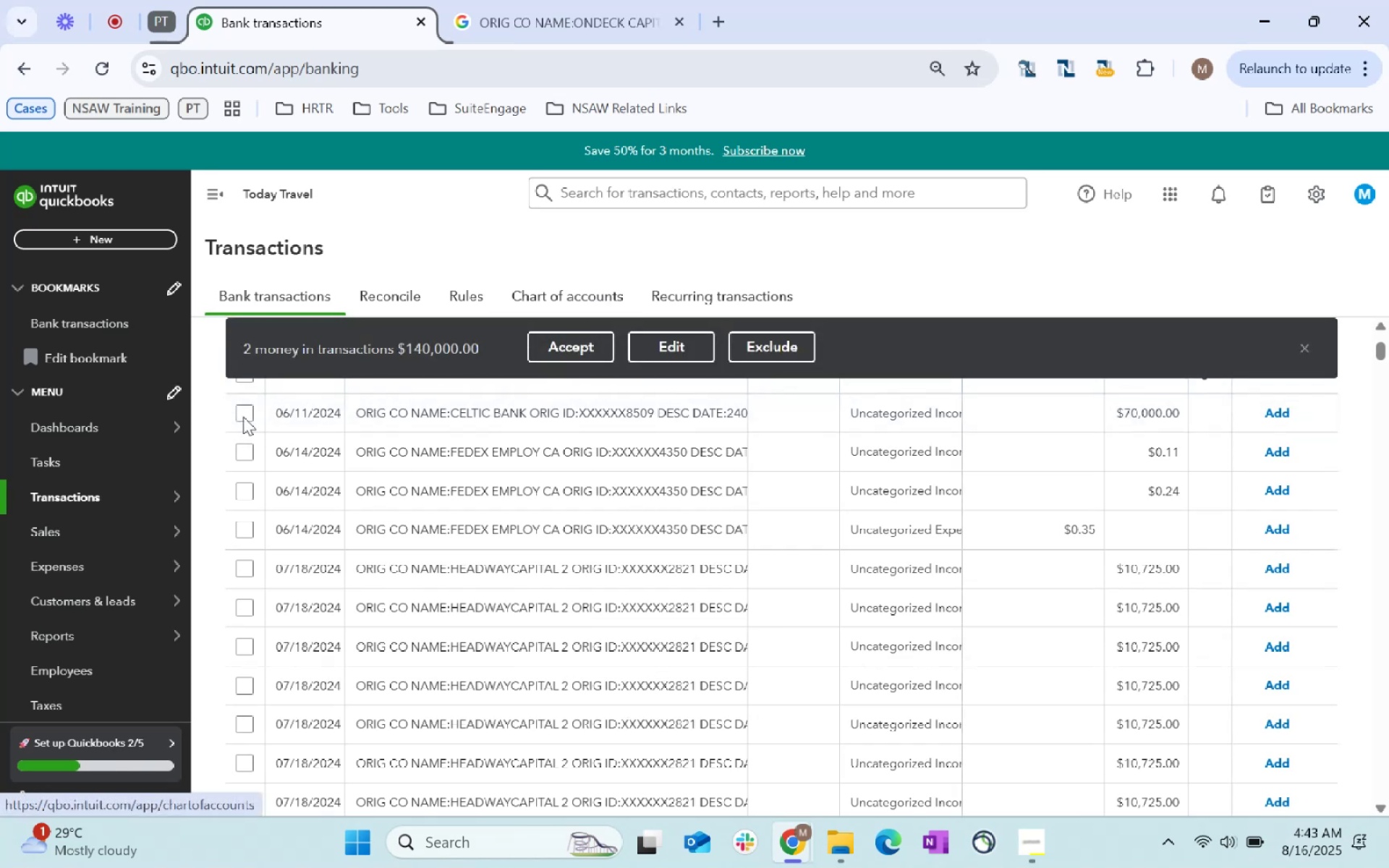 
left_click([245, 409])
 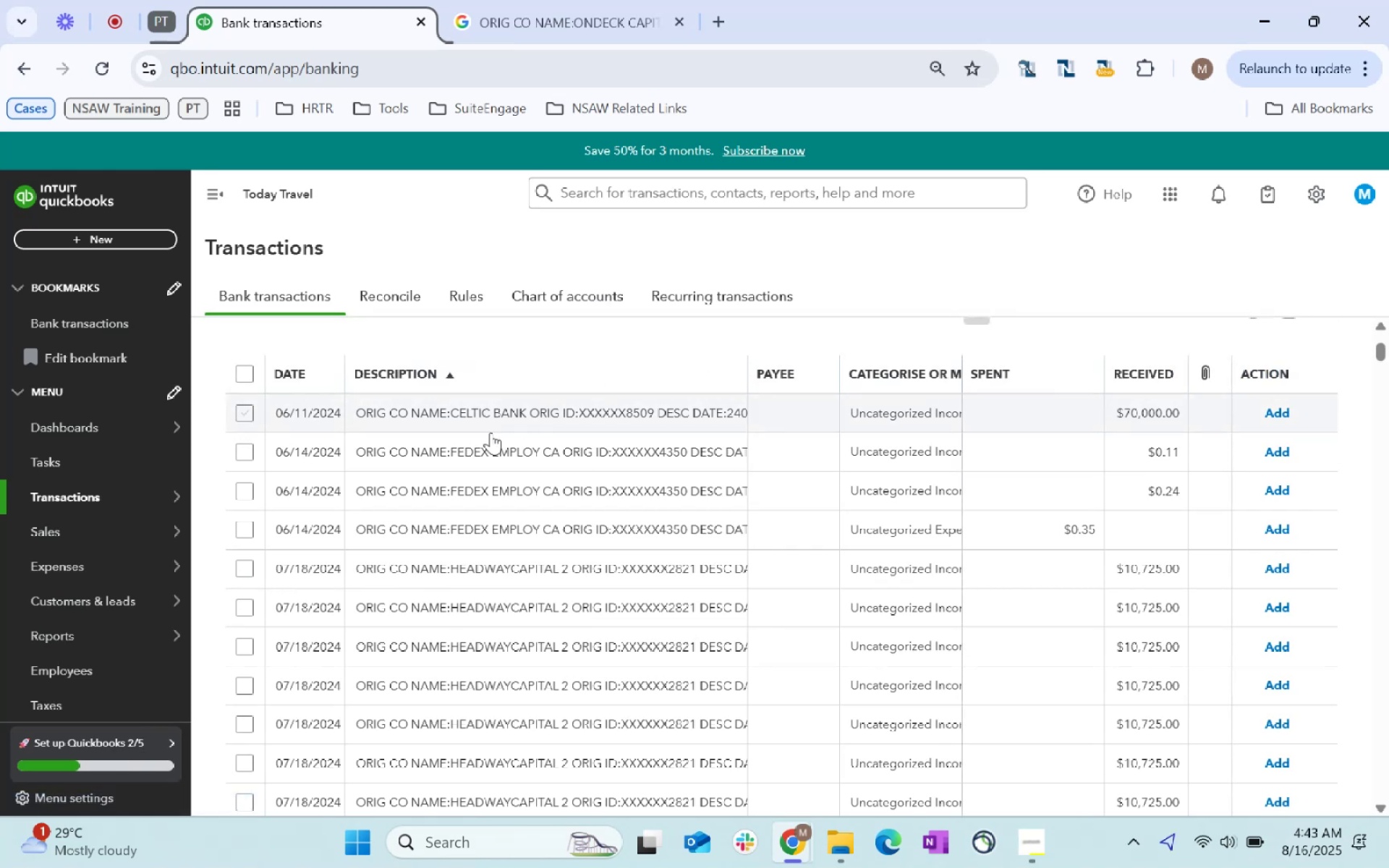 
scroll: coordinate [789, 589], scroll_direction: up, amount: 8.0
 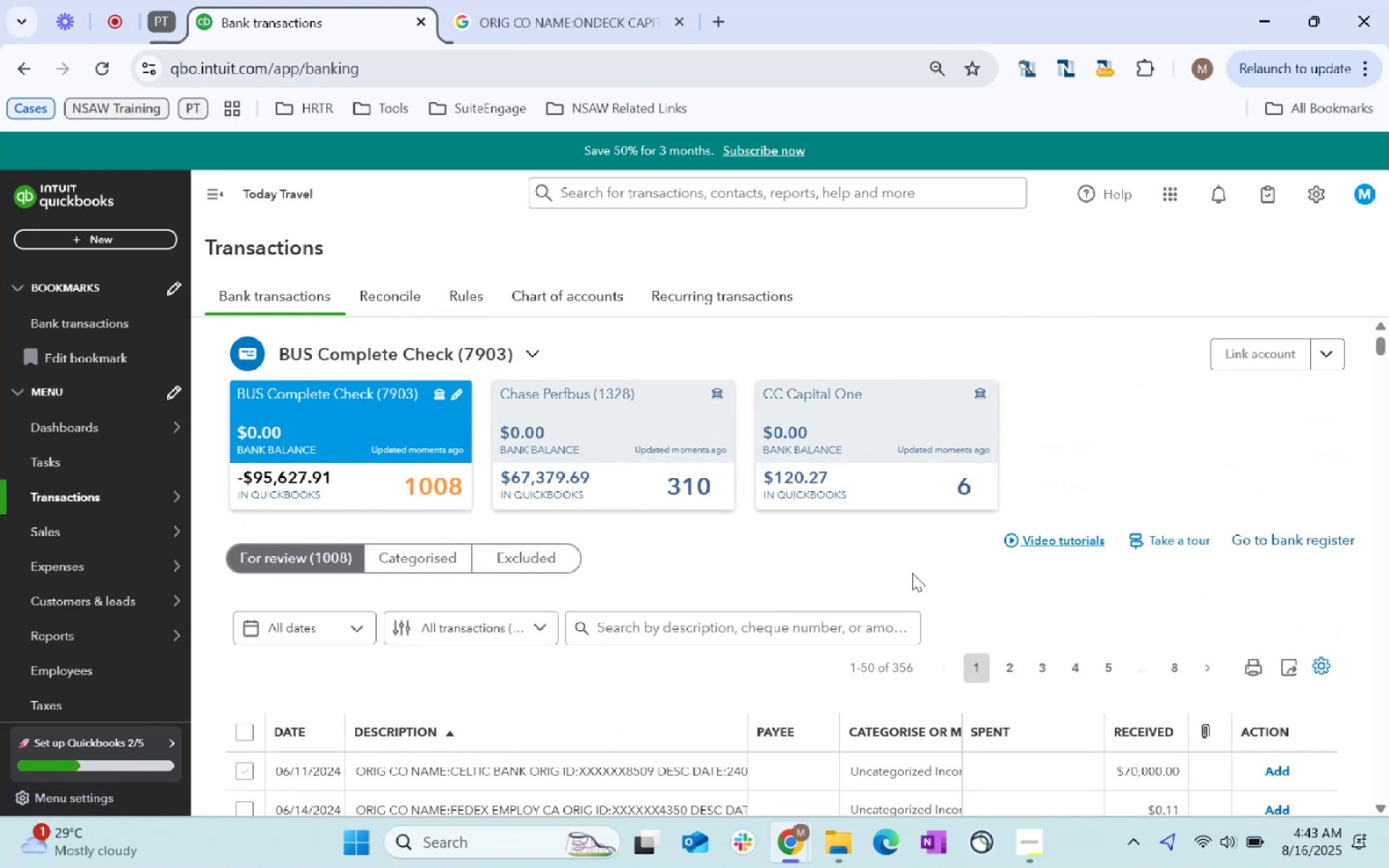 
scroll: coordinate [1123, 653], scroll_direction: down, amount: 10.0
 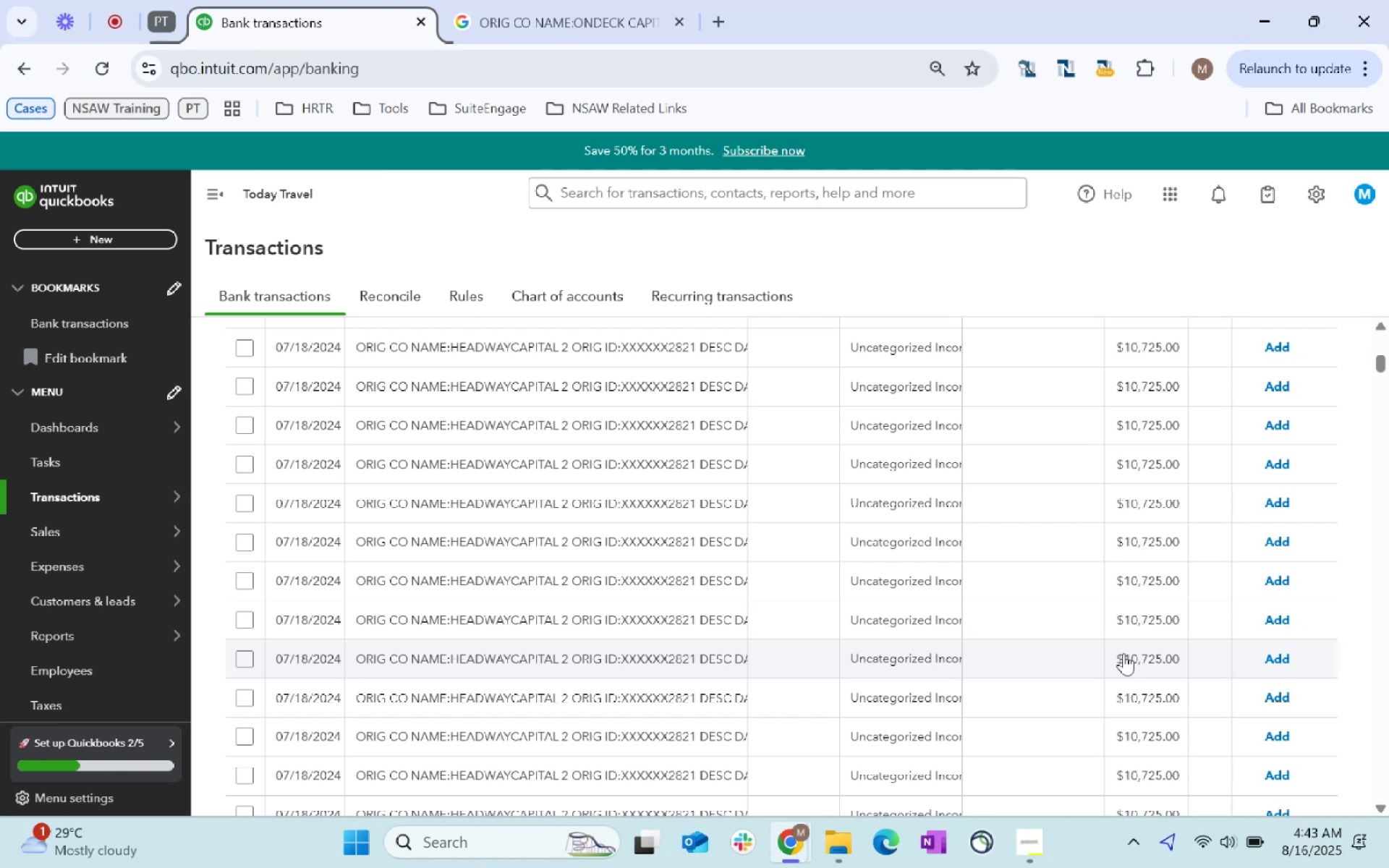 
scroll: coordinate [1074, 647], scroll_direction: up, amount: 10.0
 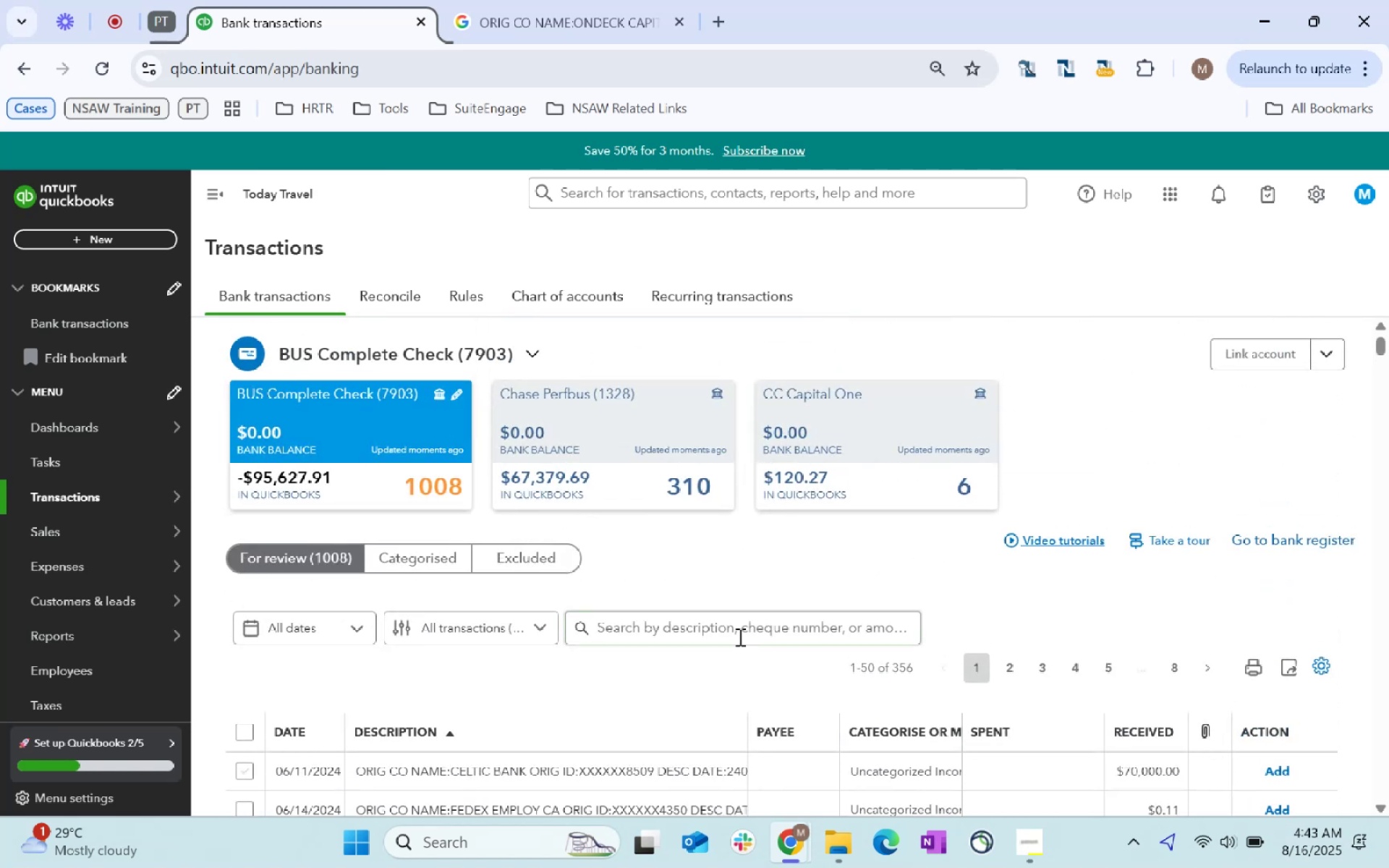 
left_click([739, 637])
 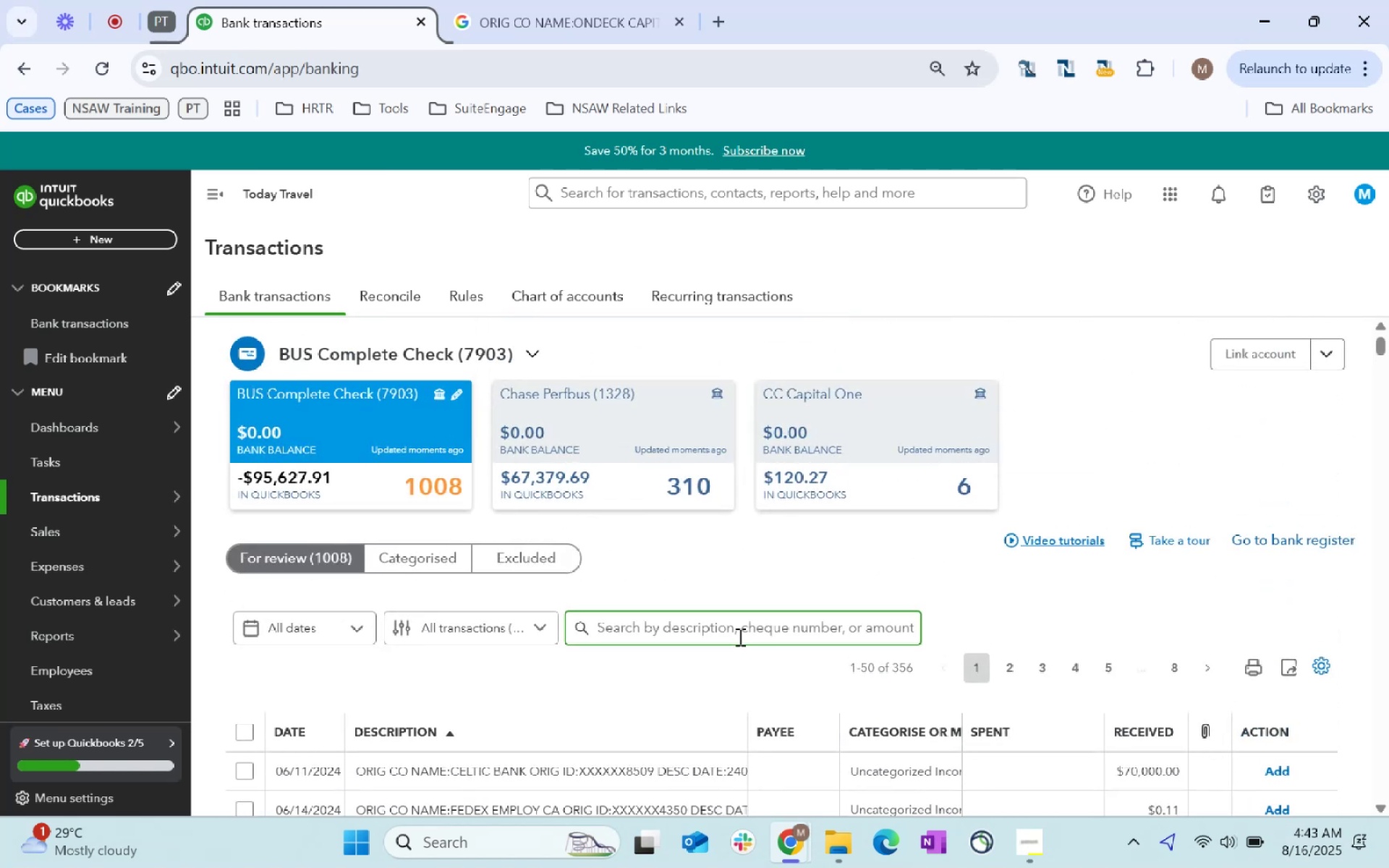 
type(headways)
key(Backspace)
type( capitan)
key(Backspace)
type(l)
 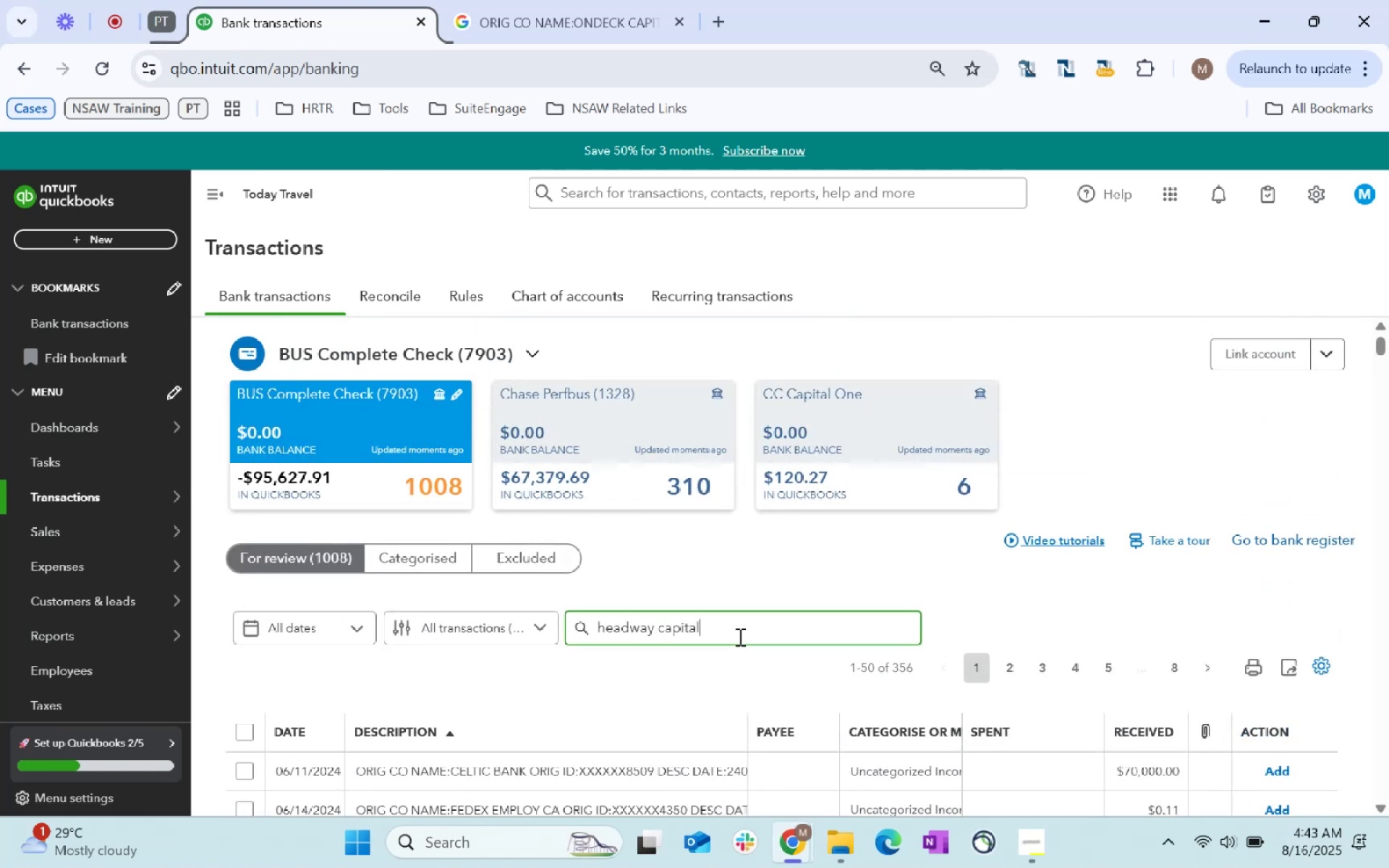 
key(Enter)
 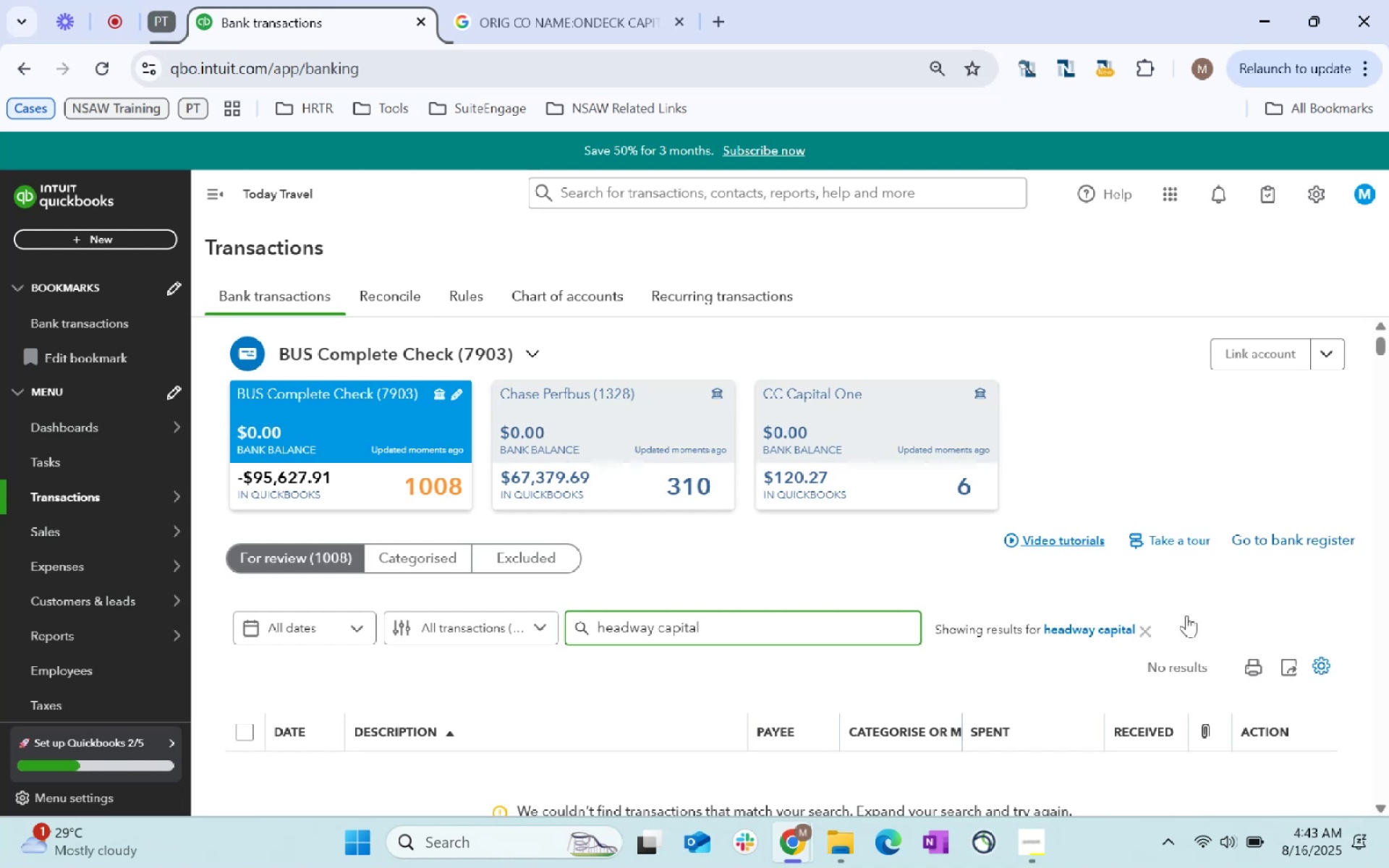 
left_click([1095, 623])
 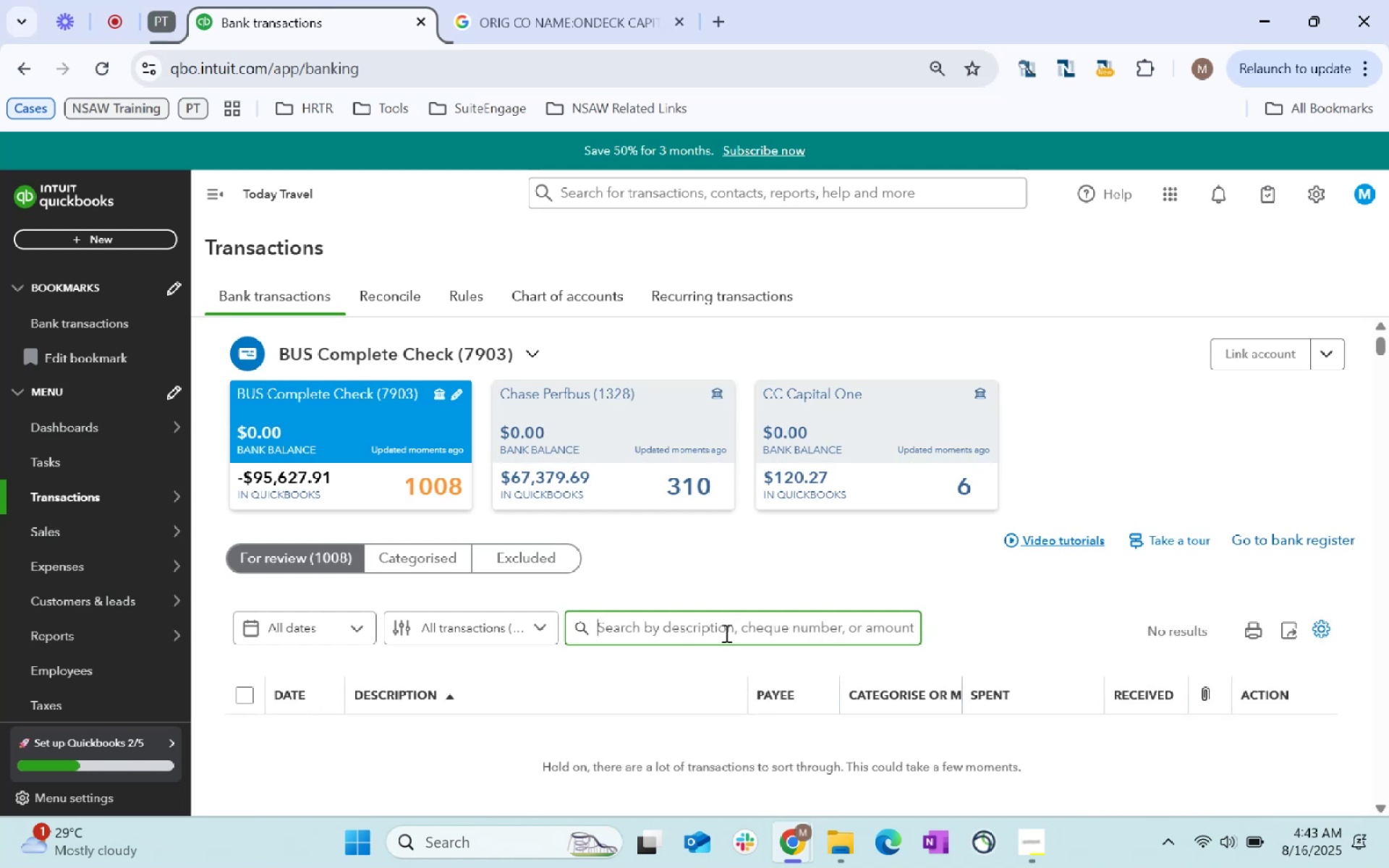 
left_click([730, 630])
 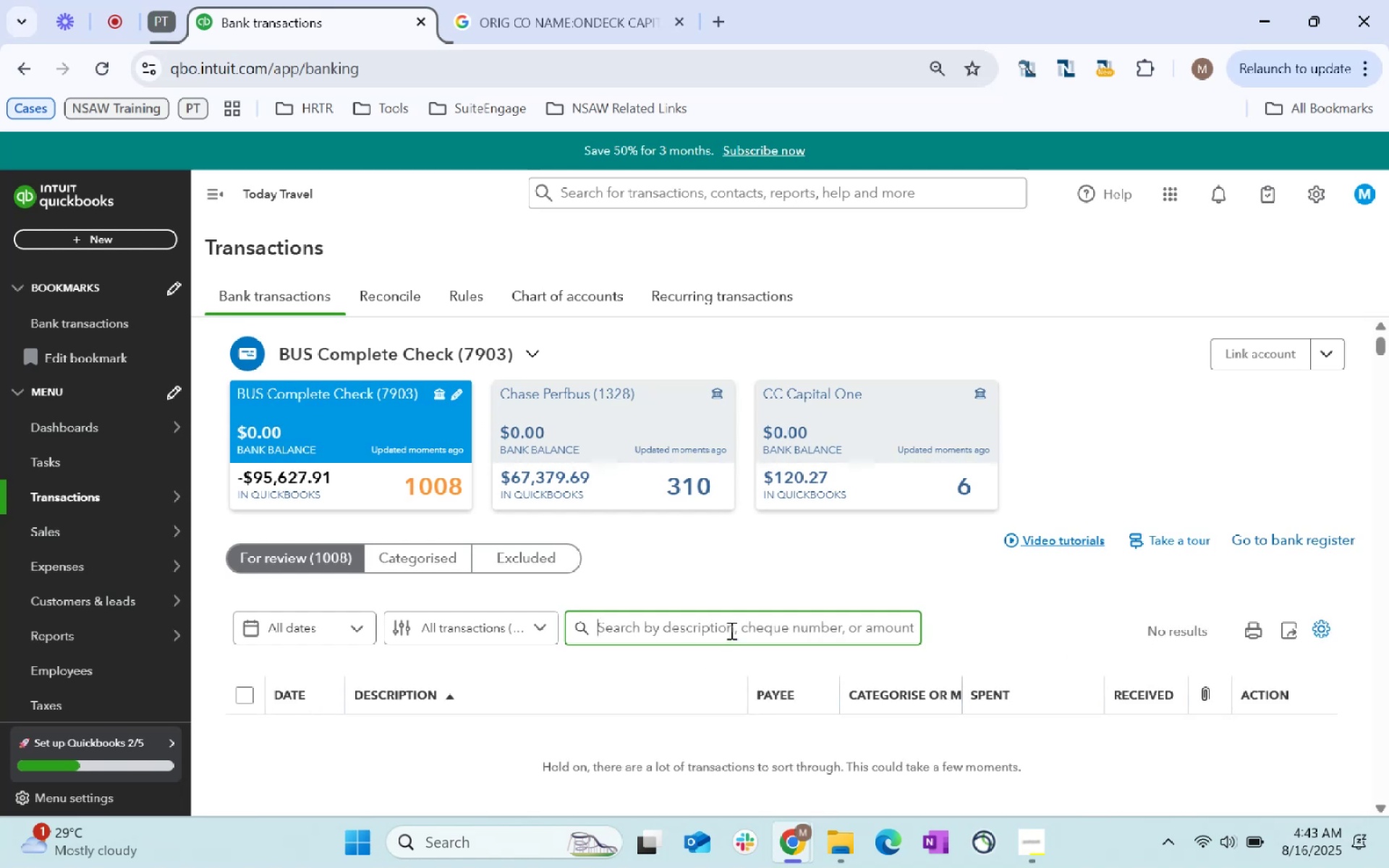 
type(headwa)
 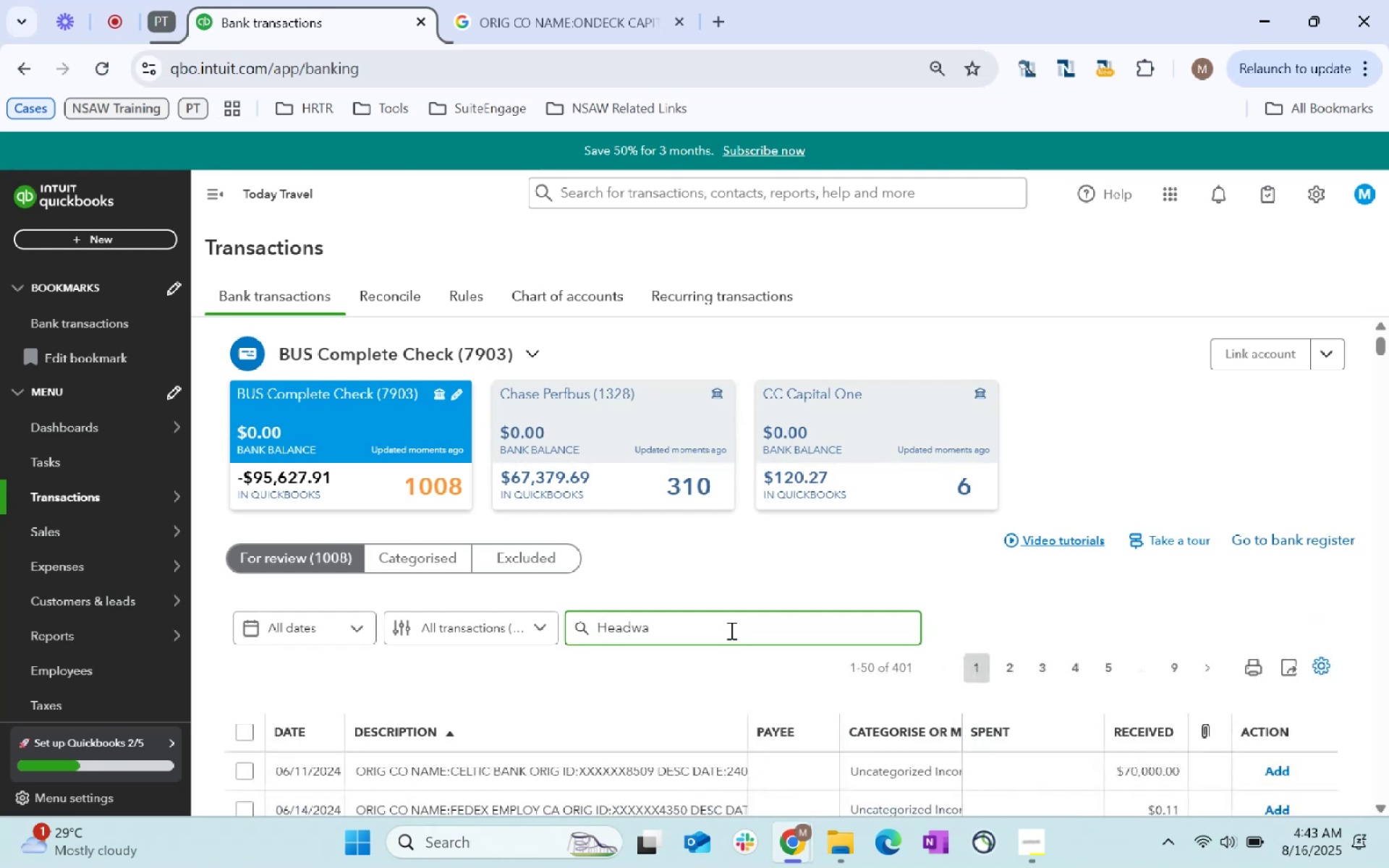 
key(Enter)
 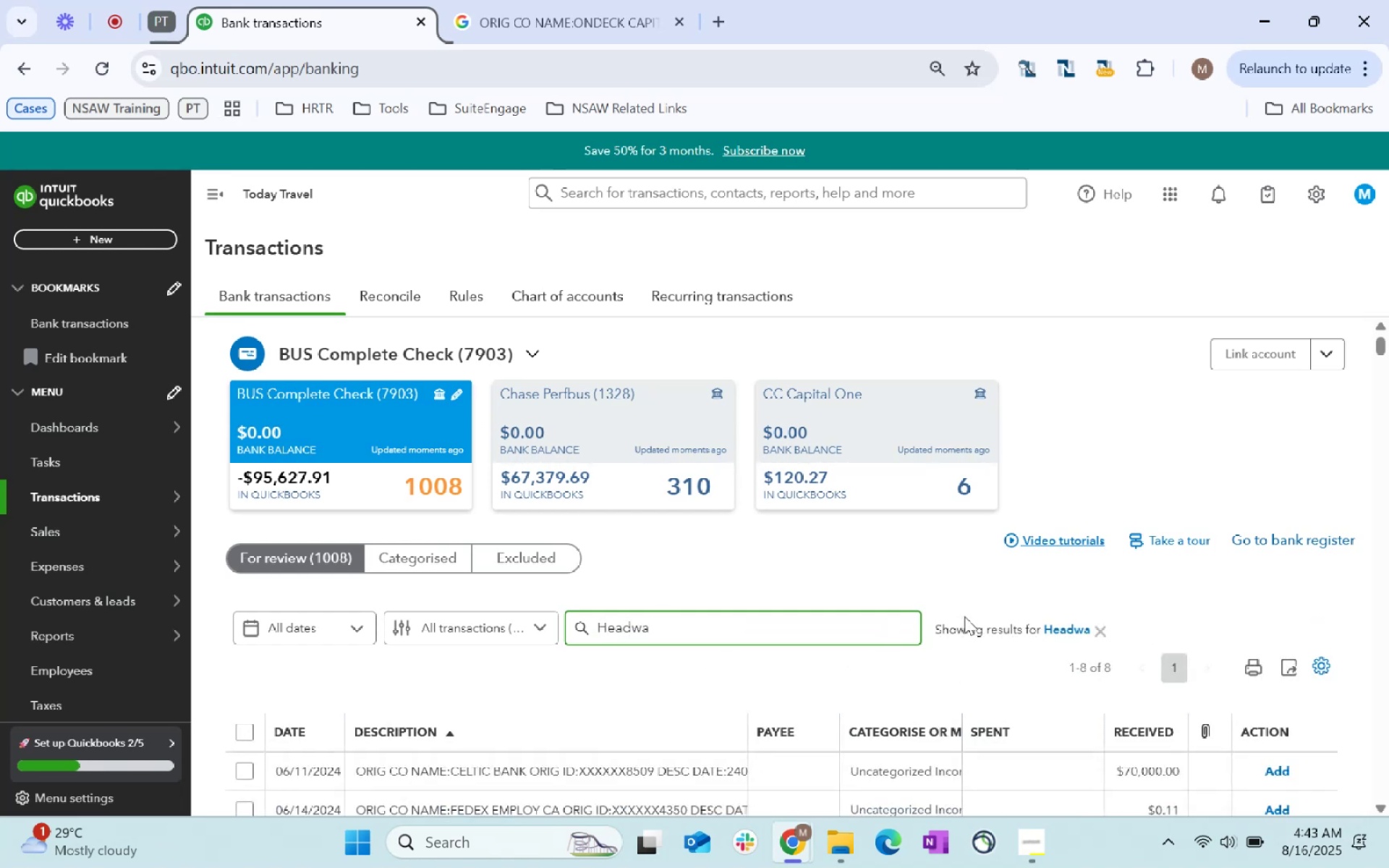 
scroll: coordinate [1020, 596], scroll_direction: down, amount: 263.0
 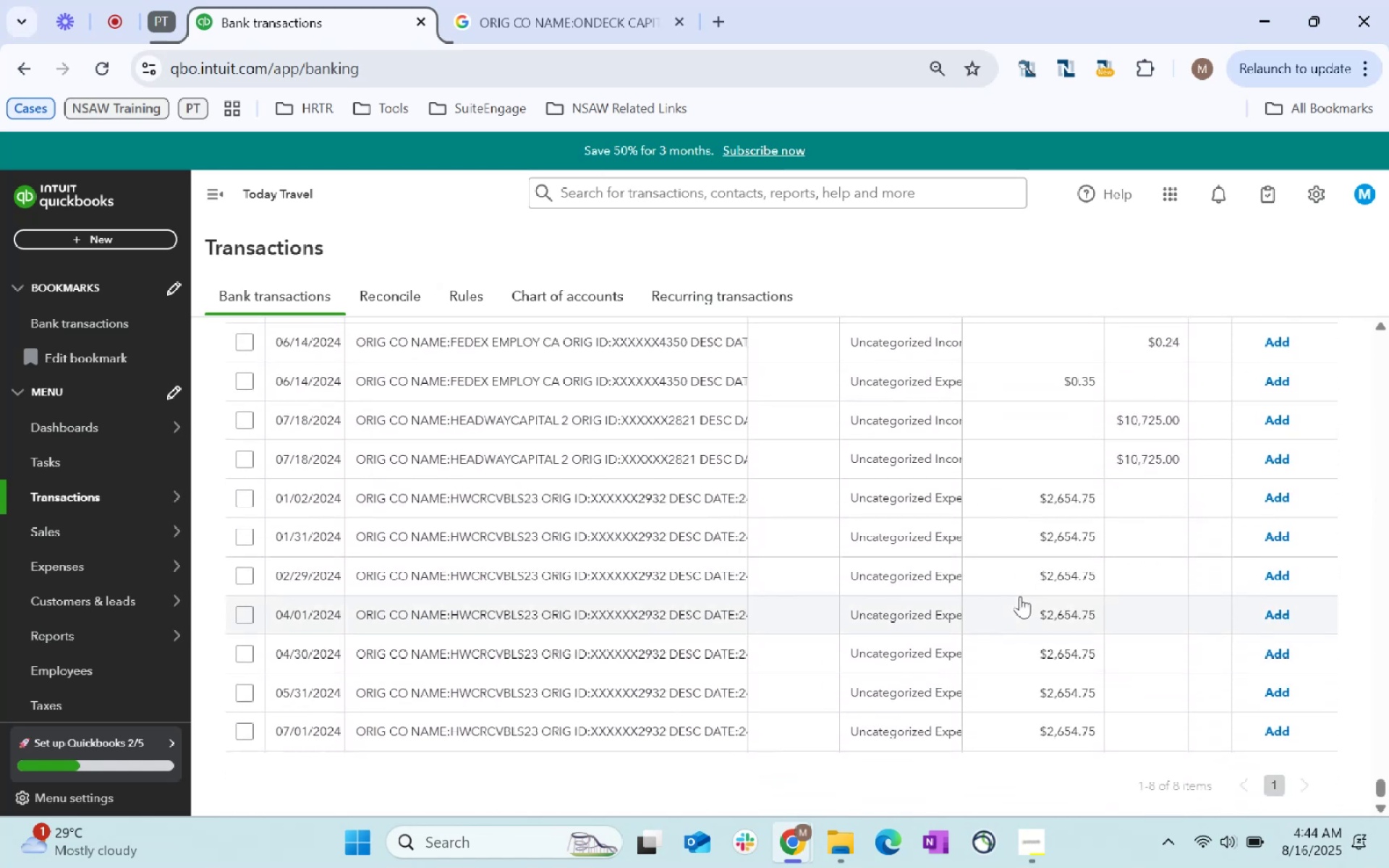 
scroll: coordinate [736, 595], scroll_direction: up, amount: 254.0
 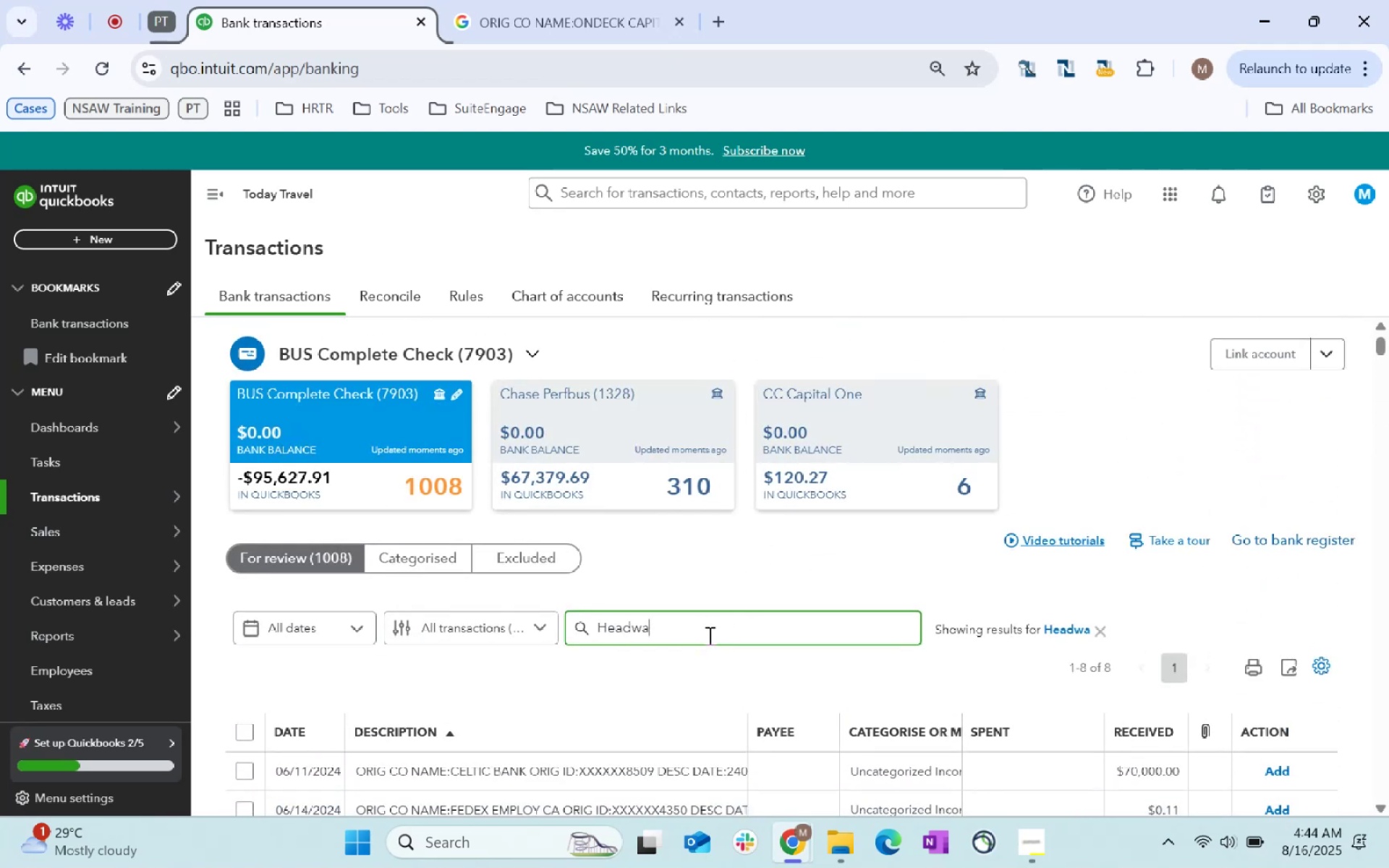 
key(Y)
 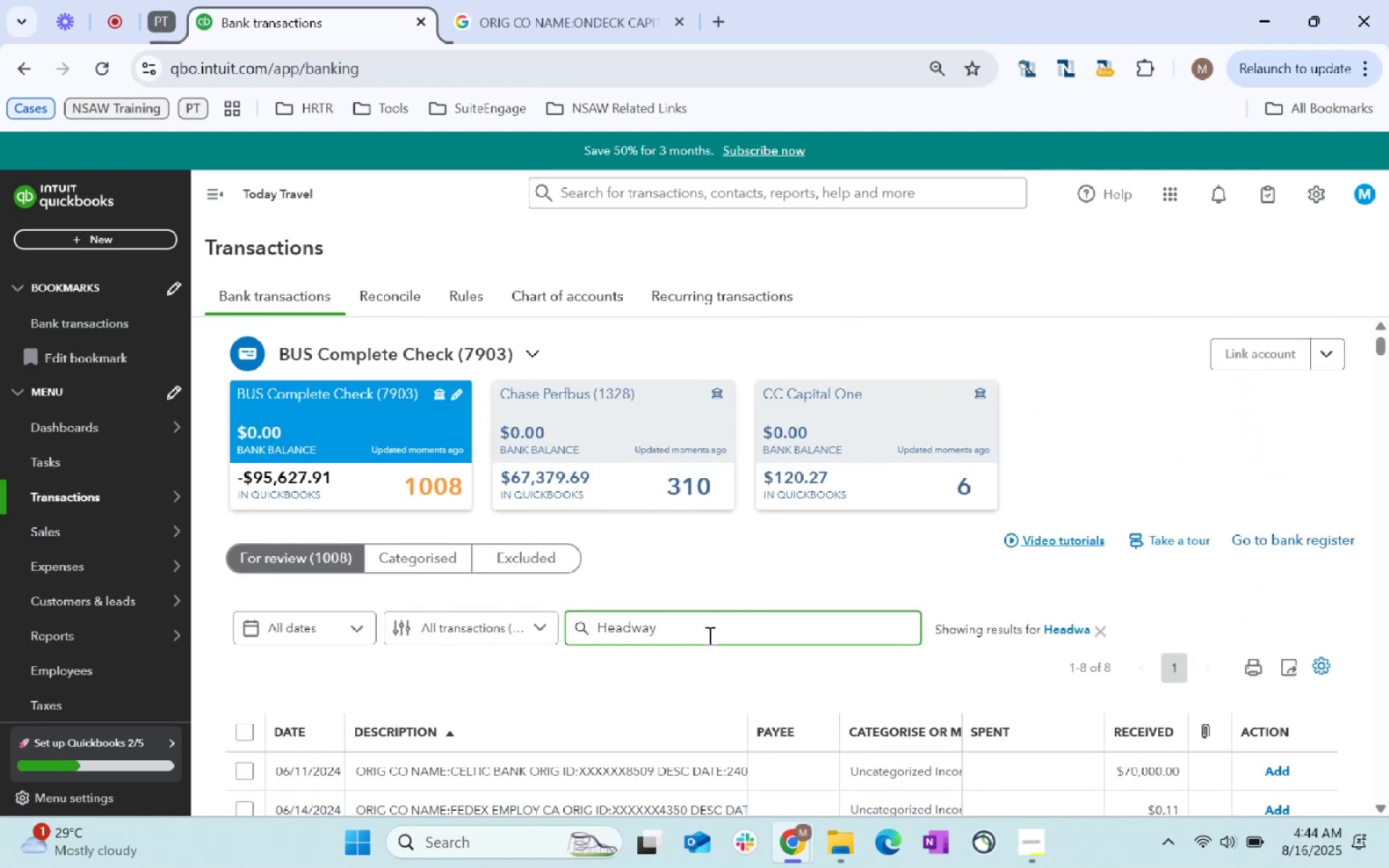 
key(Enter)
 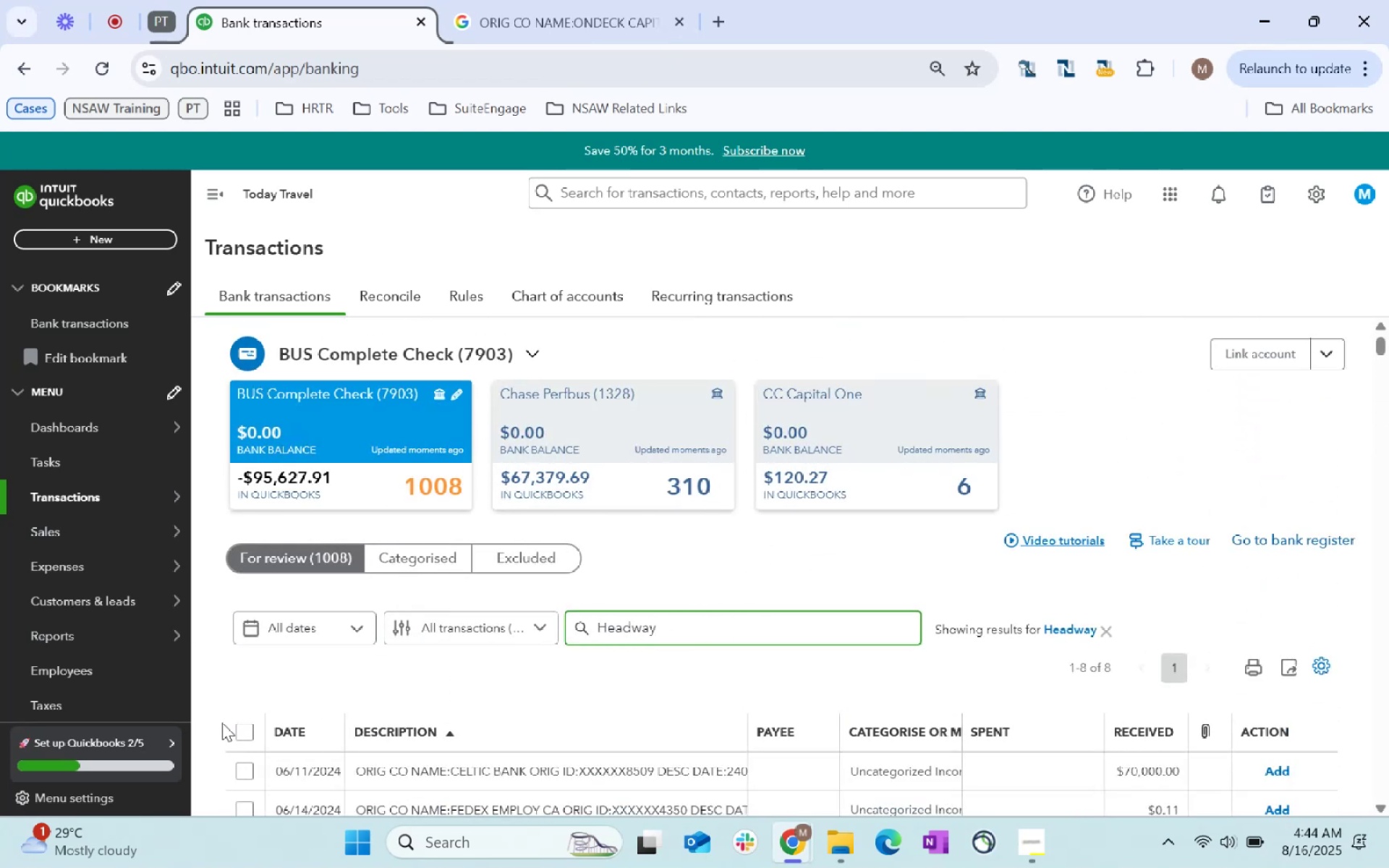 
left_click([237, 734])
 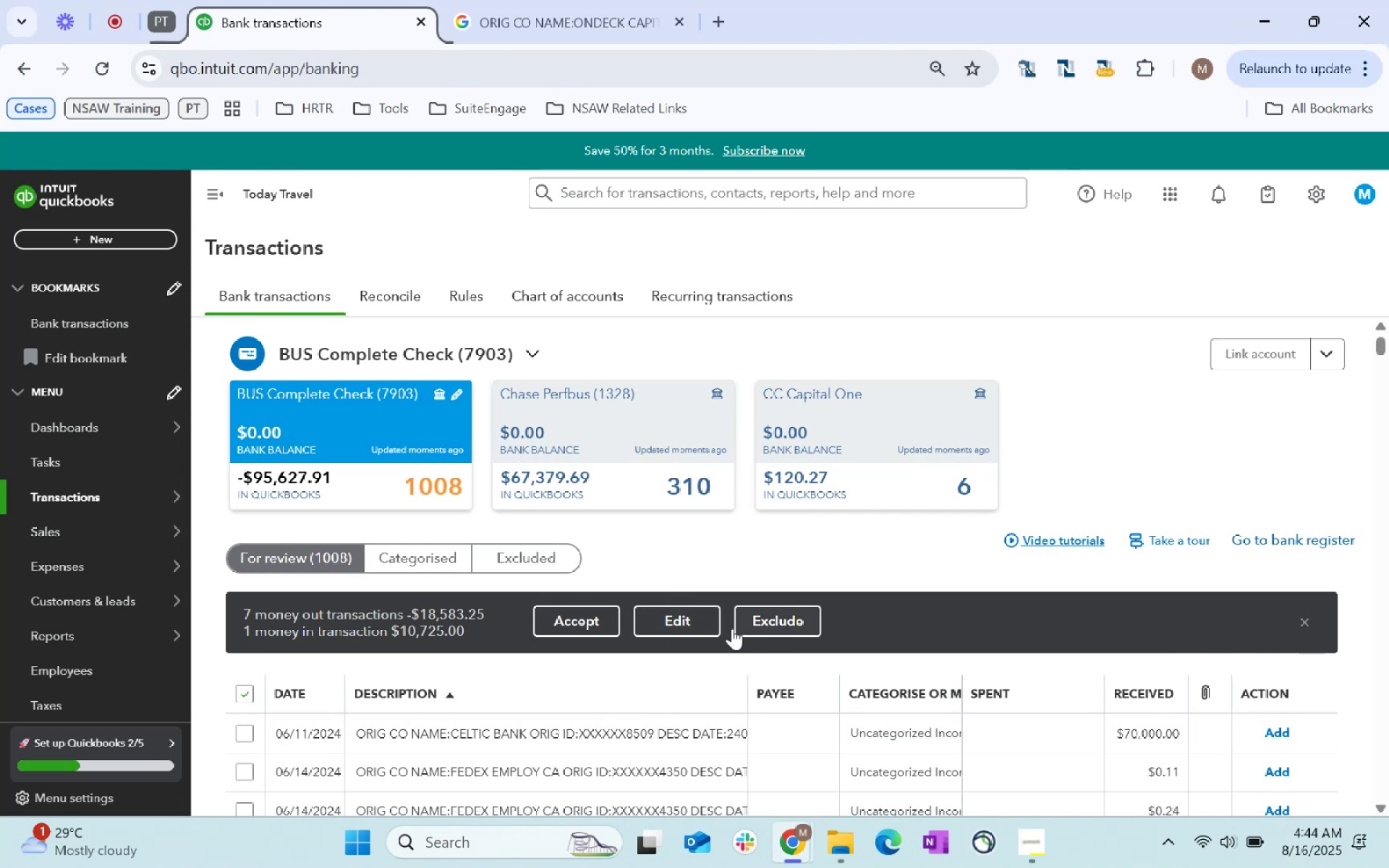 
wait(6.14)
 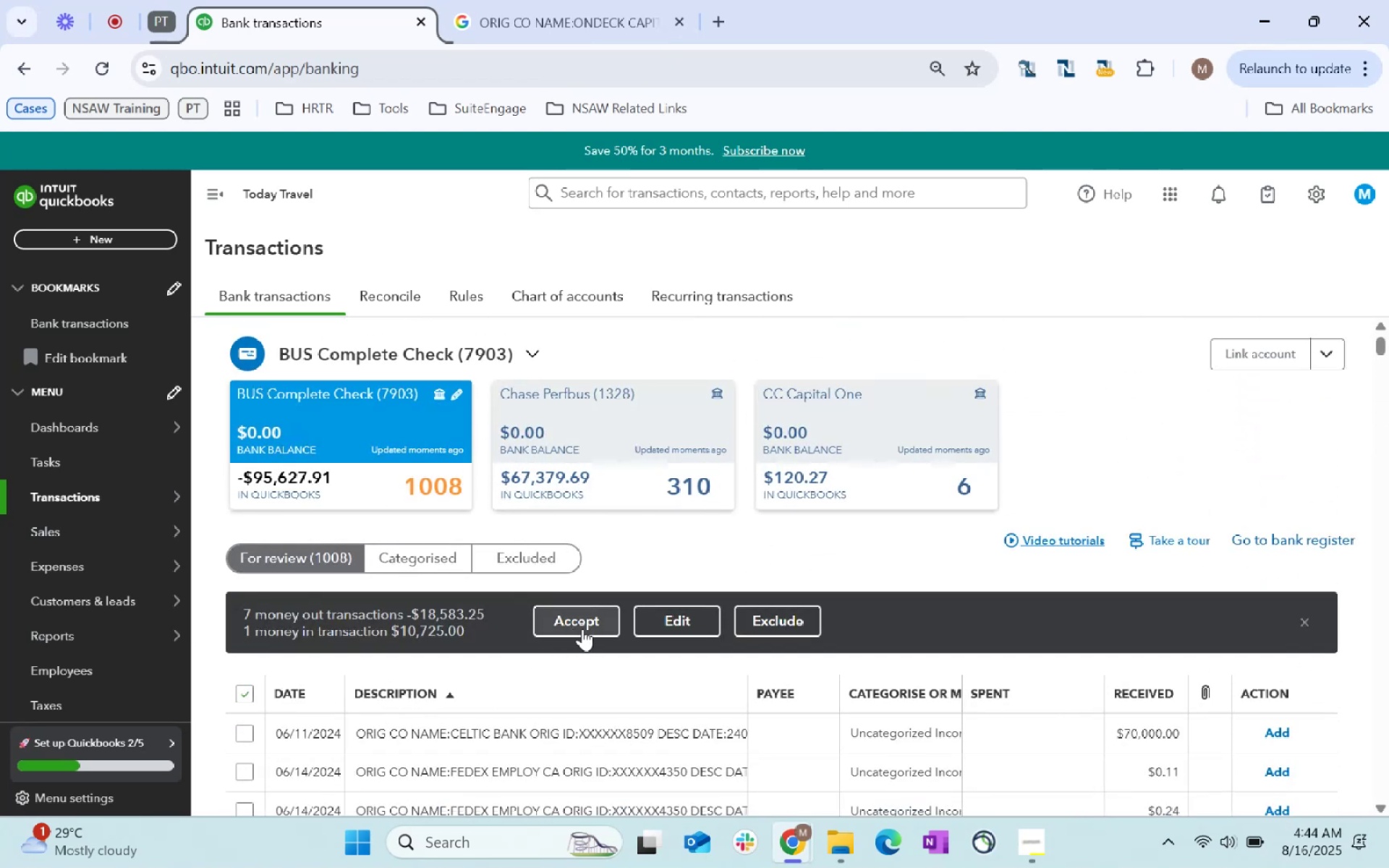 
scroll: coordinate [746, 660], scroll_direction: down, amount: 3.0
 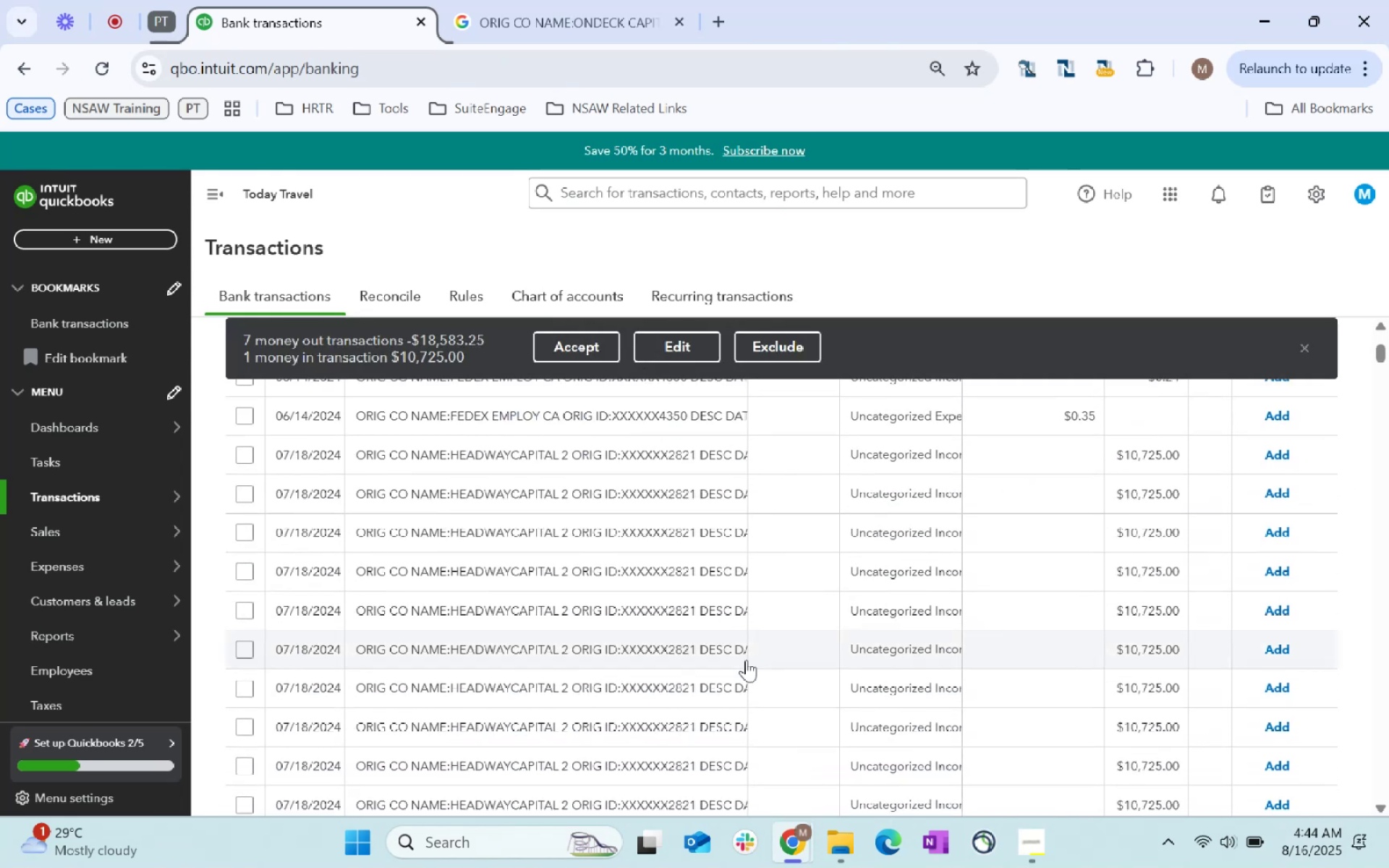 
scroll: coordinate [746, 660], scroll_direction: up, amount: 4.0
 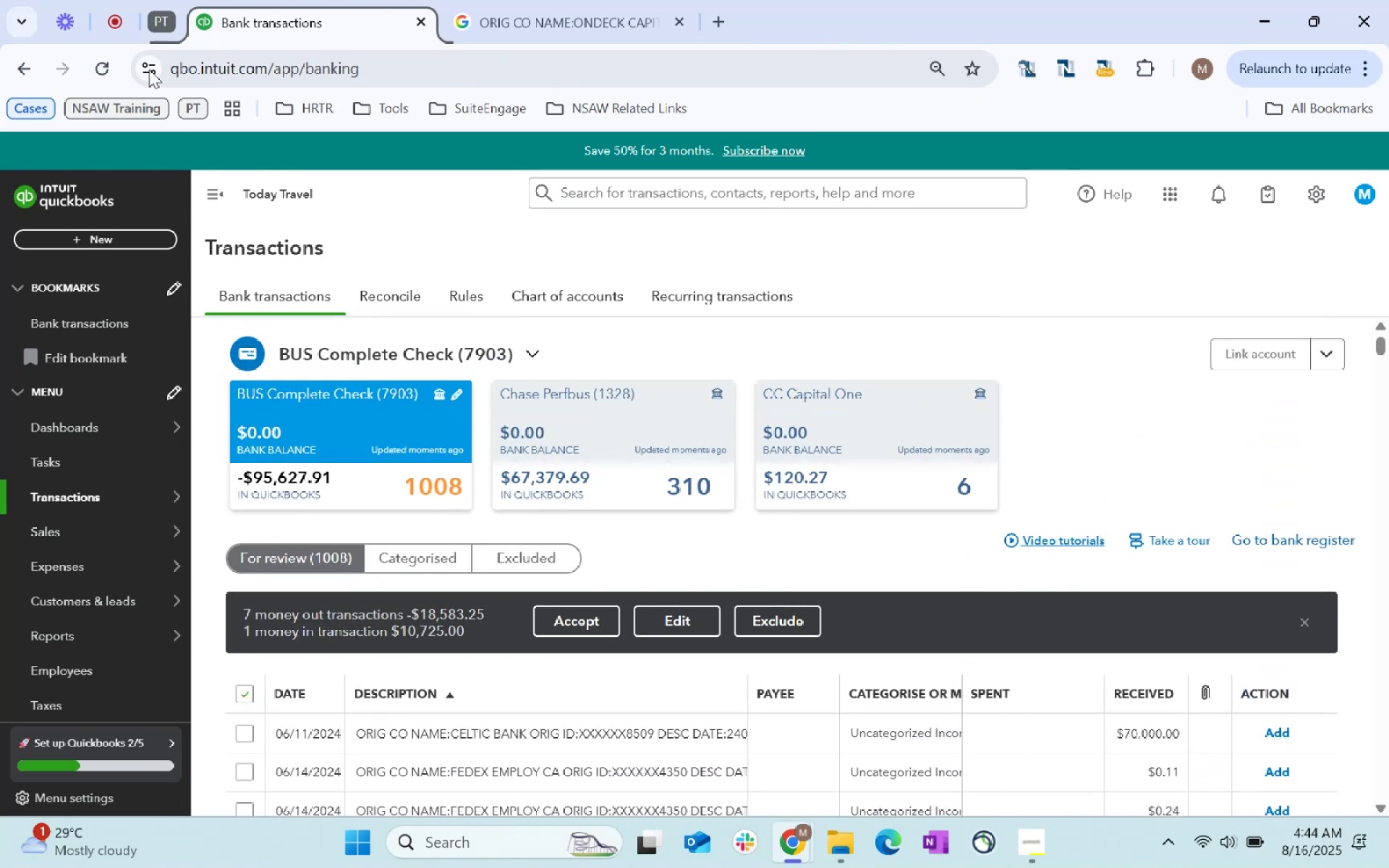 
left_click([98, 62])
 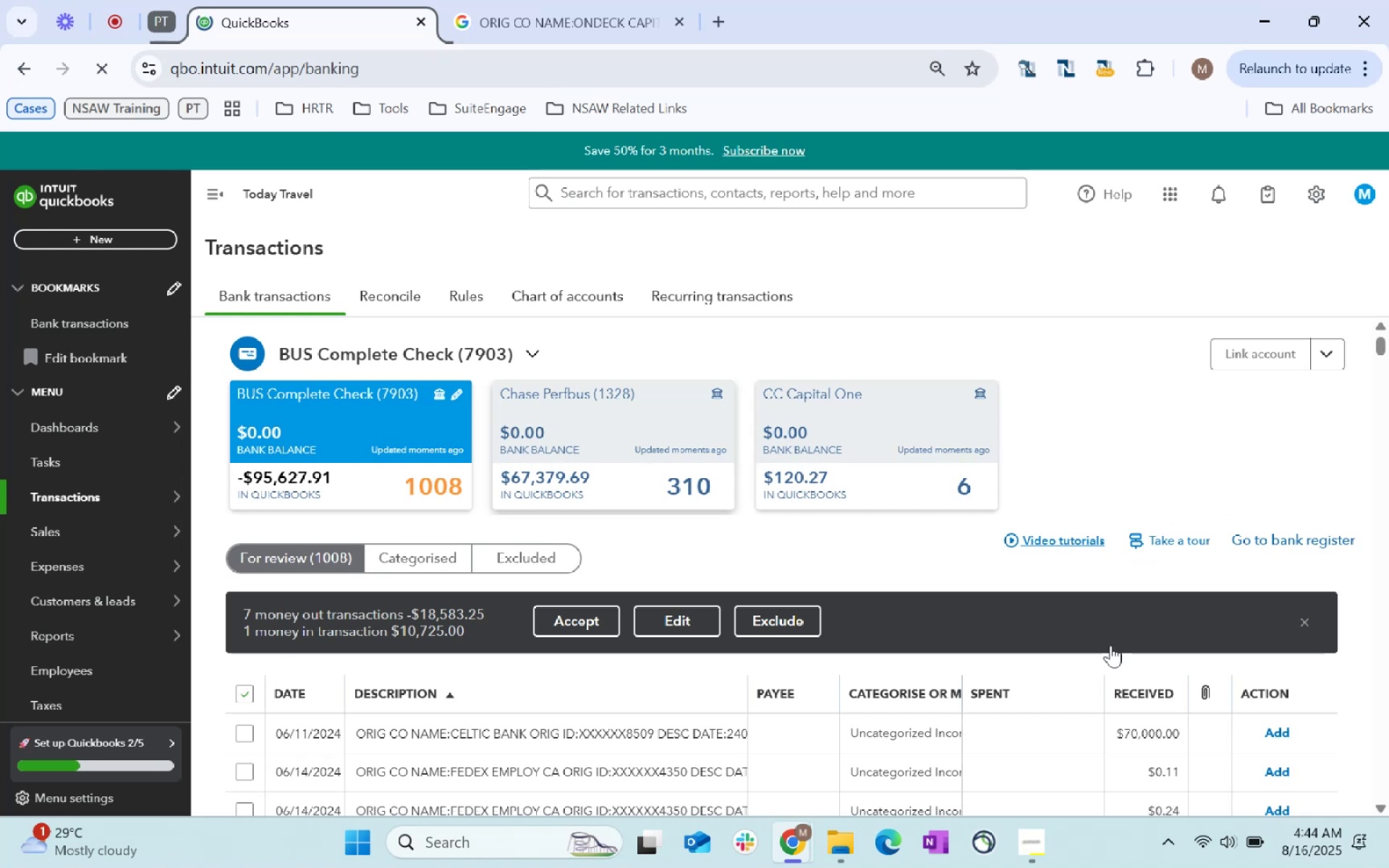 
wait(6.24)
 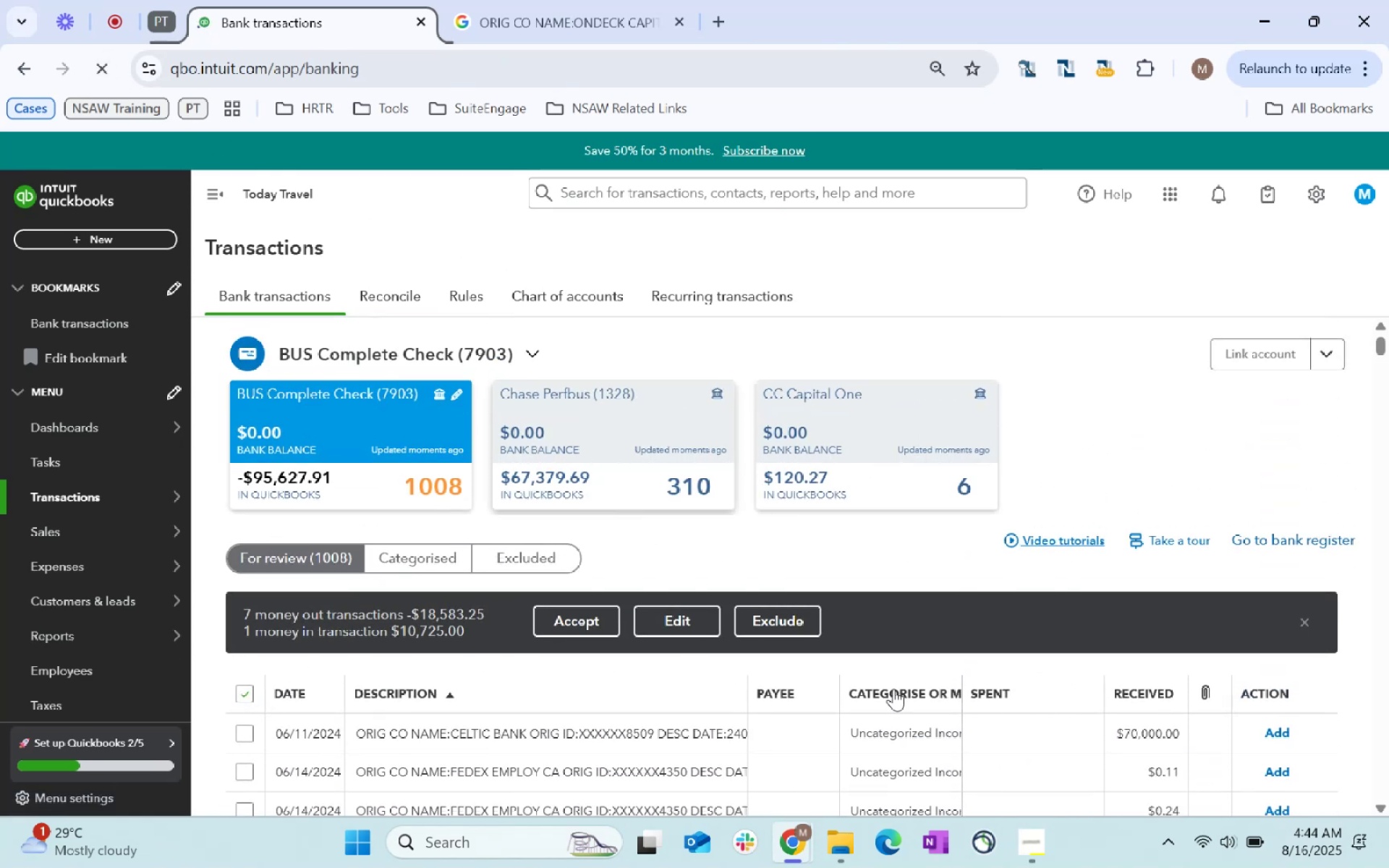 
scroll: coordinate [1353, 867], scroll_direction: down, amount: 1.0
 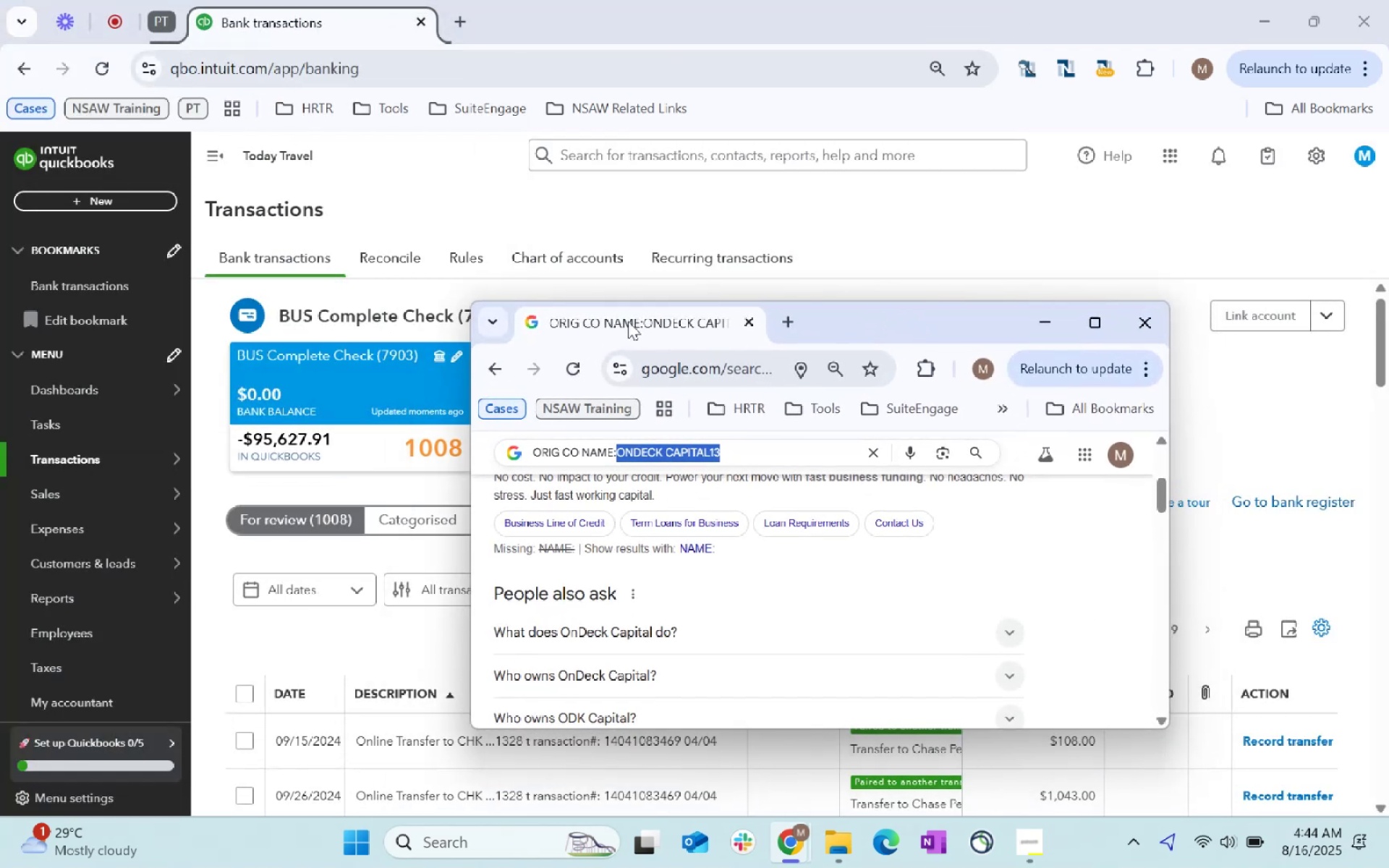 
wait(13.77)
 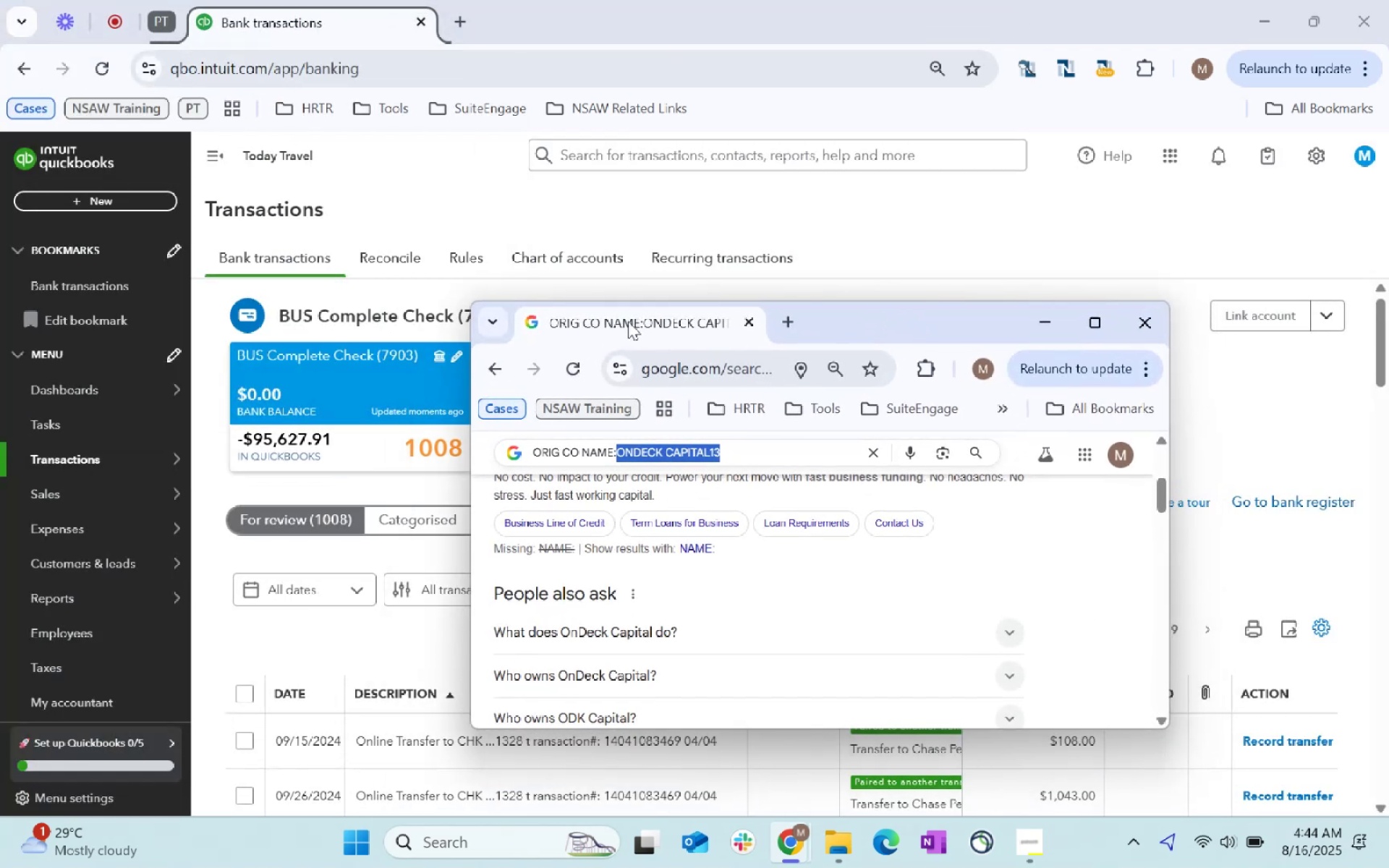 
scroll: coordinate [1167, 678], scroll_direction: down, amount: 2.0
 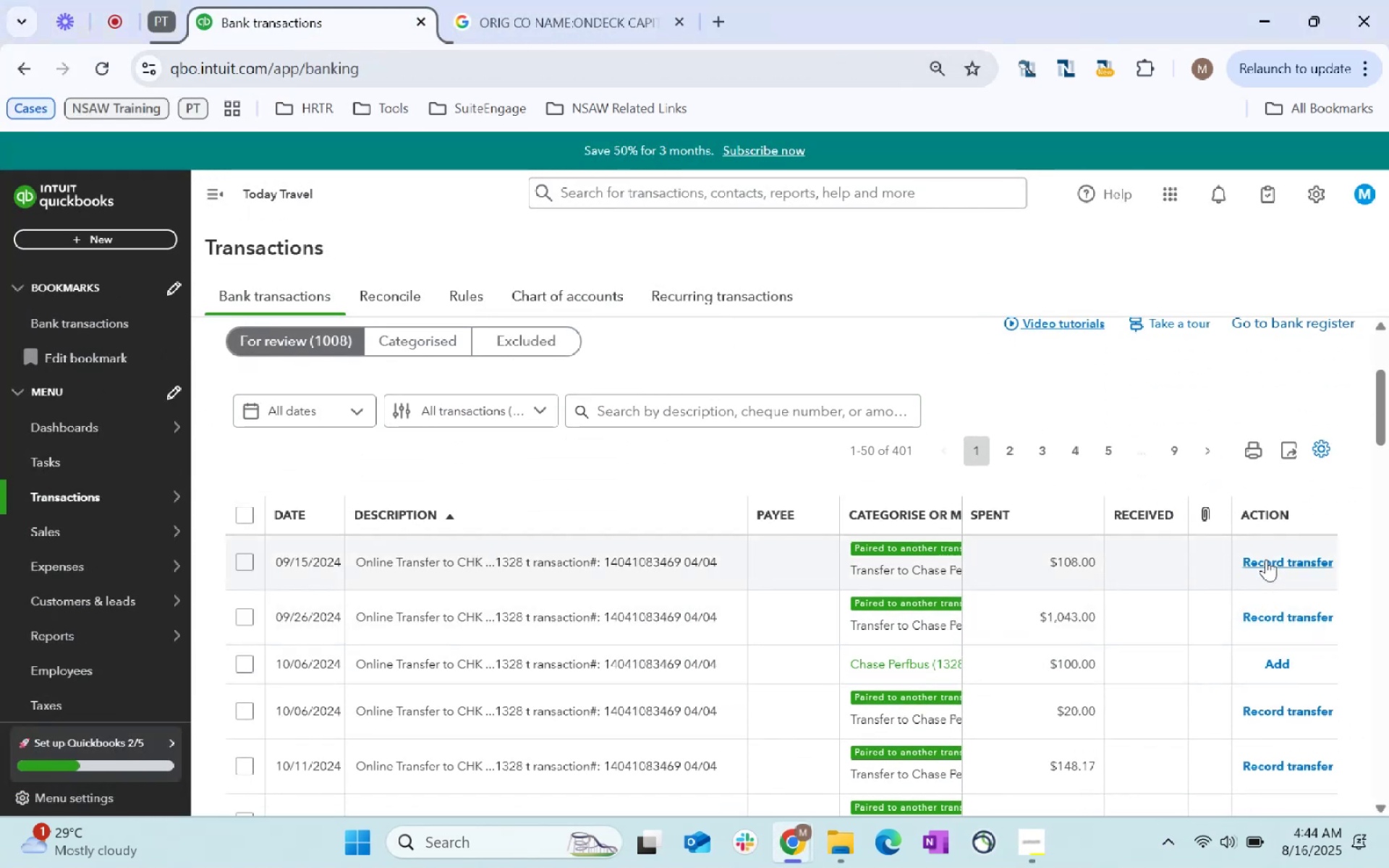 
left_click([1266, 558])
 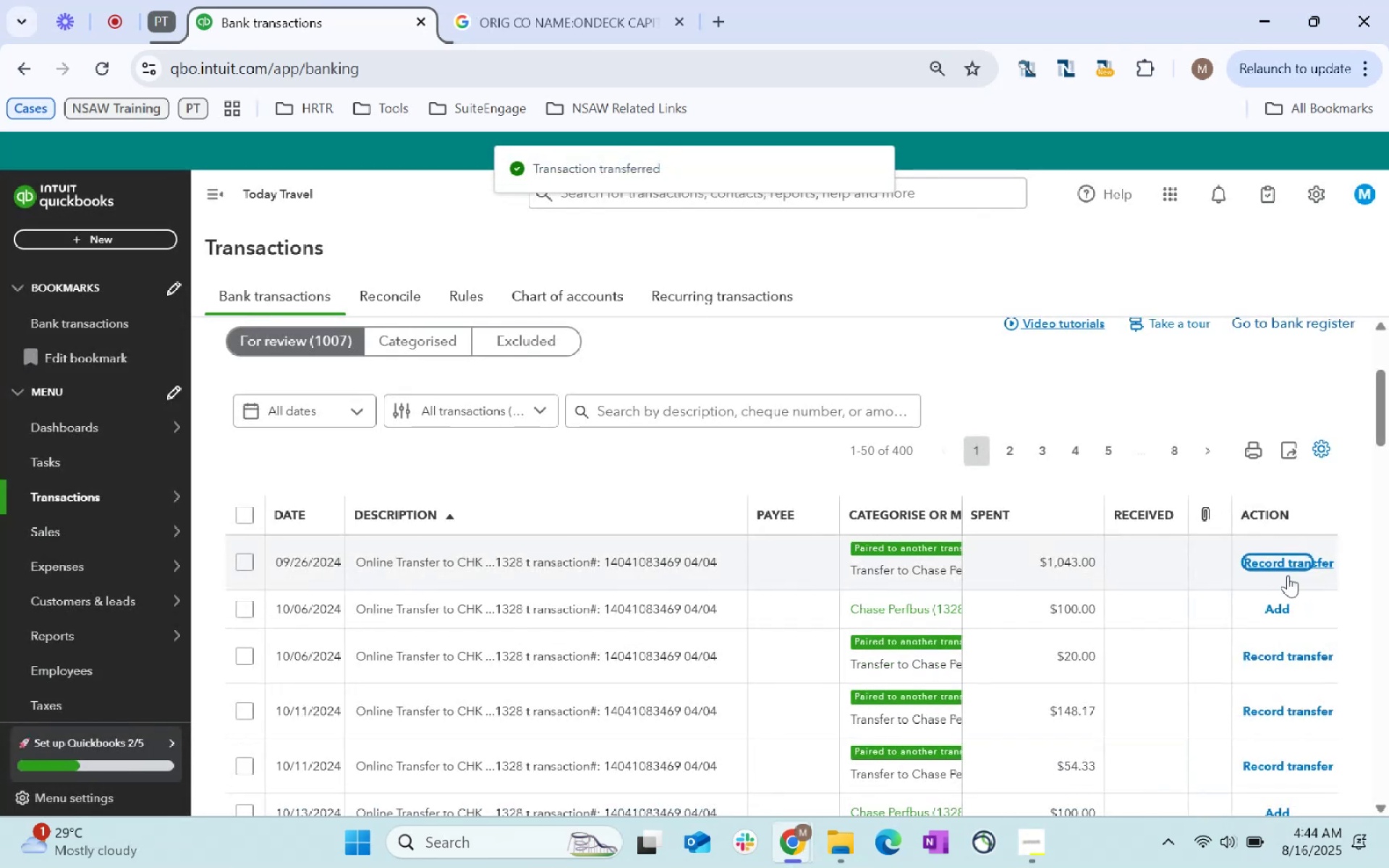 
left_click([1288, 566])
 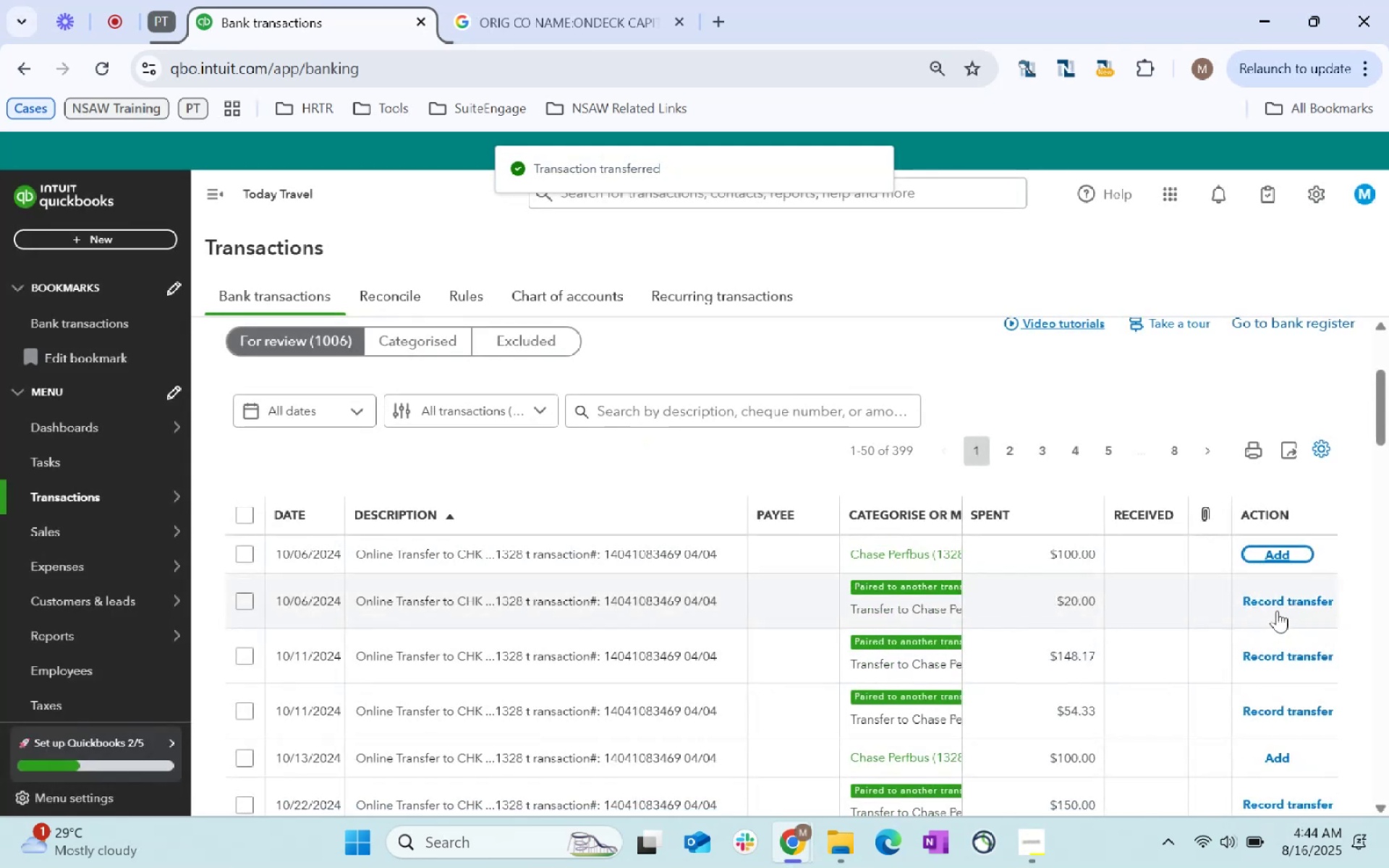 
left_click([1284, 558])
 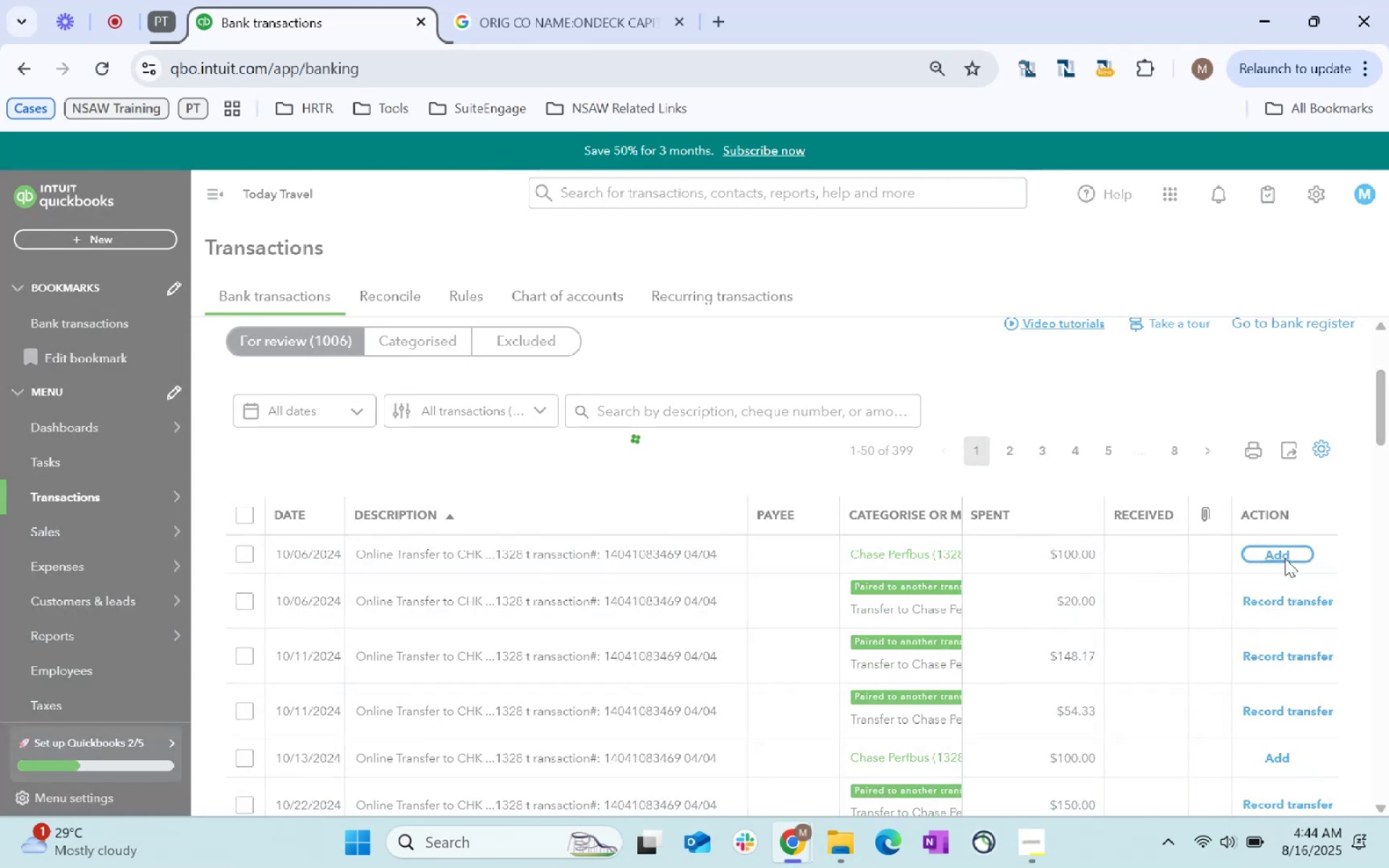 
left_click([1286, 561])
 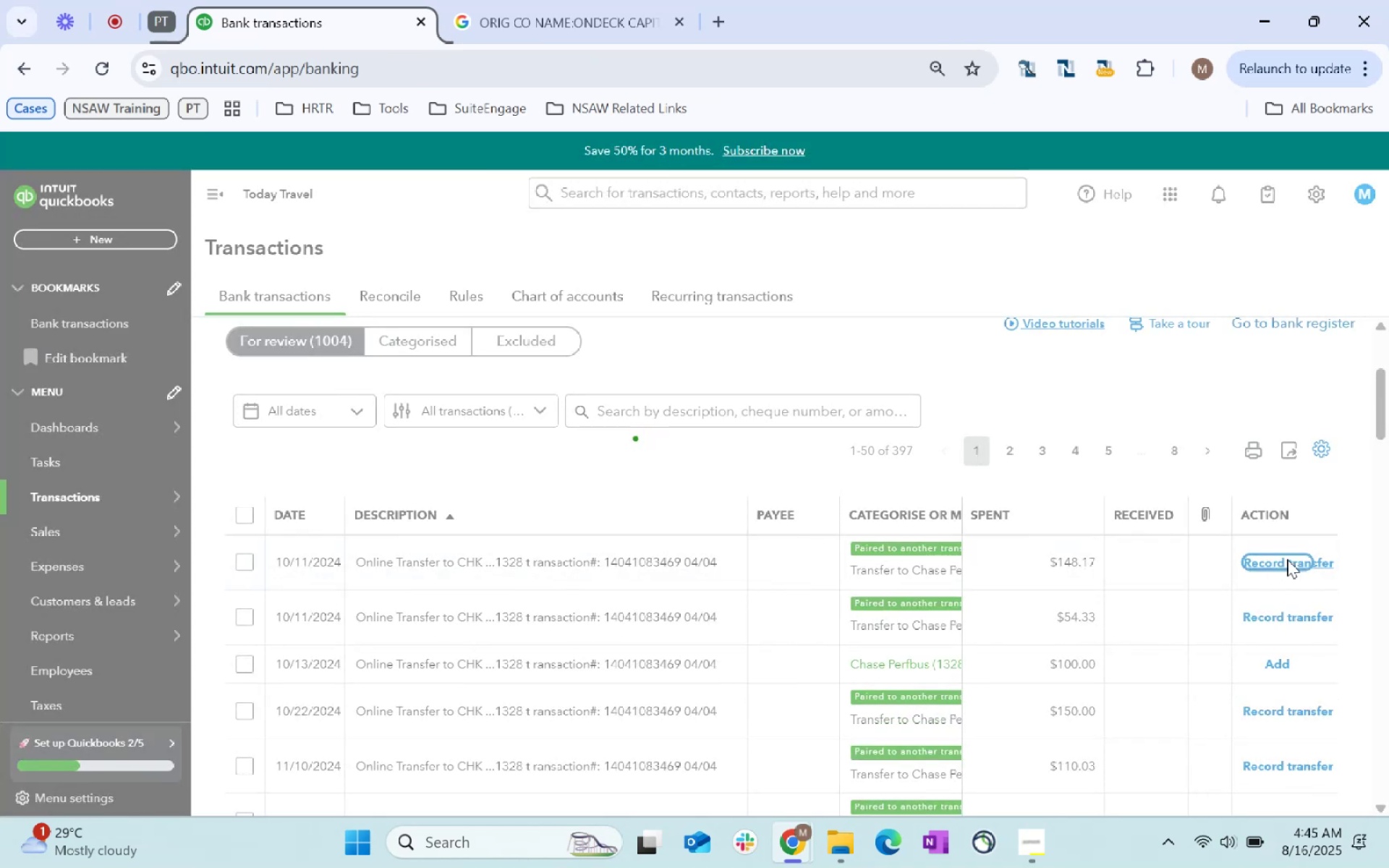 
wait(7.15)
 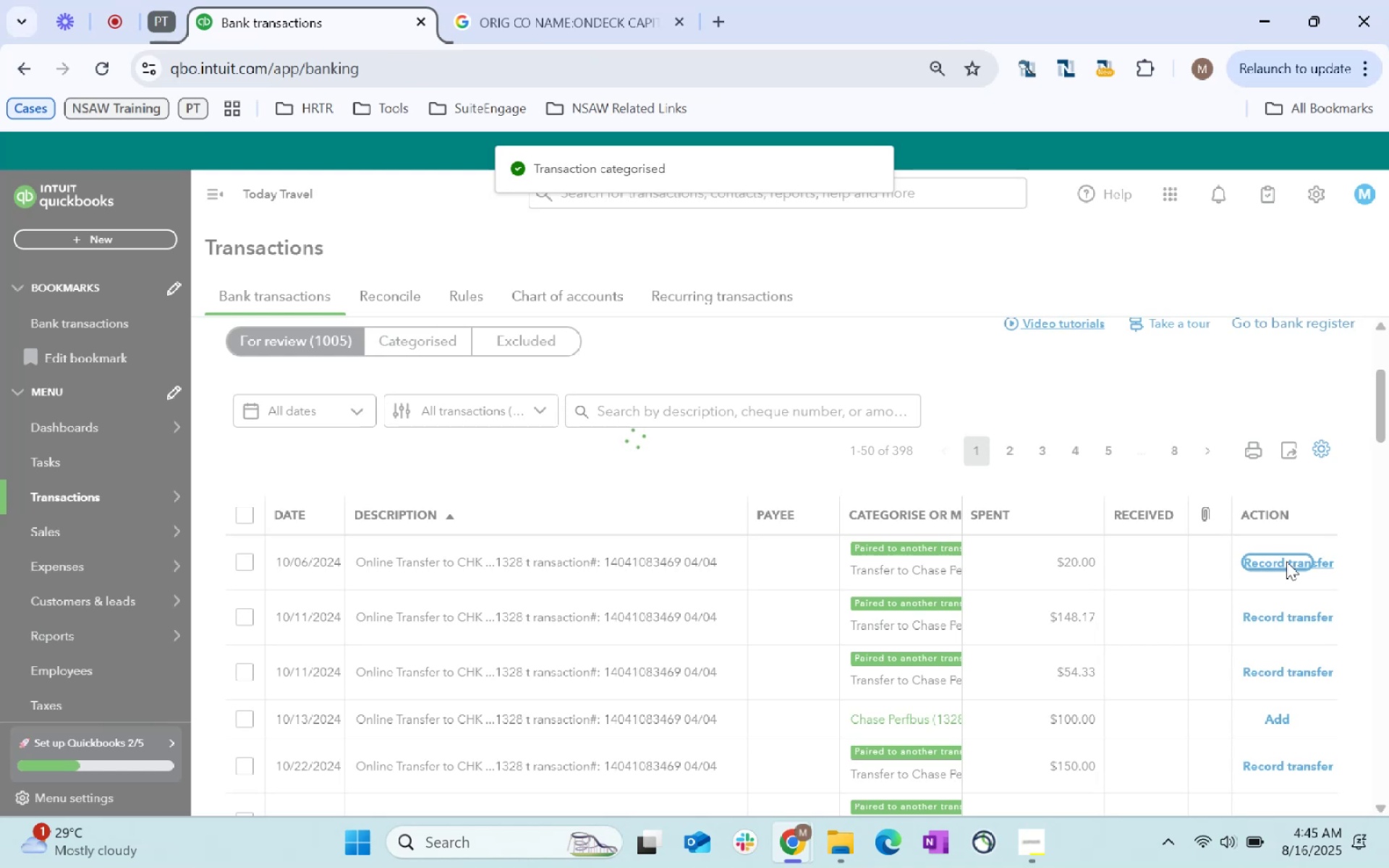 
left_click([1287, 559])
 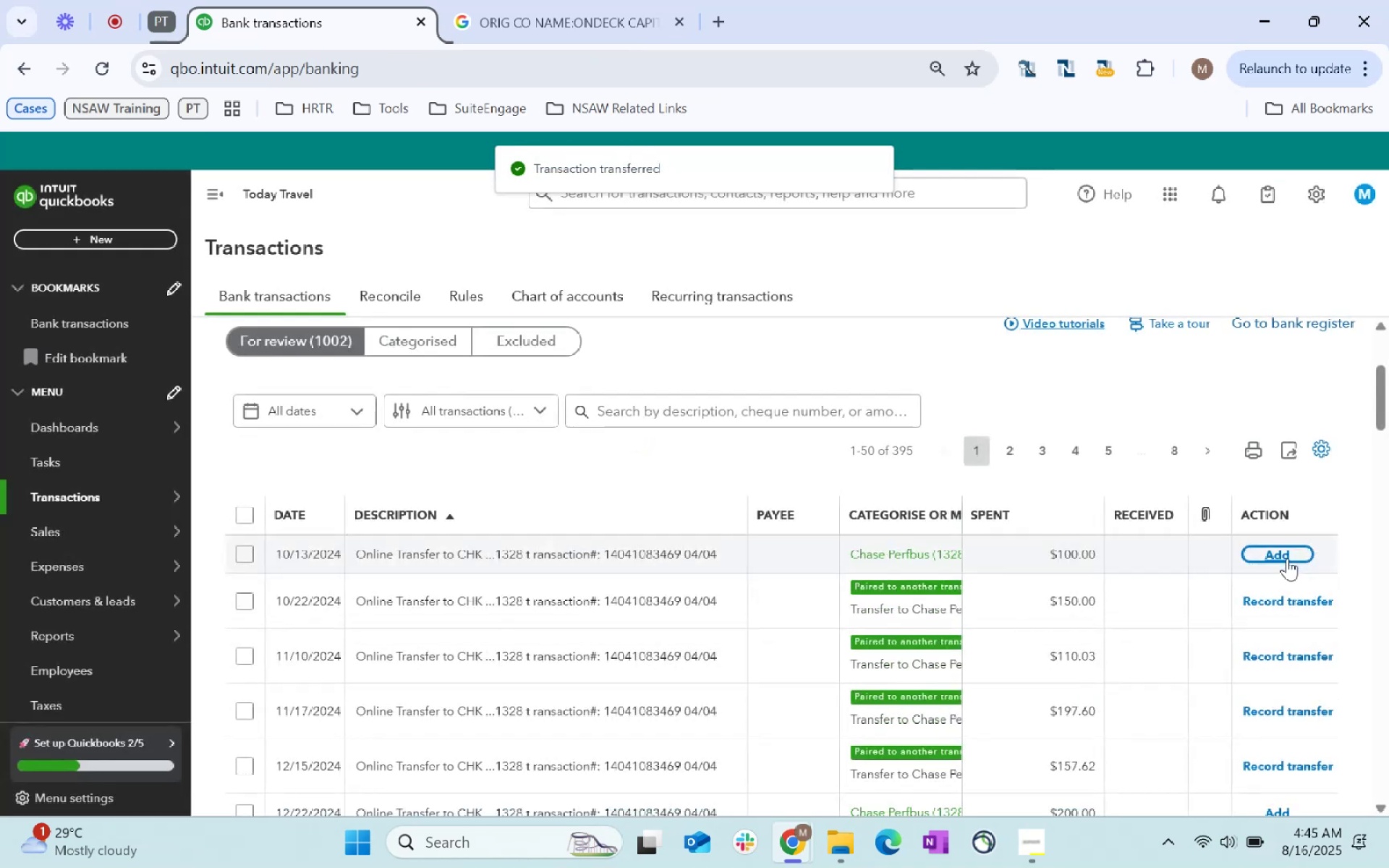 
left_click([1320, 596])
 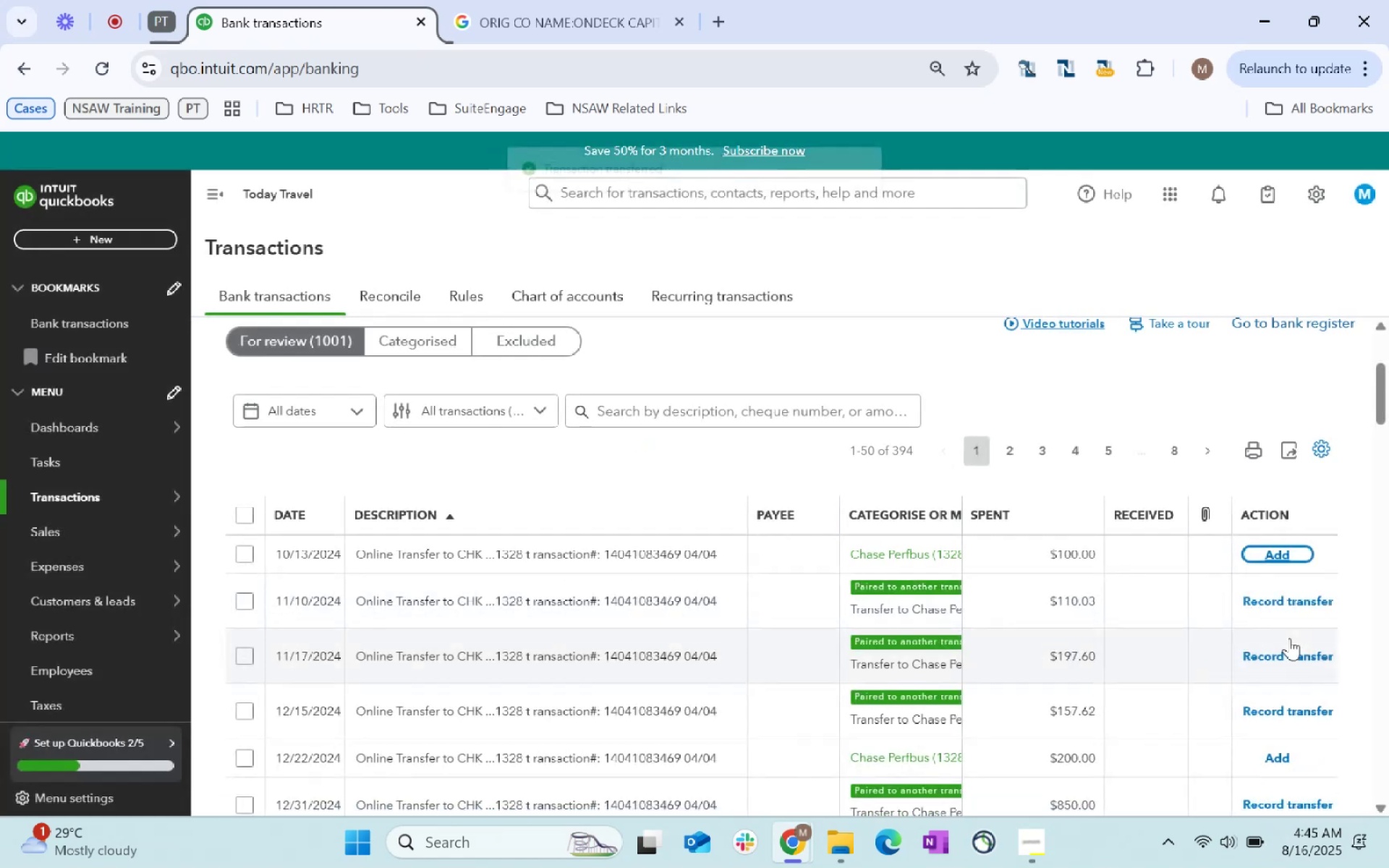 
left_click([1279, 597])
 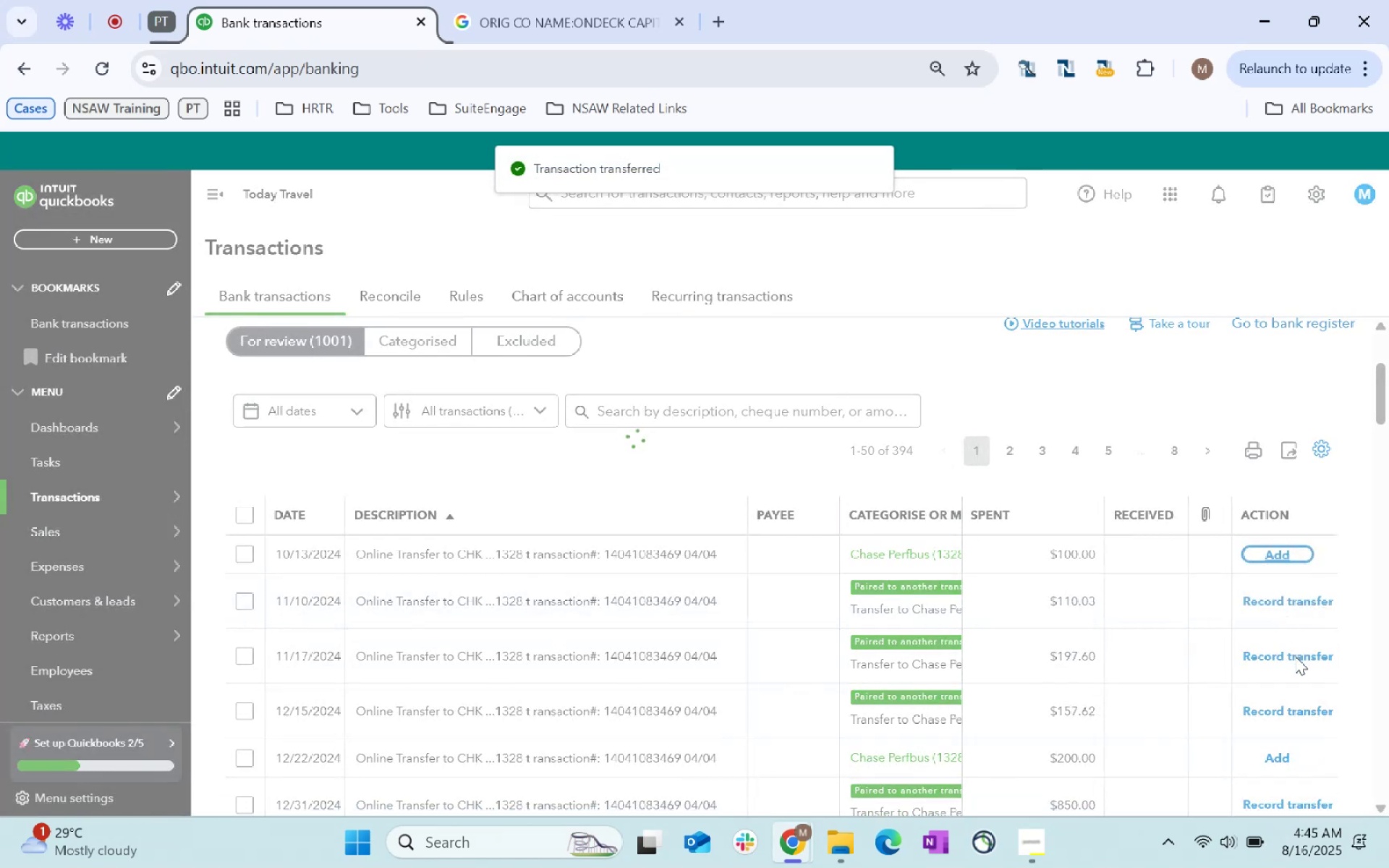 
left_click([1295, 656])
 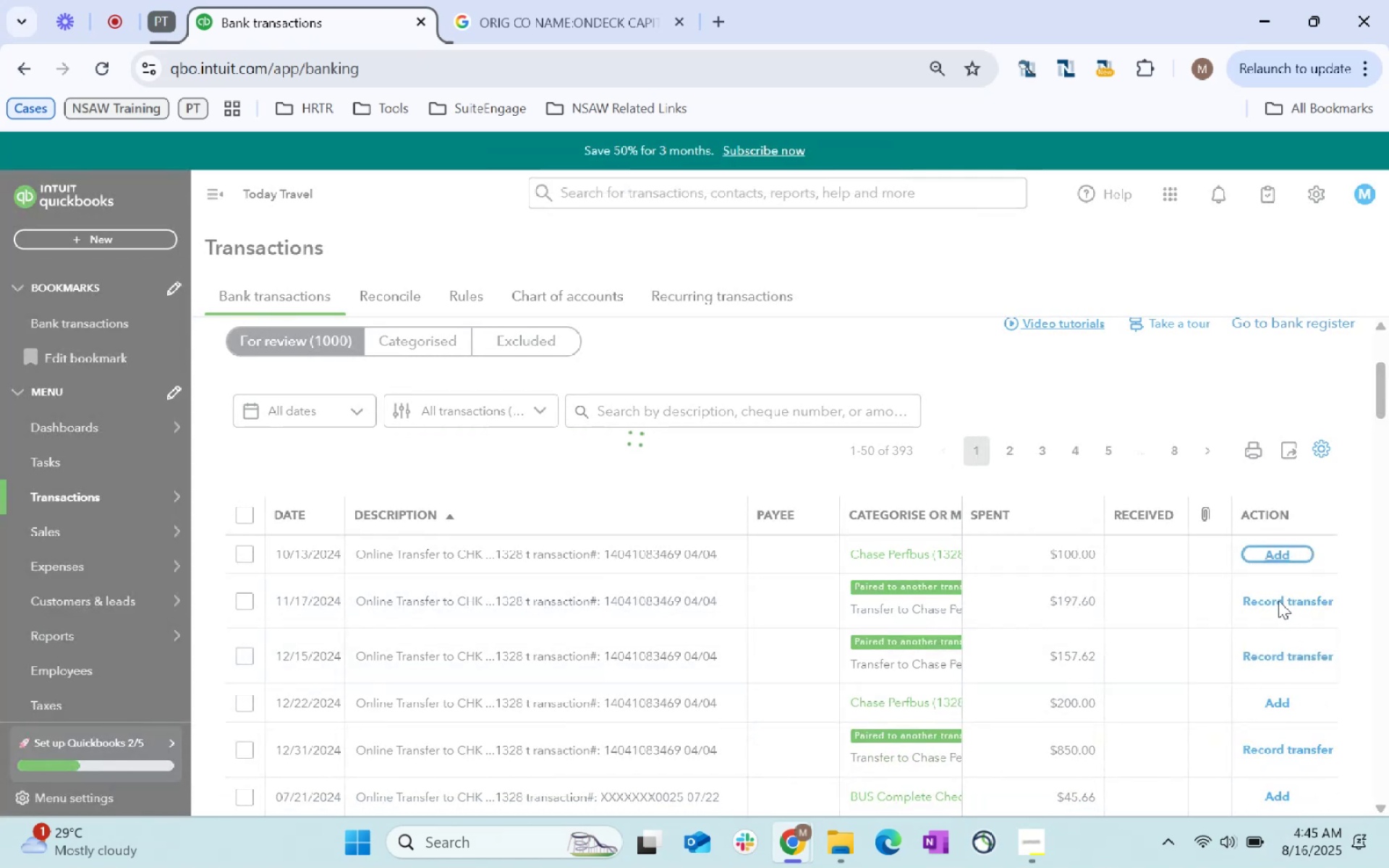 
left_click([1278, 600])
 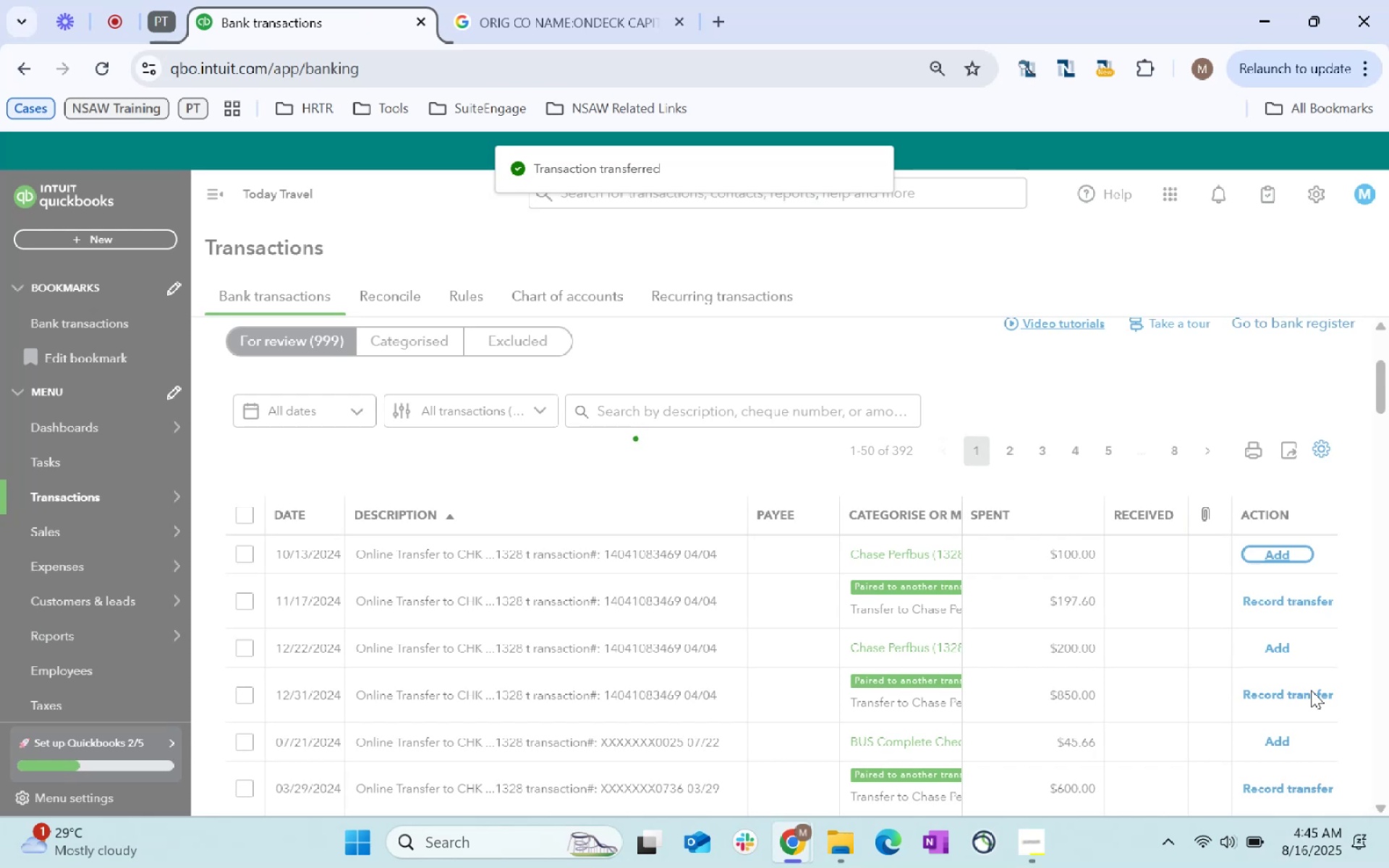 
scroll: coordinate [740, 605], scroll_direction: up, amount: 9.0
 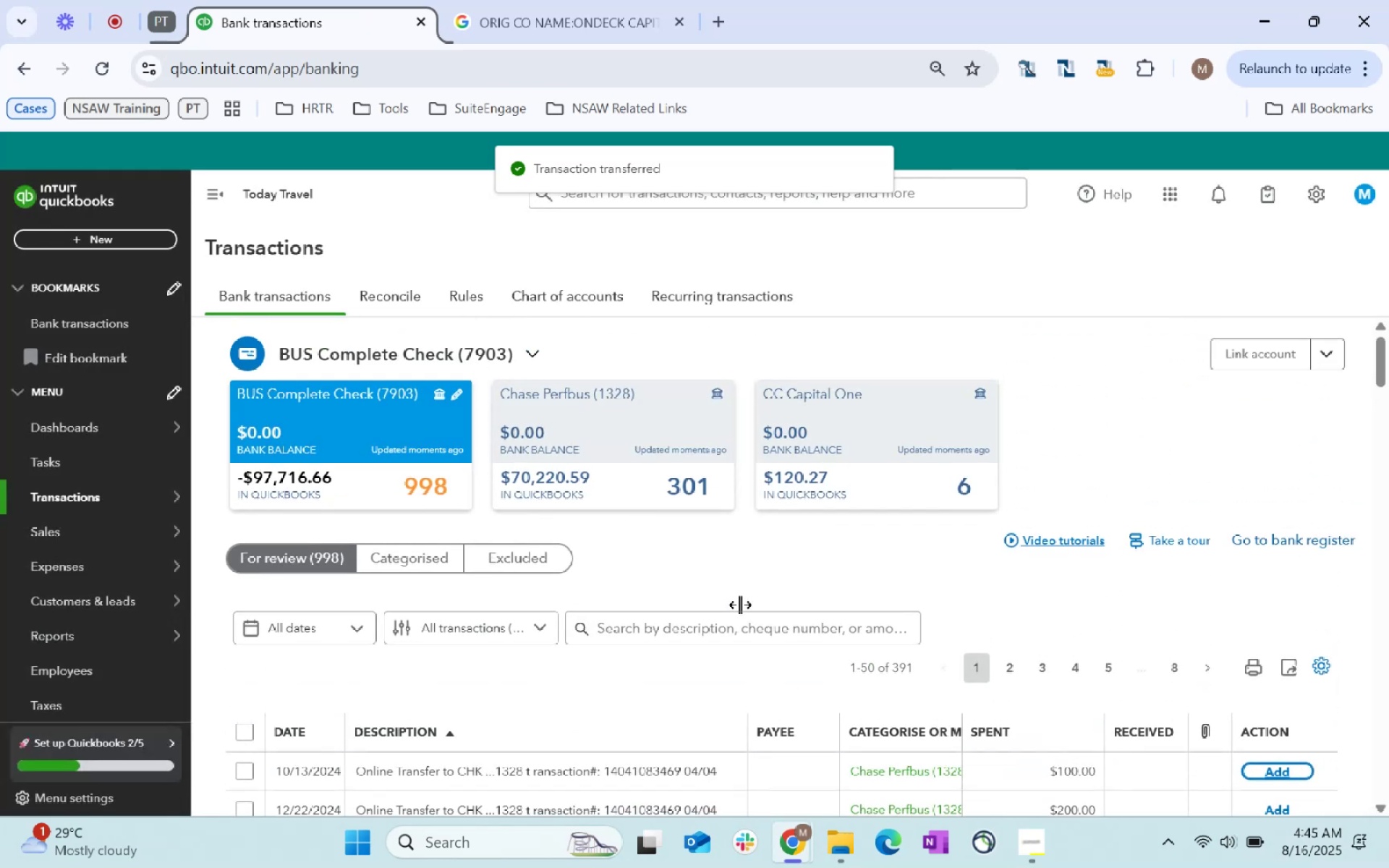 
scroll: coordinate [740, 605], scroll_direction: down, amount: 4.0
 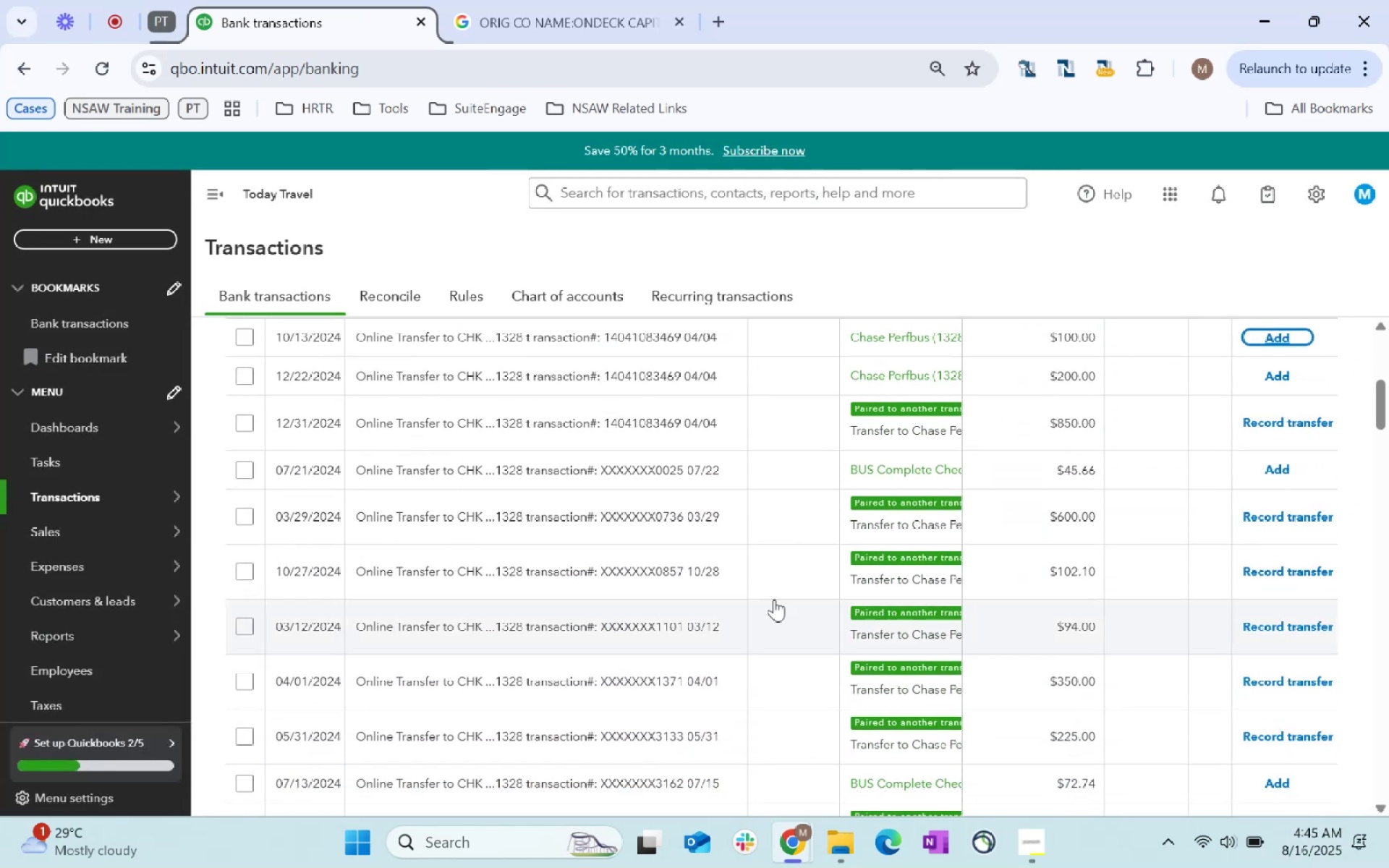 
scroll: coordinate [774, 599], scroll_direction: up, amount: 1.0
 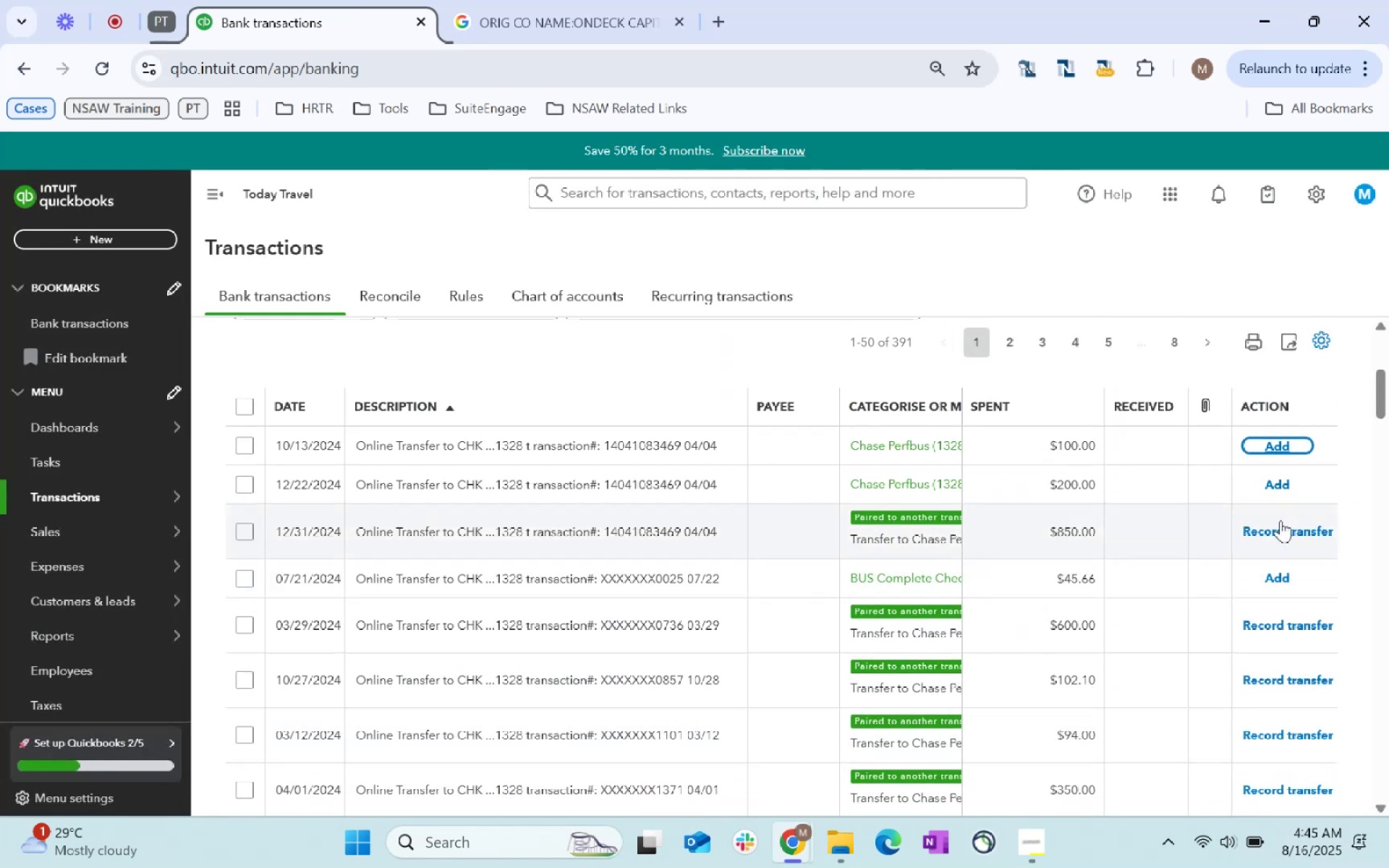 
left_click([1280, 520])
 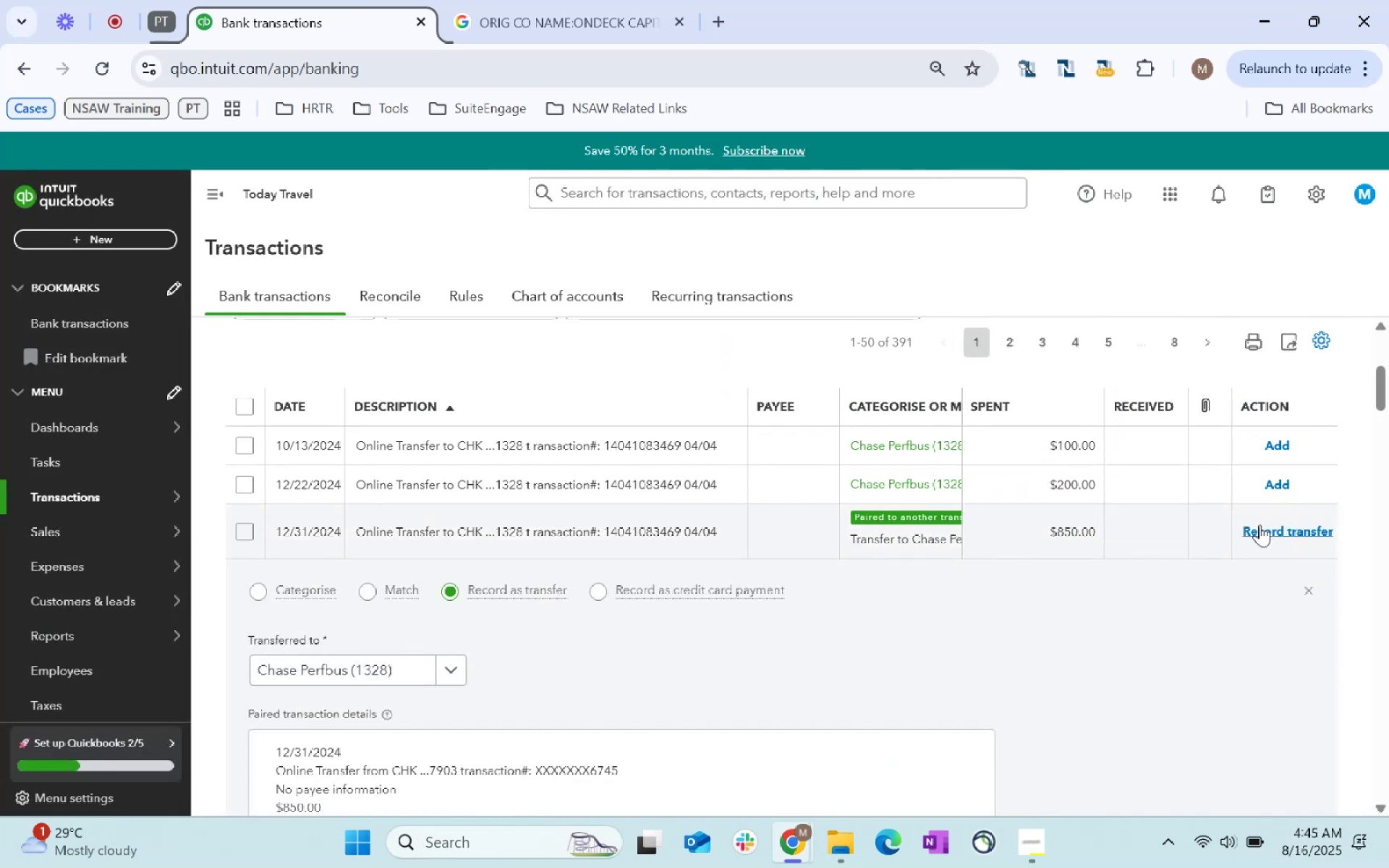 
left_click([1261, 525])
 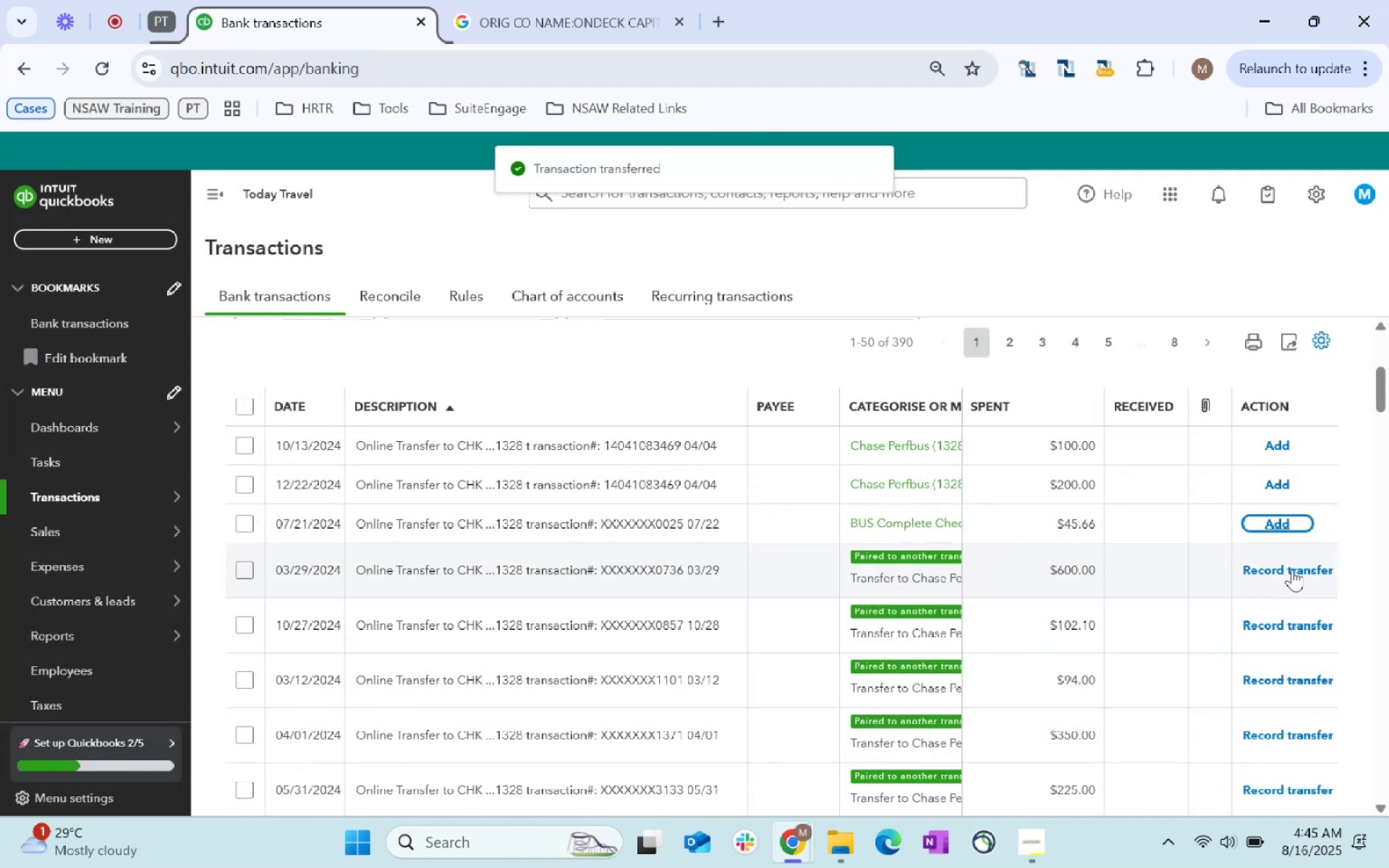 
left_click([1299, 569])
 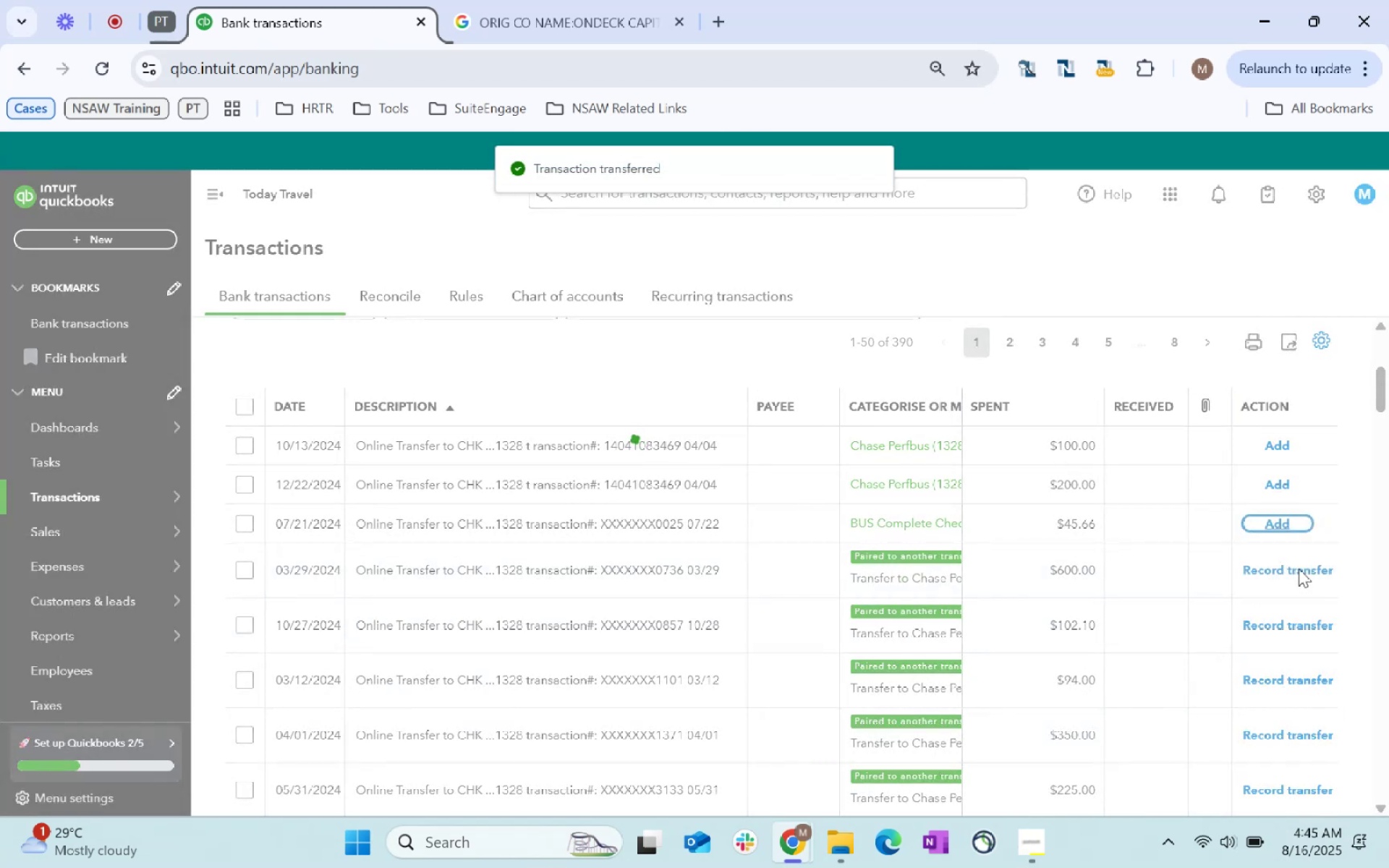 
left_click([1299, 567])
 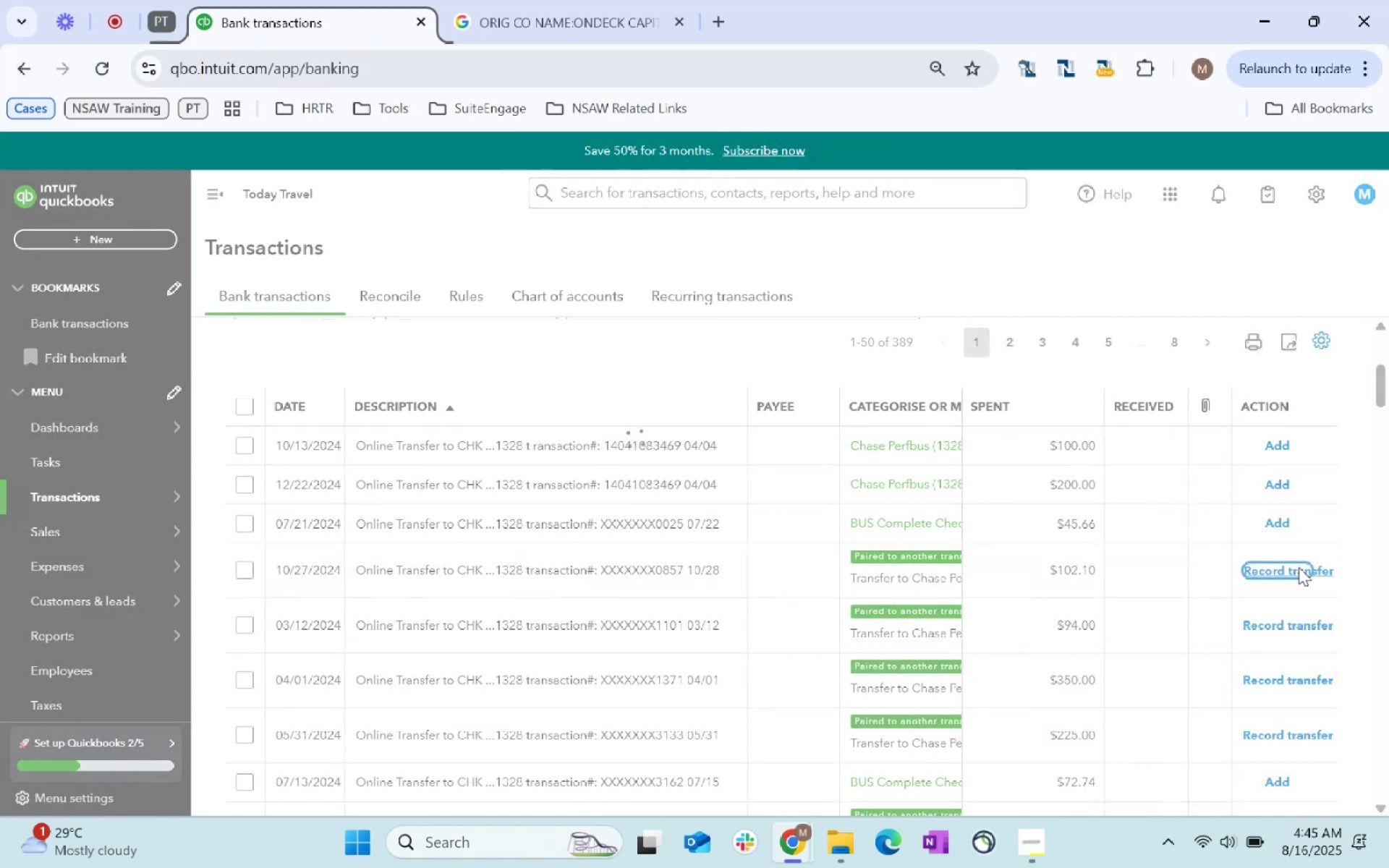 
left_click([1299, 567])
 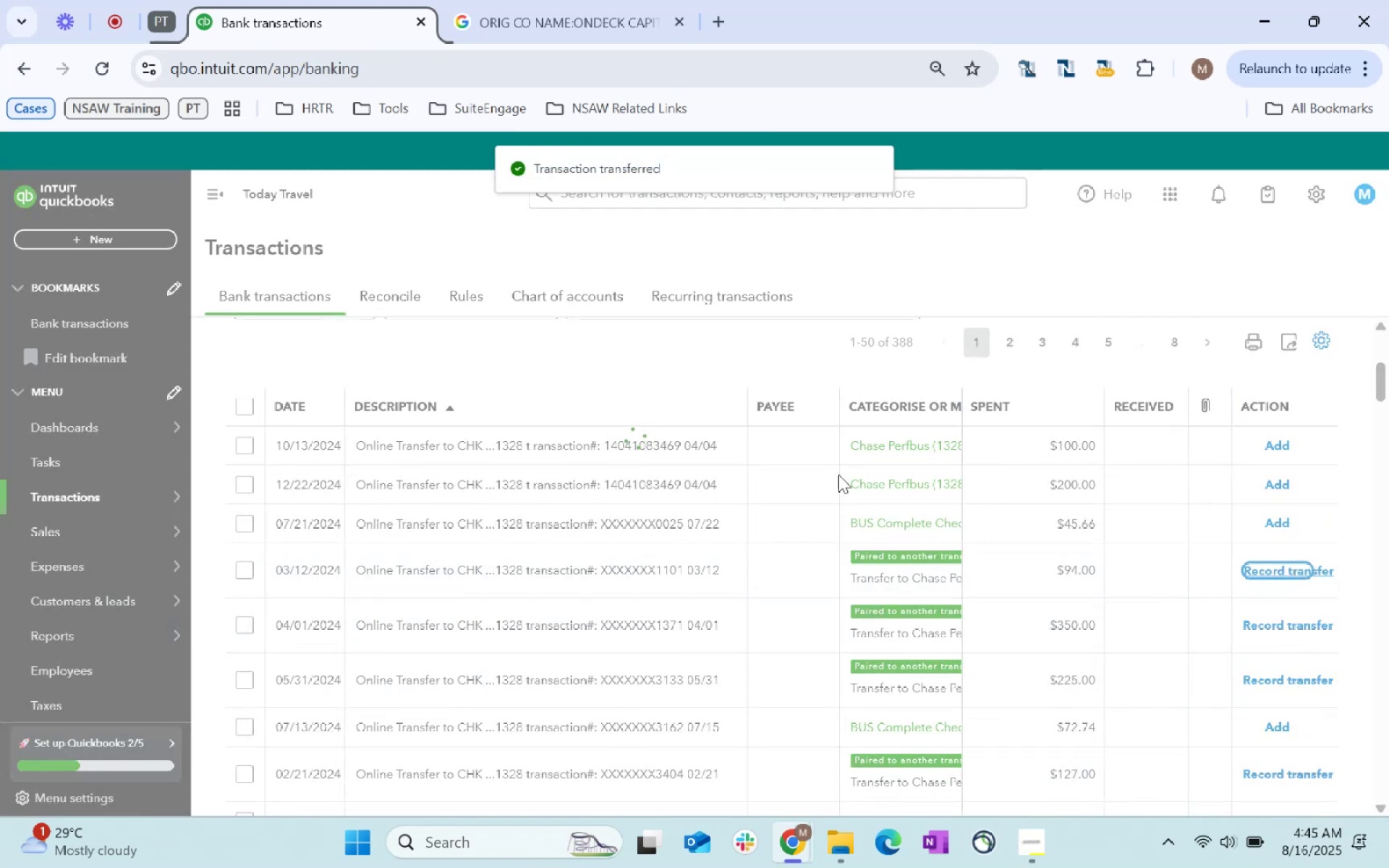 
left_click([800, 454])
 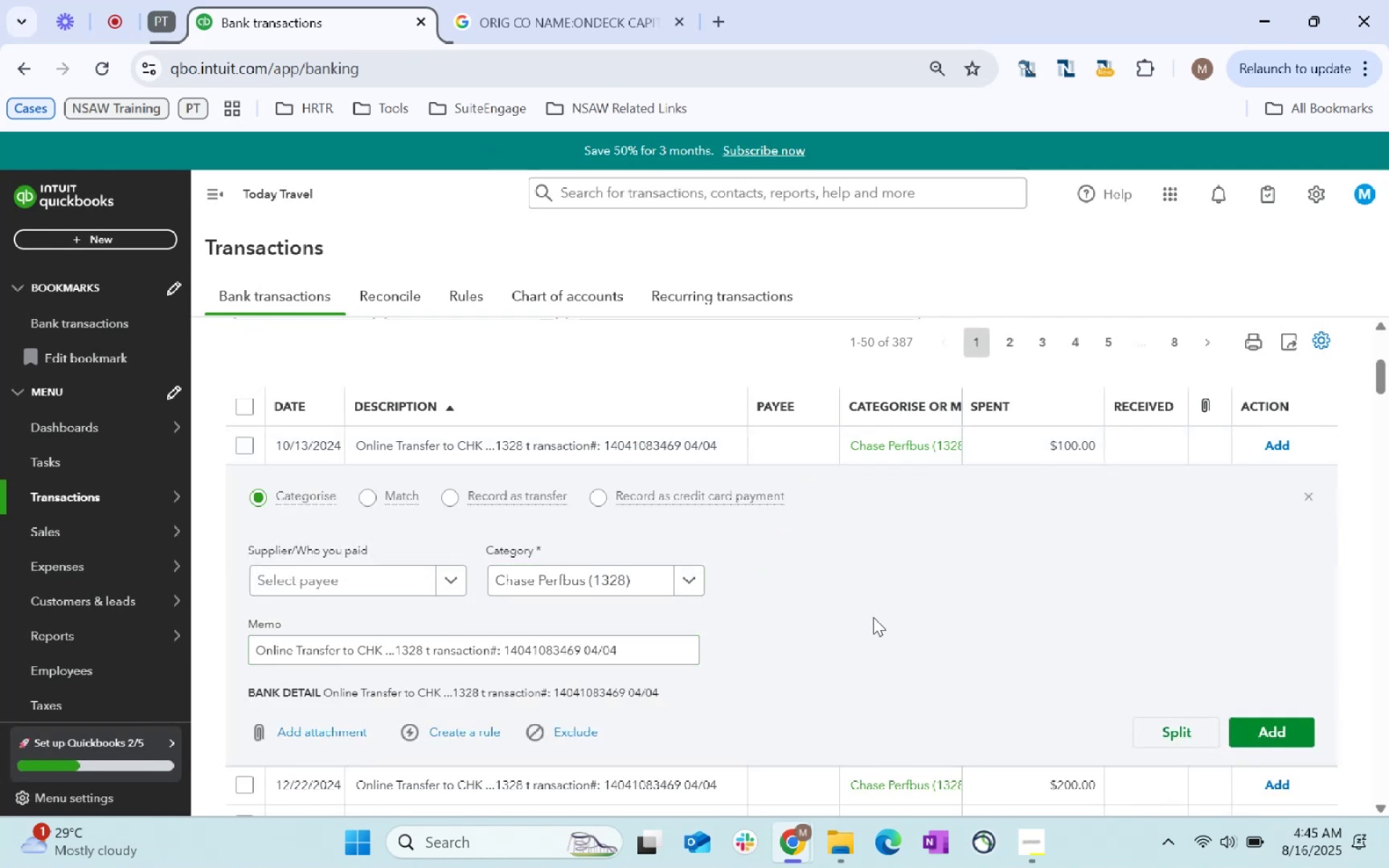 
wait(6.39)
 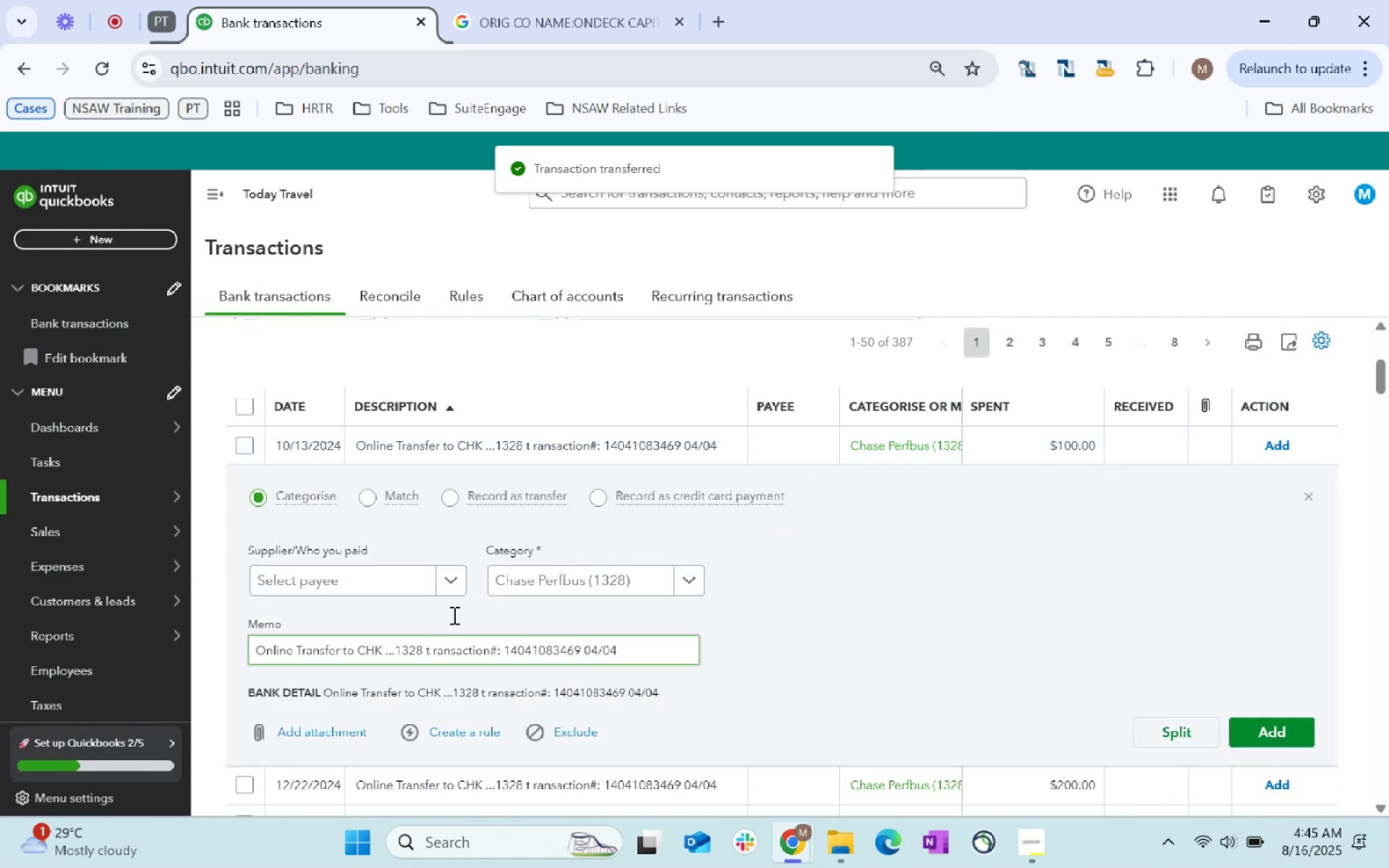 
left_click([1261, 733])
 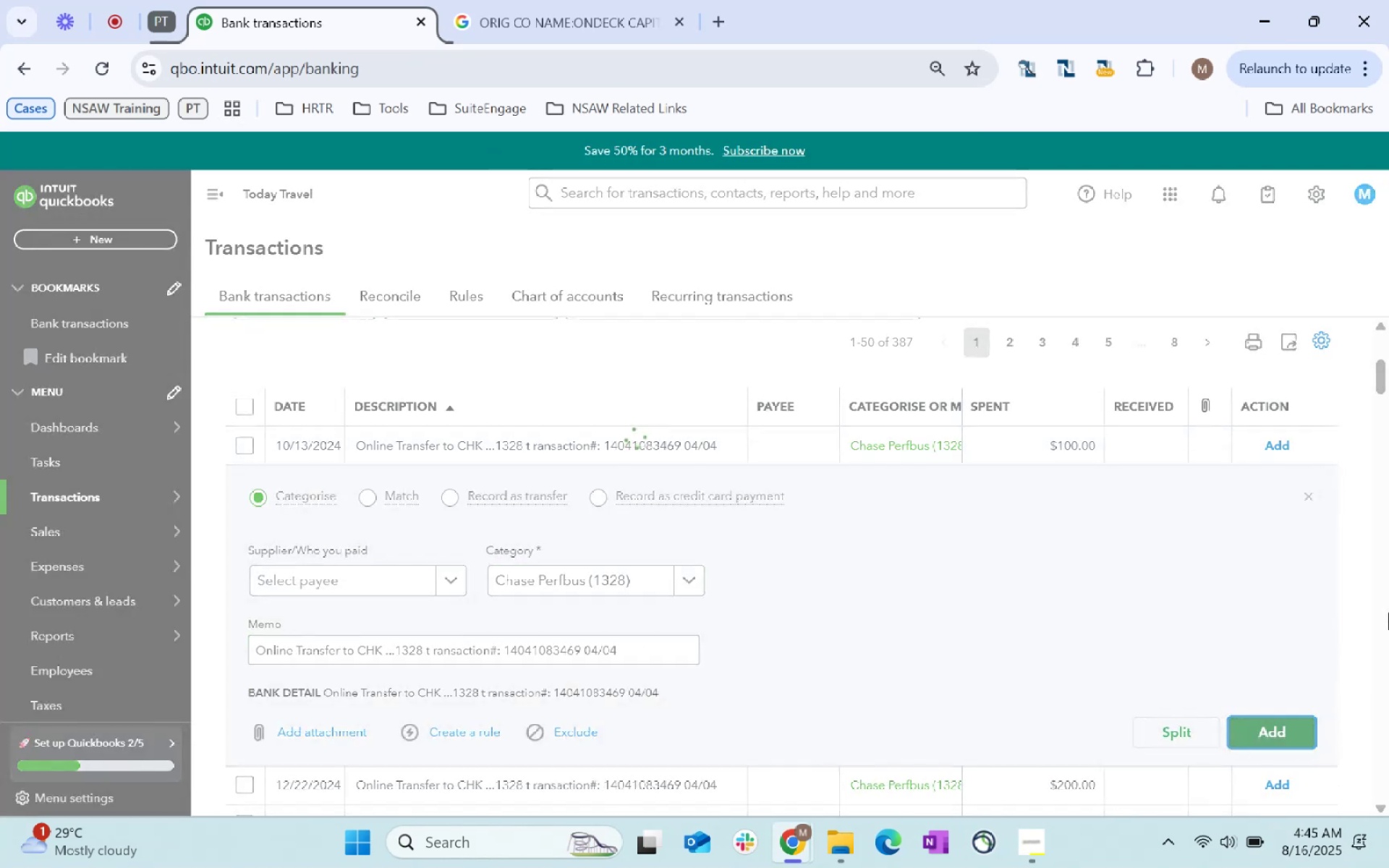 
mouse_move([1244, 495])
 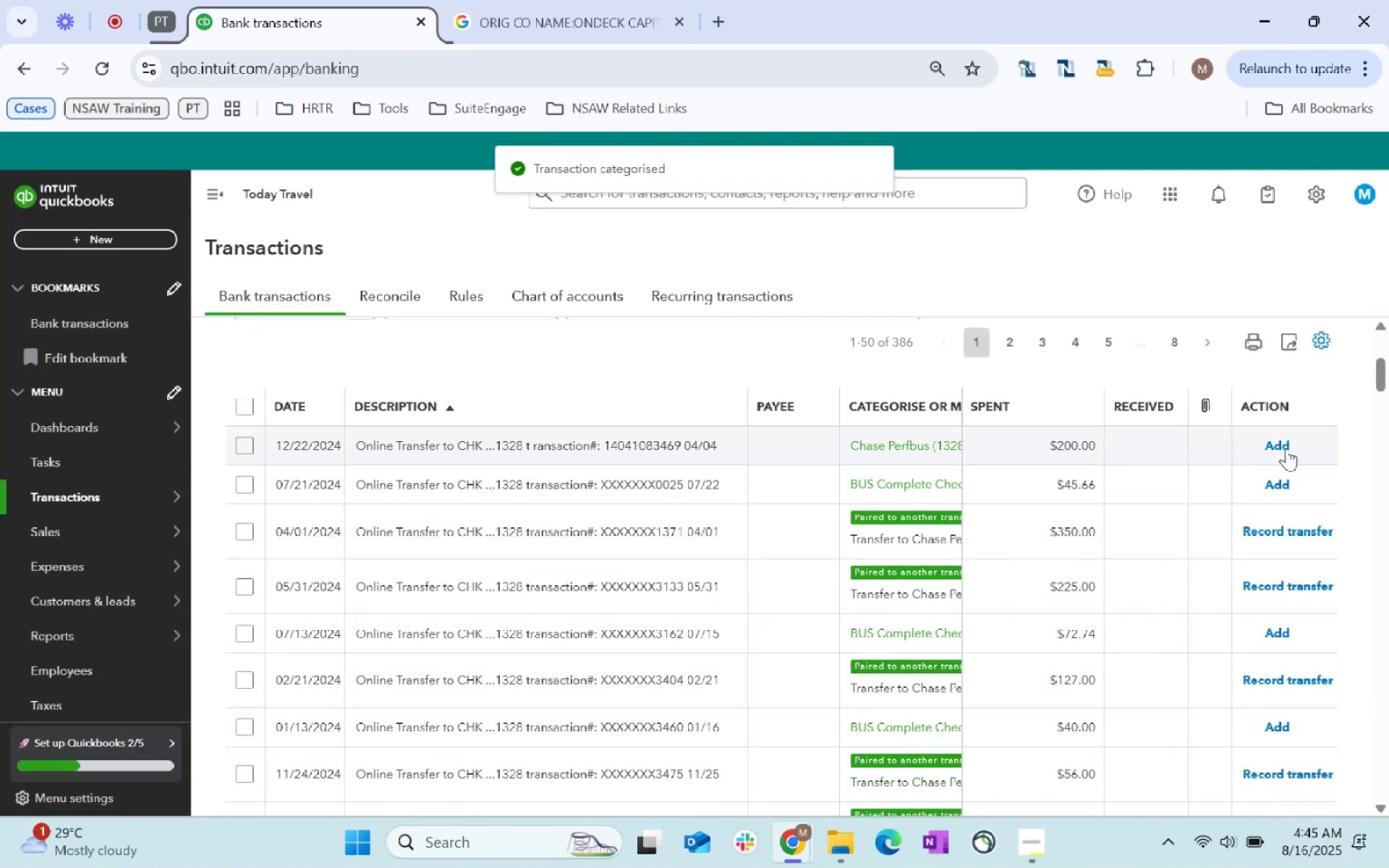 
left_click([1287, 446])
 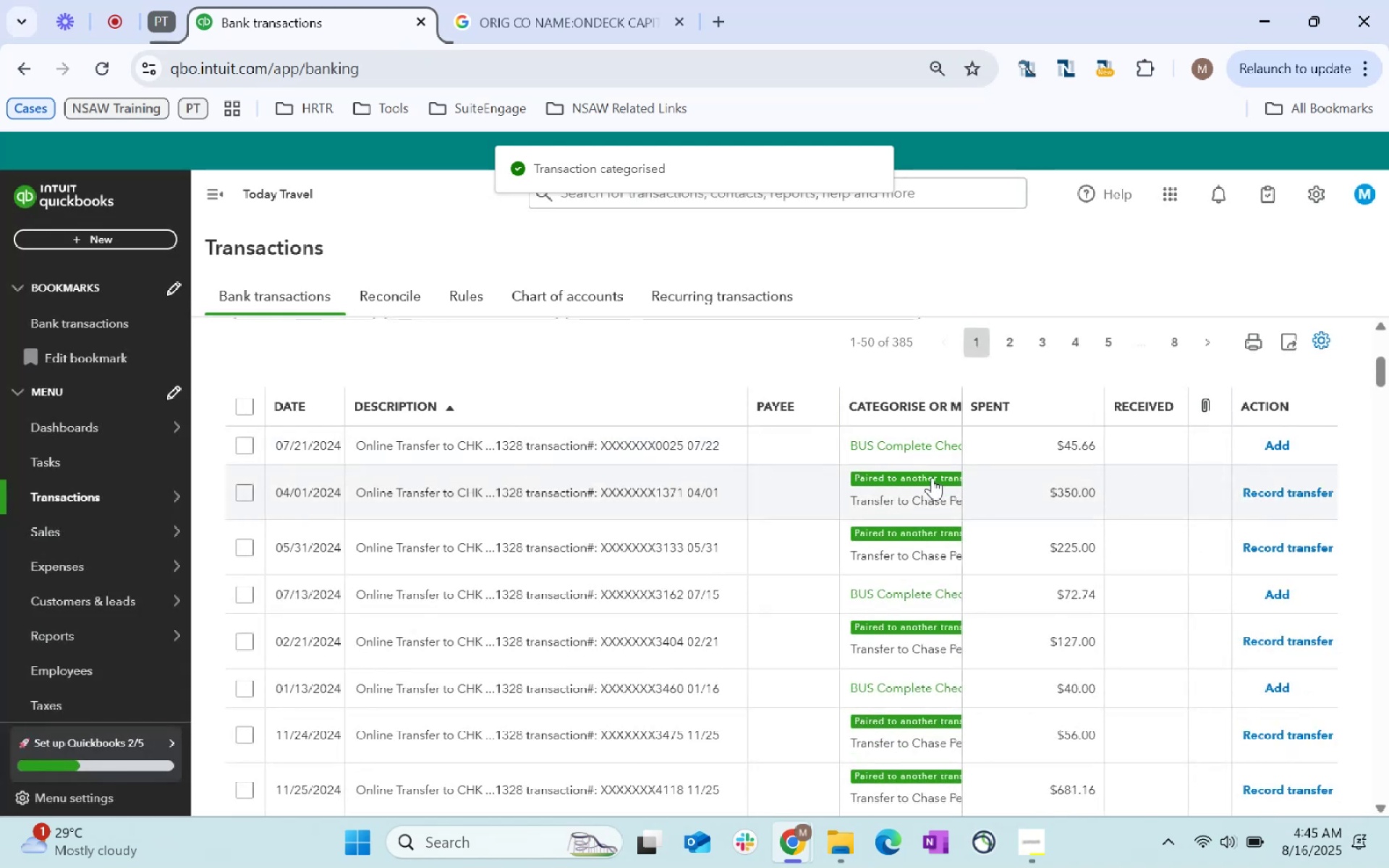 
left_click([740, 455])
 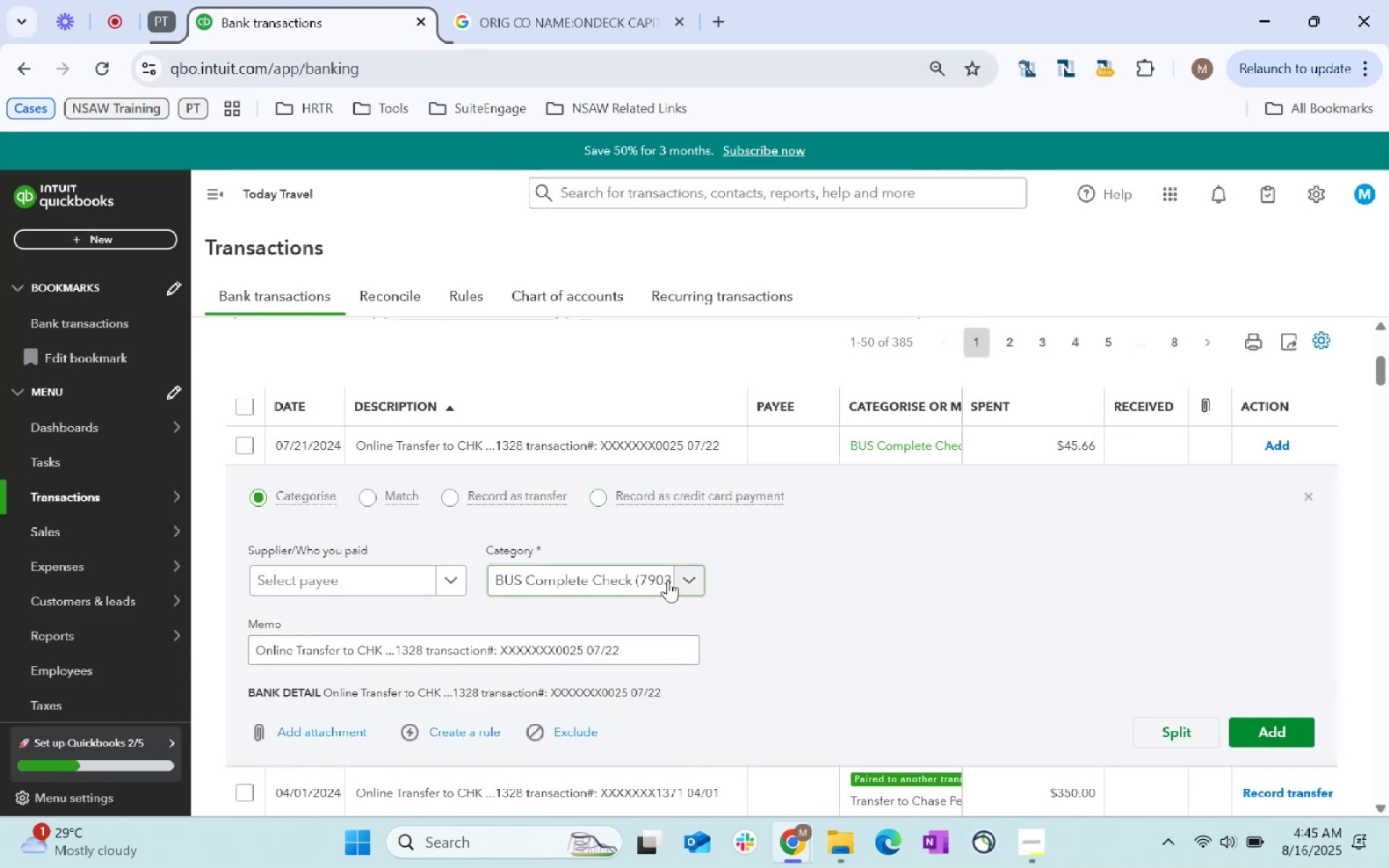 
scroll: coordinate [1054, 553], scroll_direction: up, amount: 5.0
 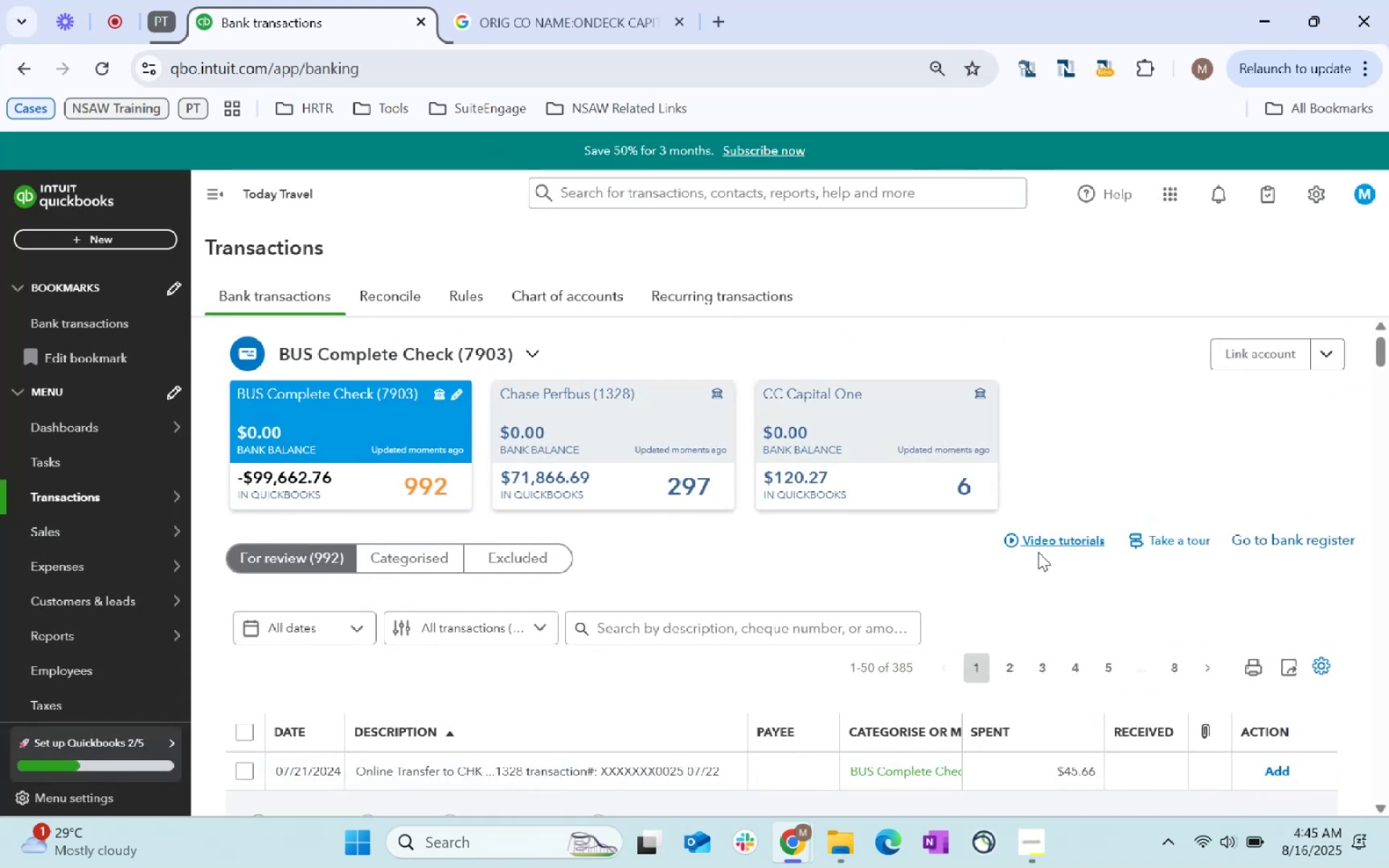 
scroll: coordinate [1024, 562], scroll_direction: down, amount: 3.0
 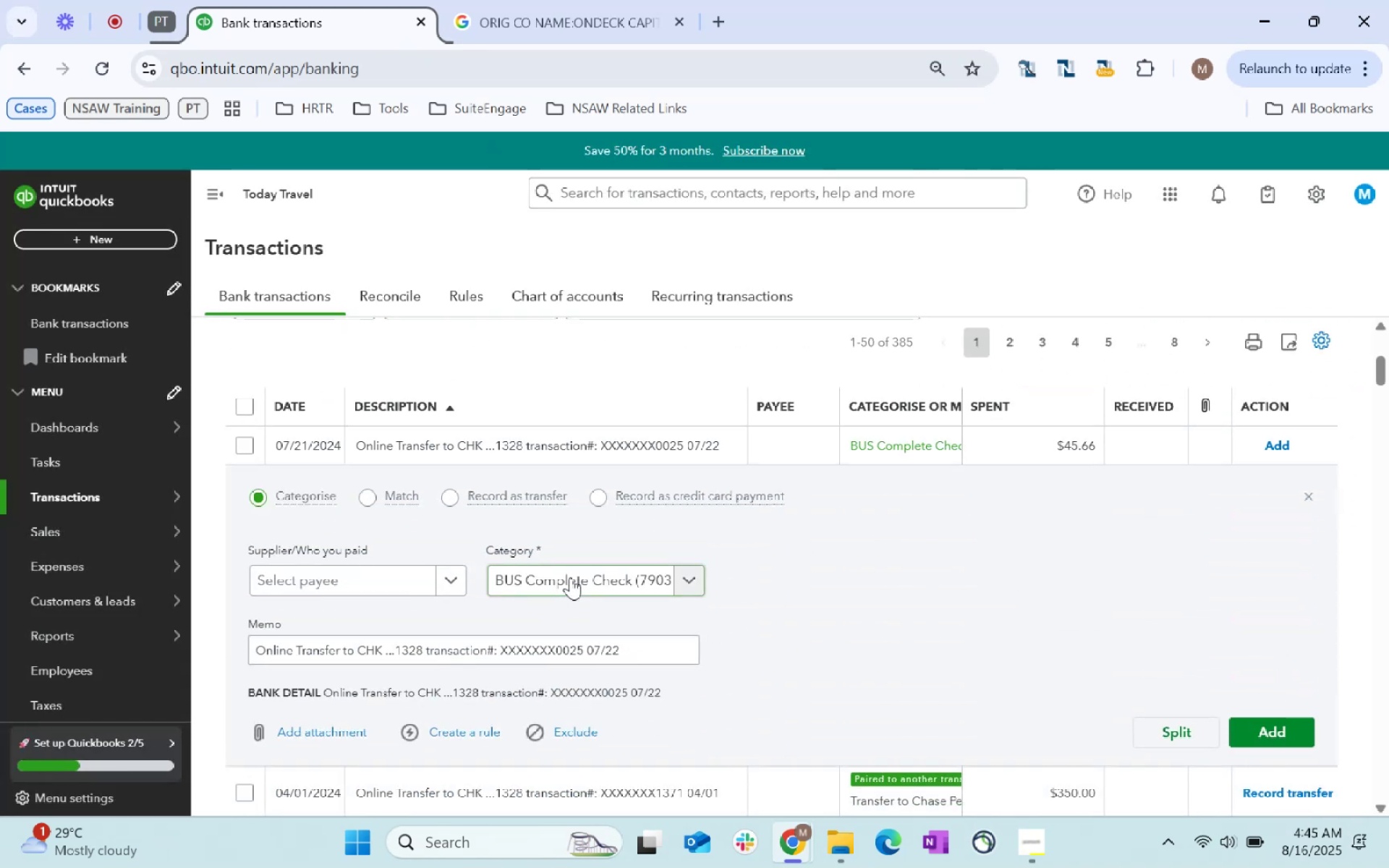 
wait(6.71)
 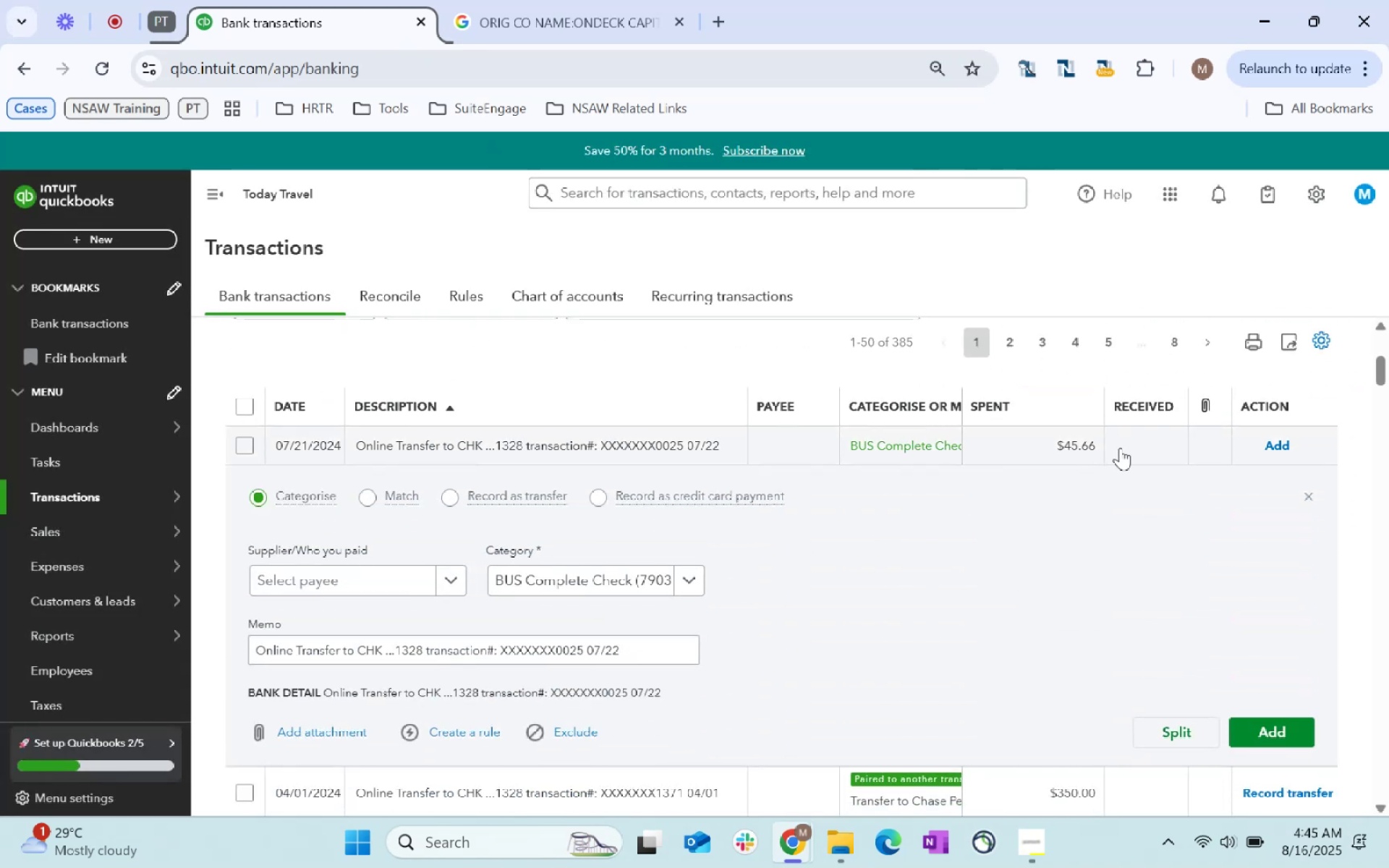 
left_click([570, 577])
 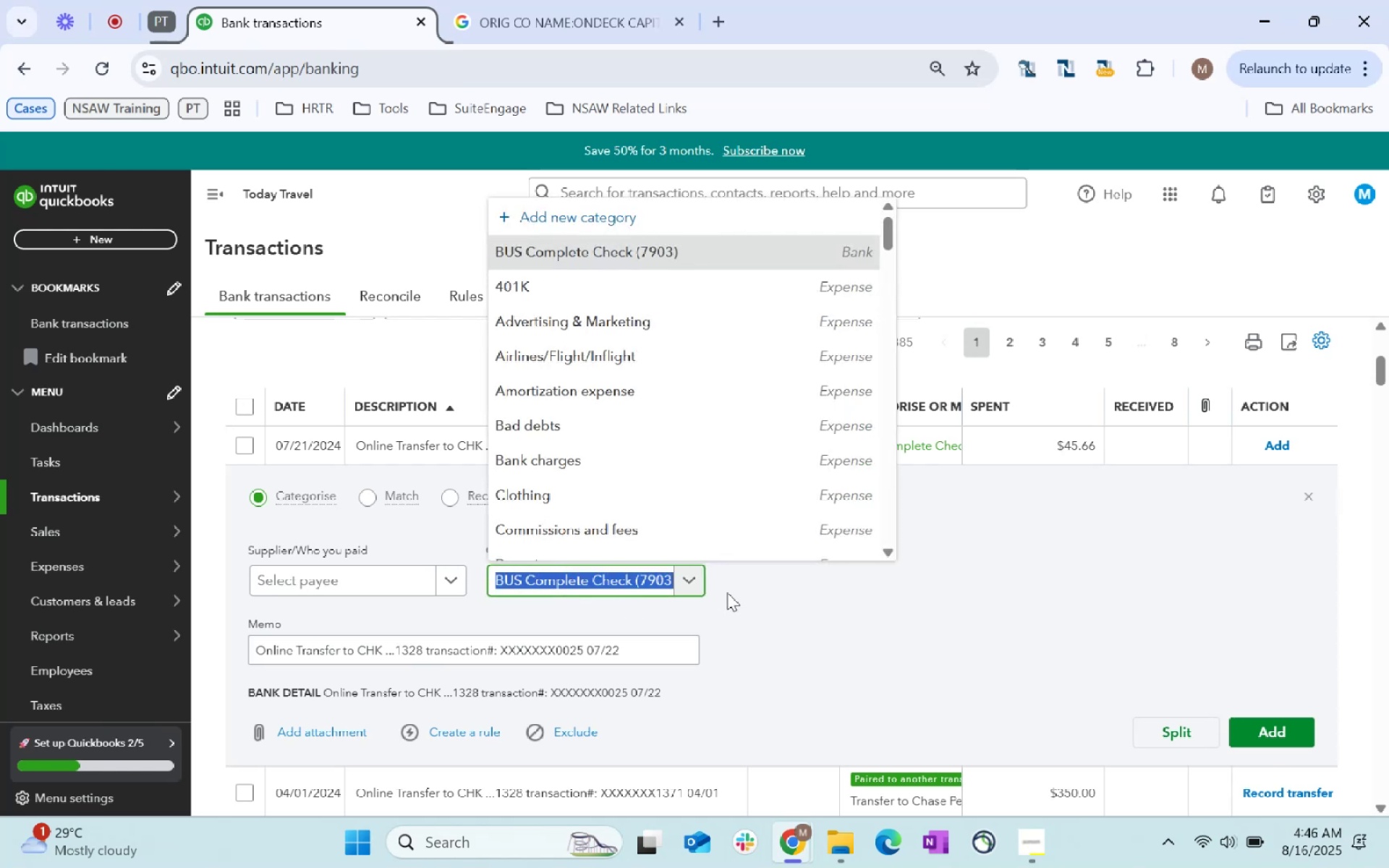 
left_click([820, 603])
 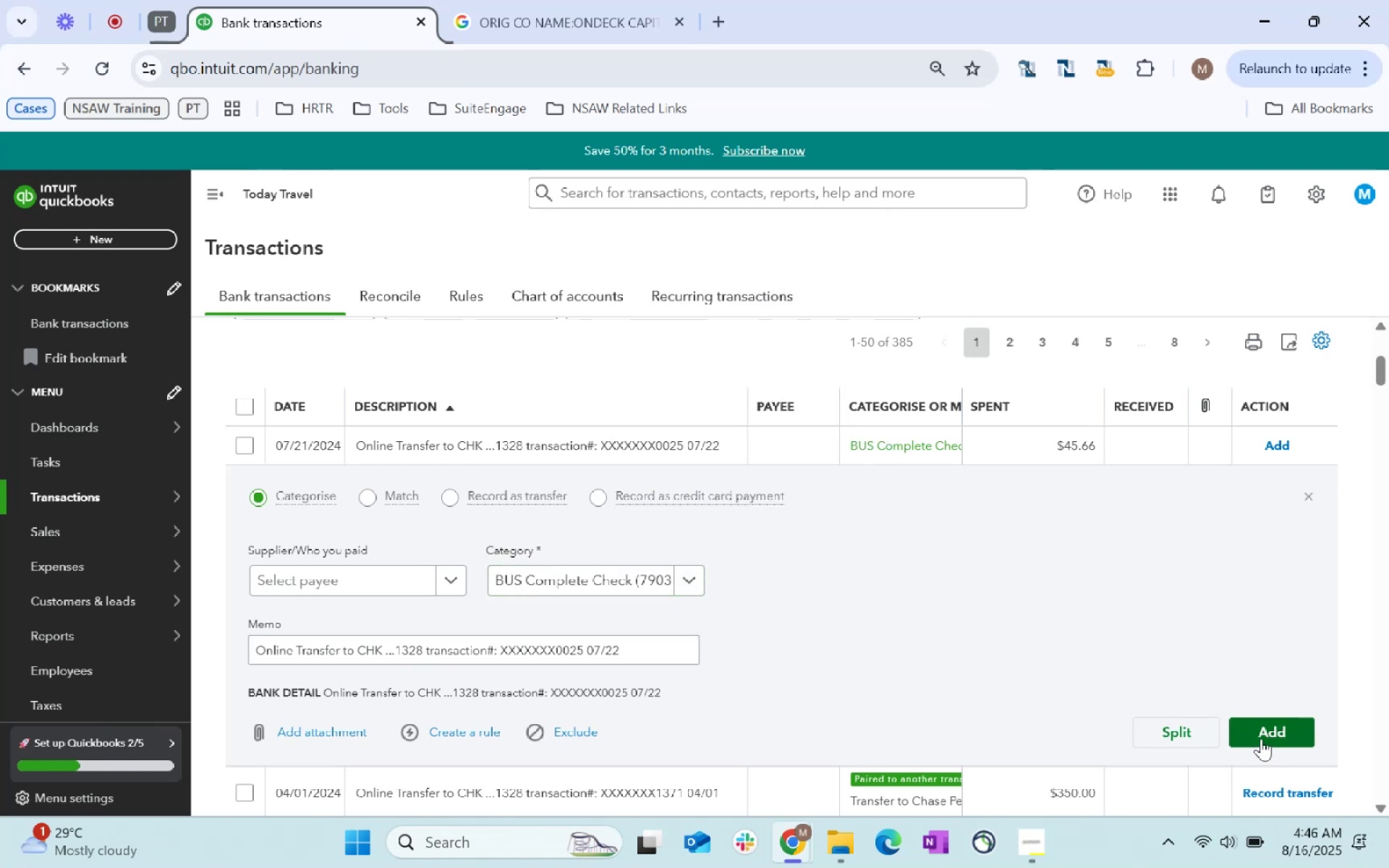 
left_click([653, 587])
 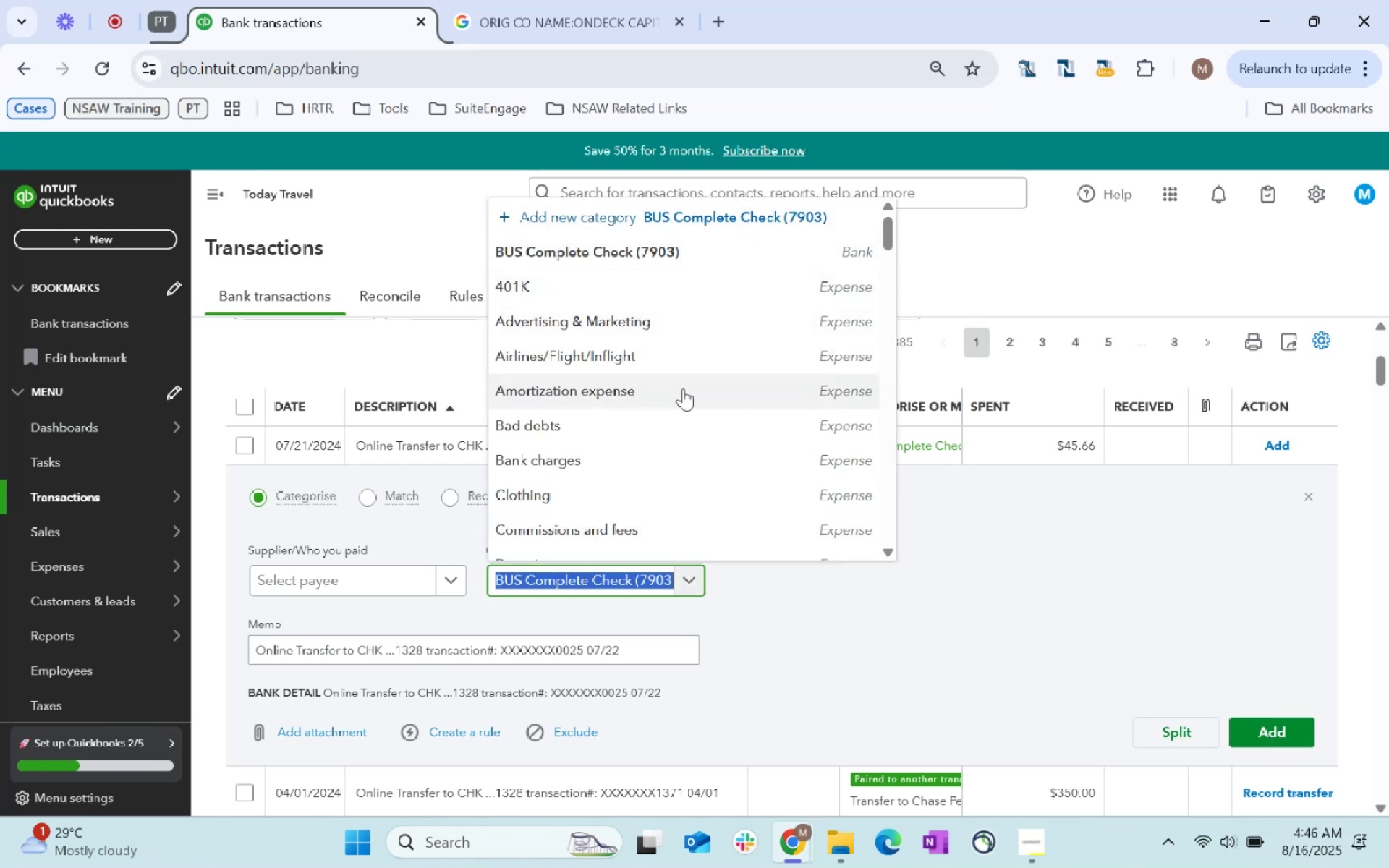 
scroll: coordinate [706, 373], scroll_direction: up, amount: 4.0
 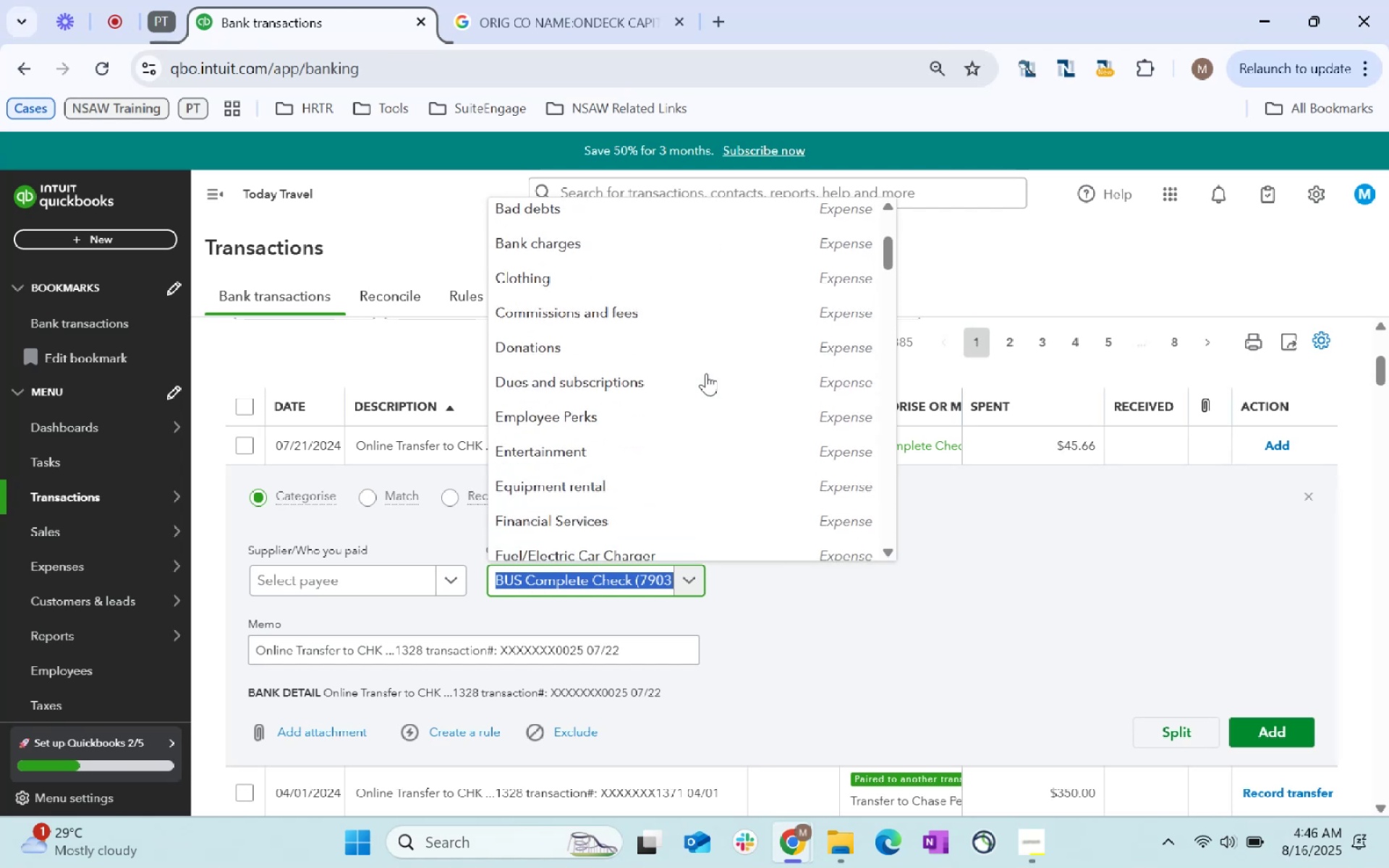 
scroll: coordinate [719, 462], scroll_direction: down, amount: 17.0
 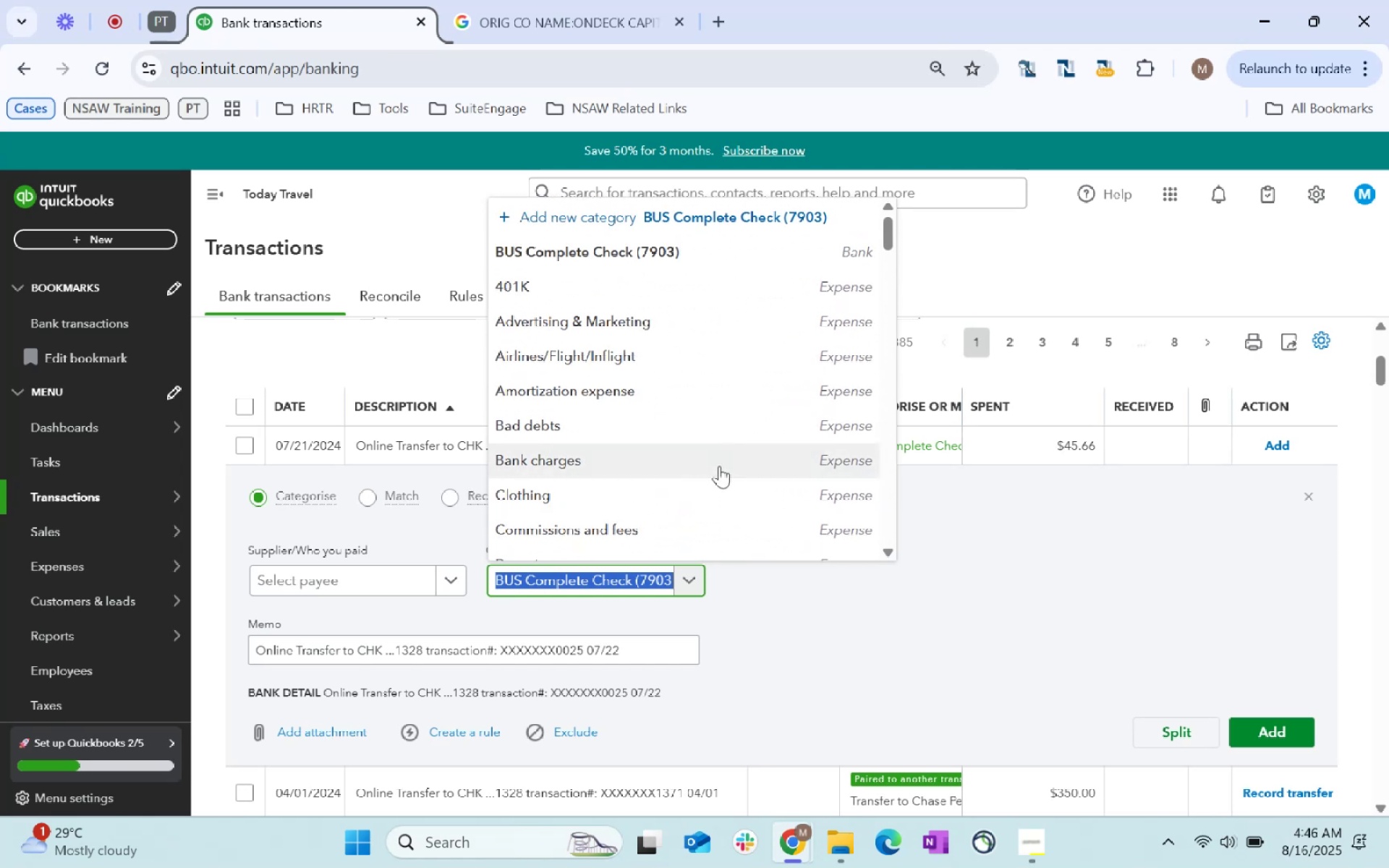 
scroll: coordinate [991, 704], scroll_direction: up, amount: 9.0
 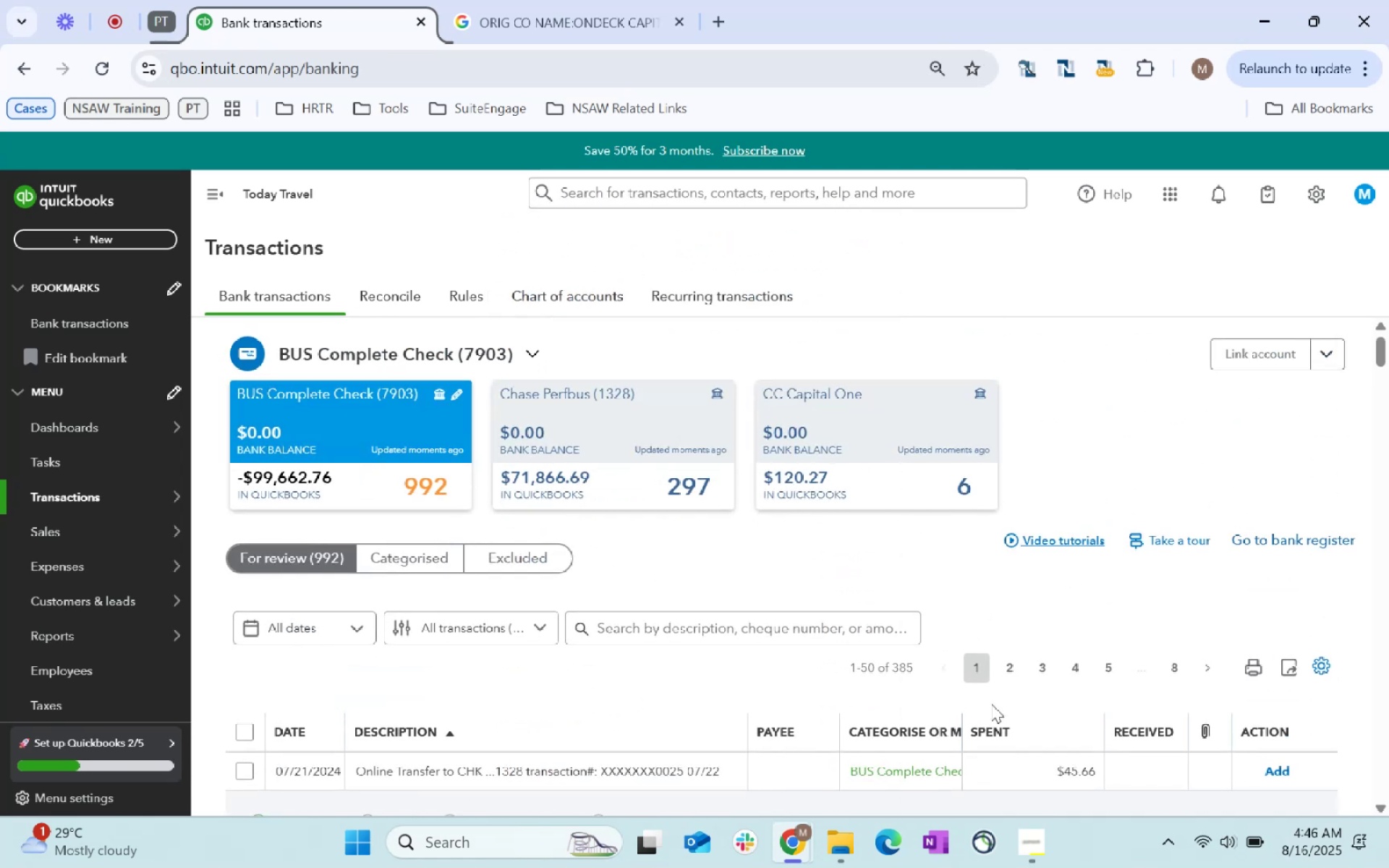 
scroll: coordinate [988, 705], scroll_direction: down, amount: 5.0
 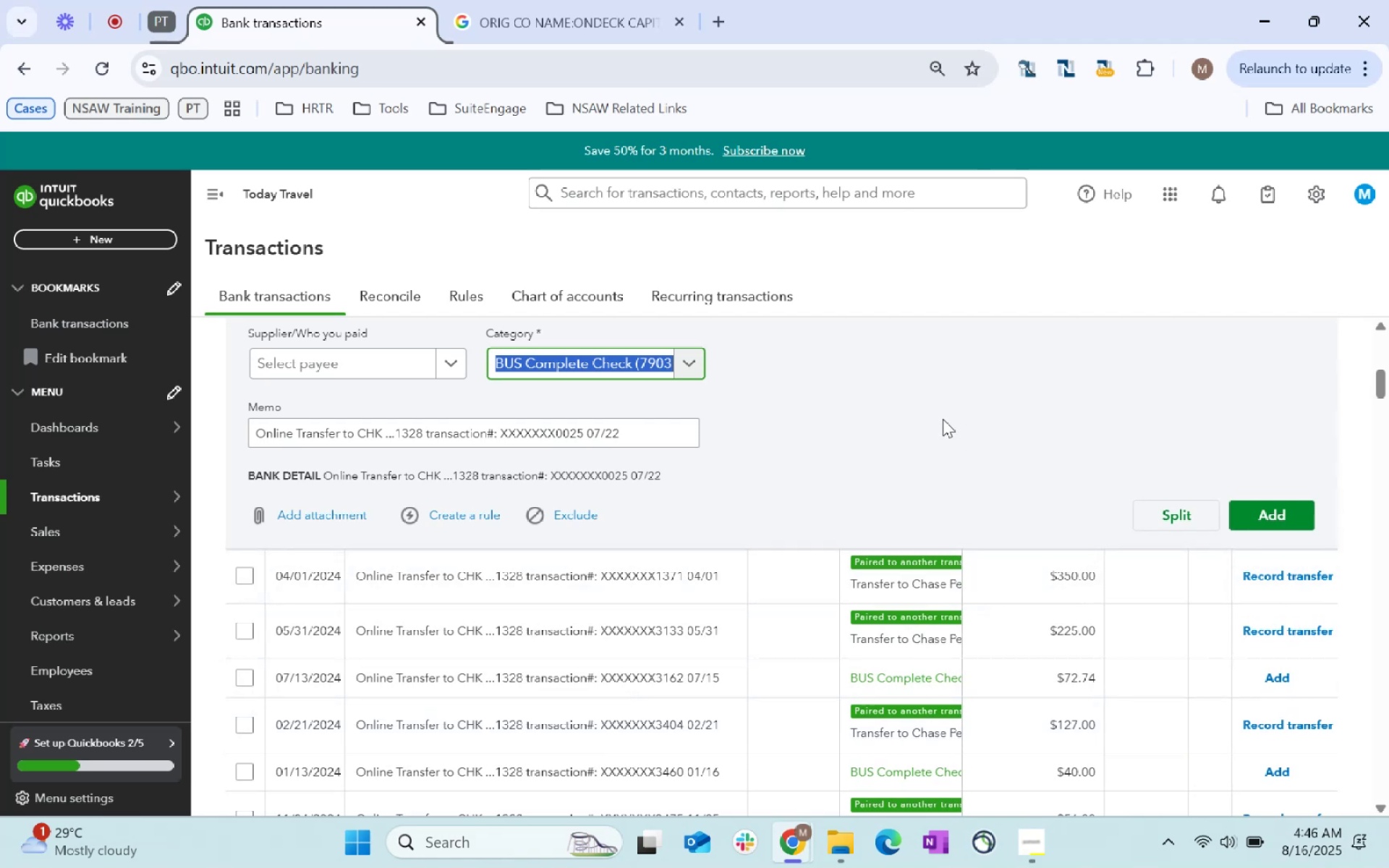 
scroll: coordinate [1000, 472], scroll_direction: up, amount: 3.0
 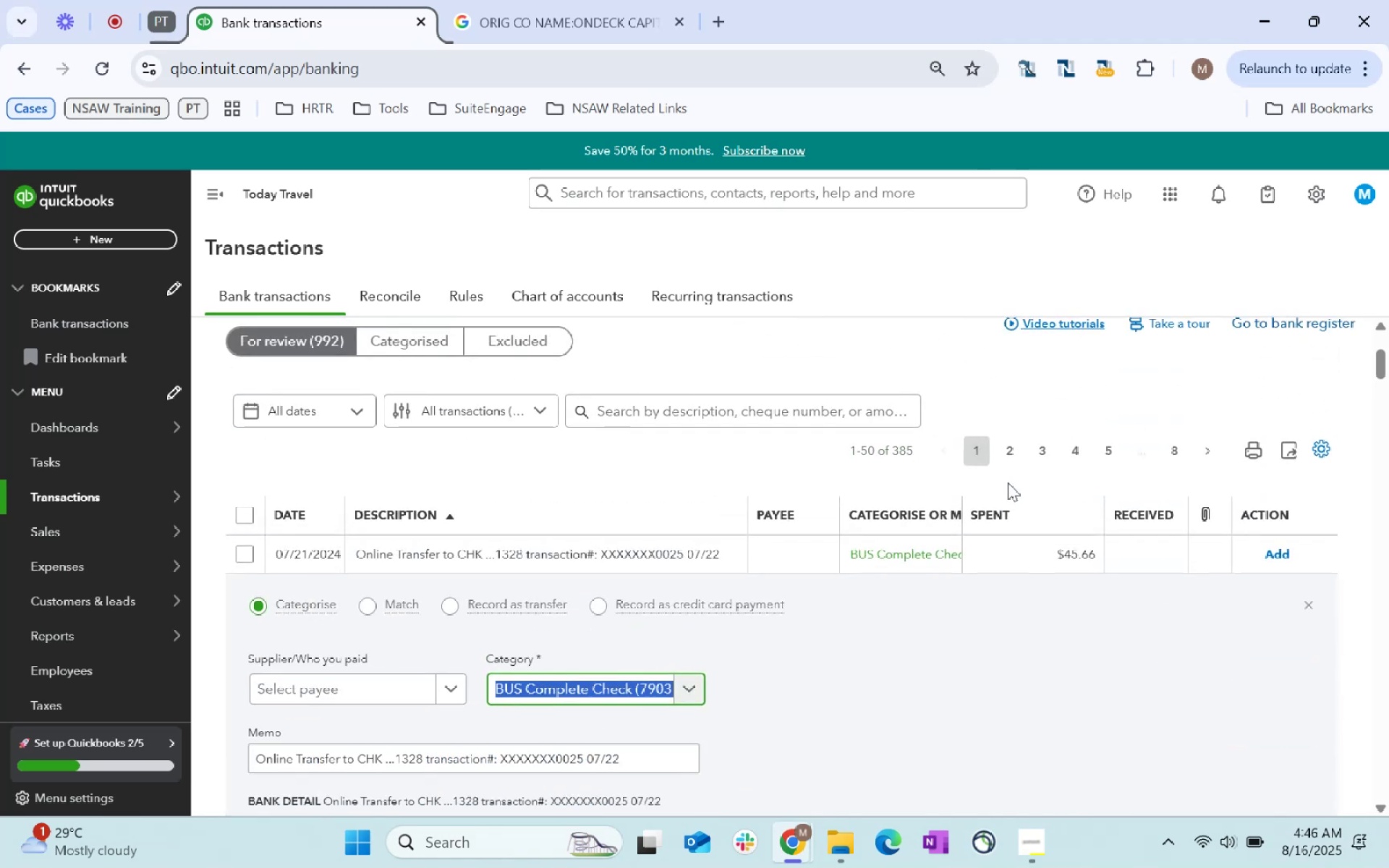 
scroll: coordinate [1139, 561], scroll_direction: down, amount: 3.0
 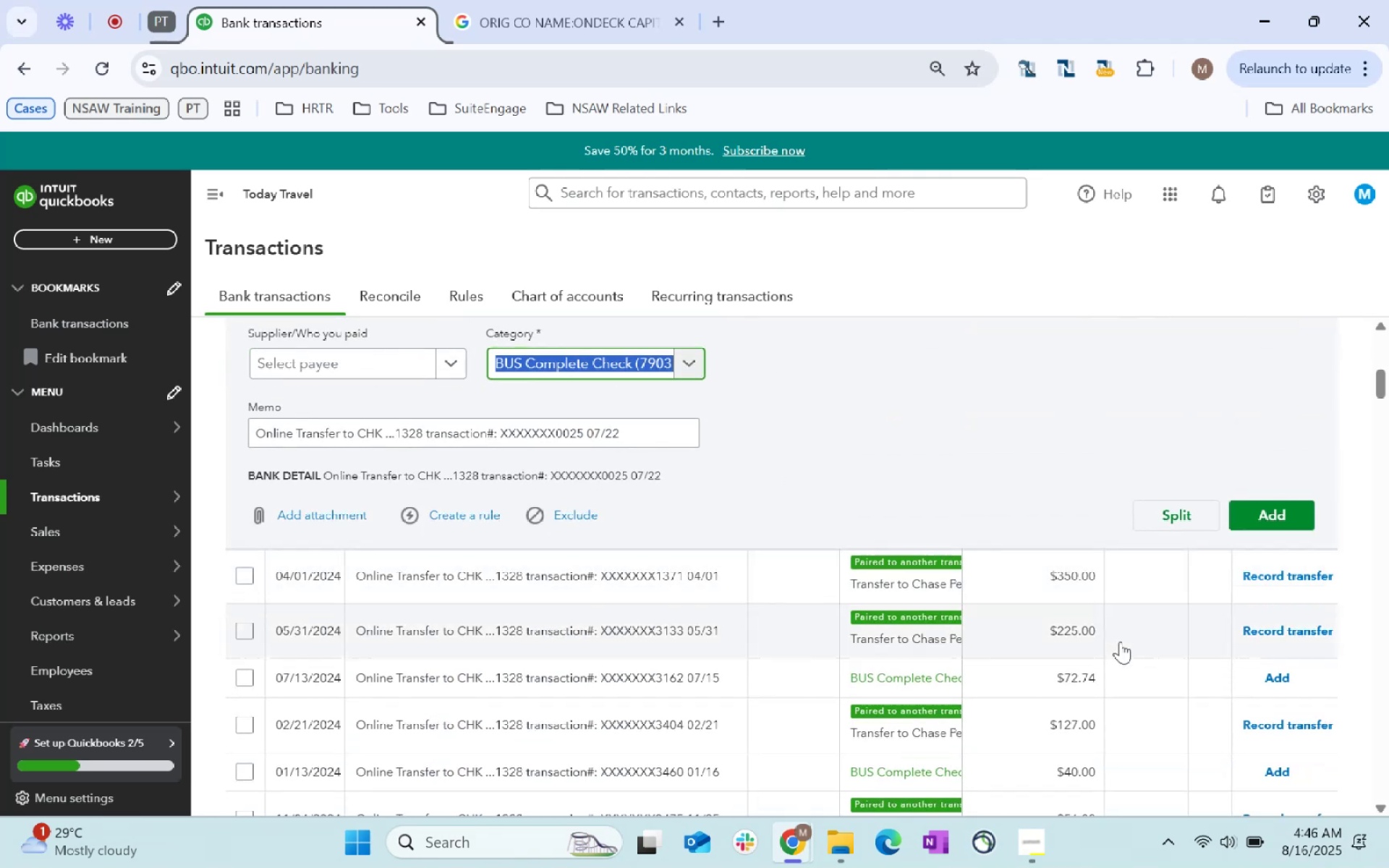 
scroll: coordinate [1024, 621], scroll_direction: up, amount: 4.0
 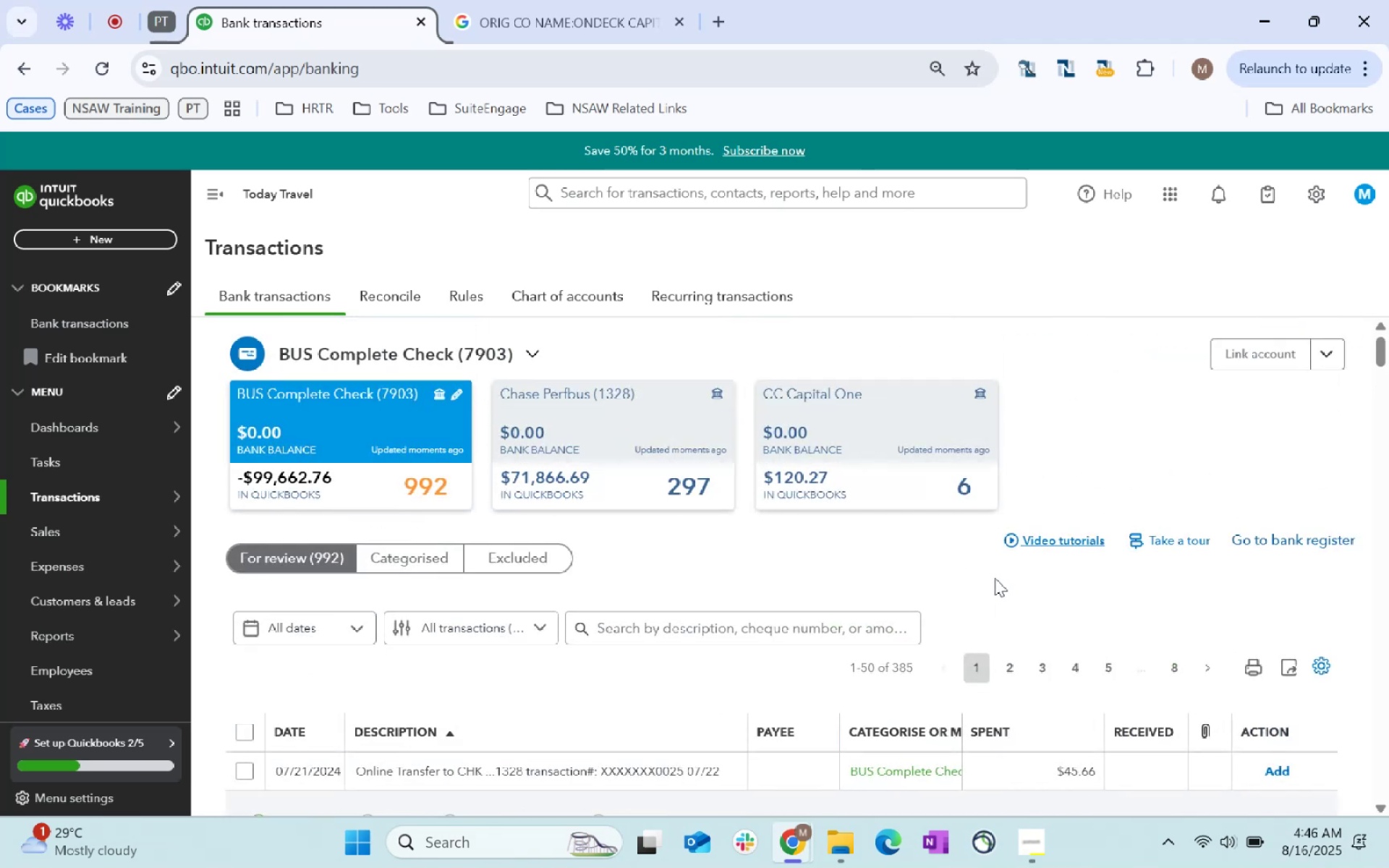 
scroll: coordinate [995, 579], scroll_direction: down, amount: 5.0
 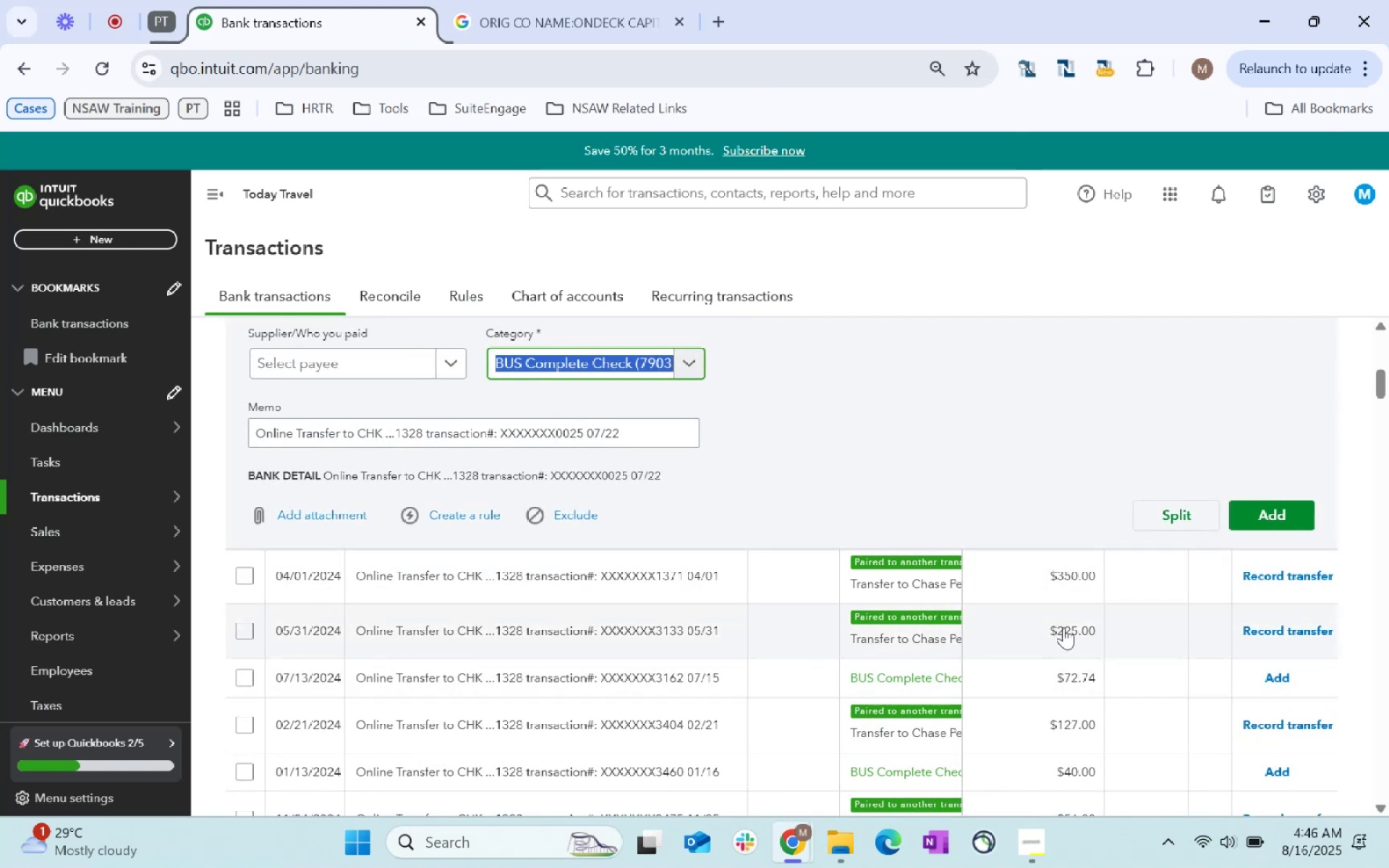 
left_click([1274, 579])
 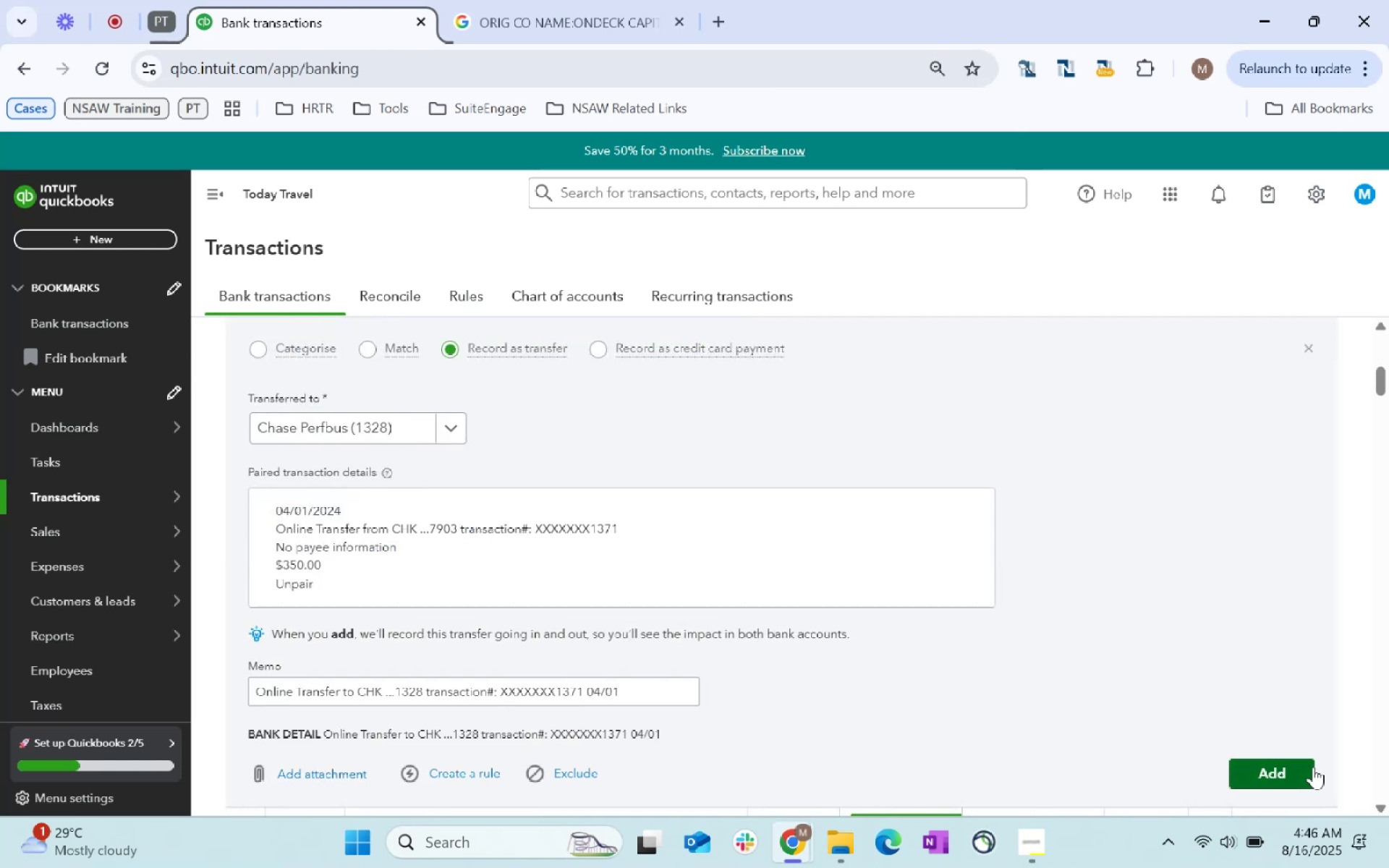 
wait(6.21)
 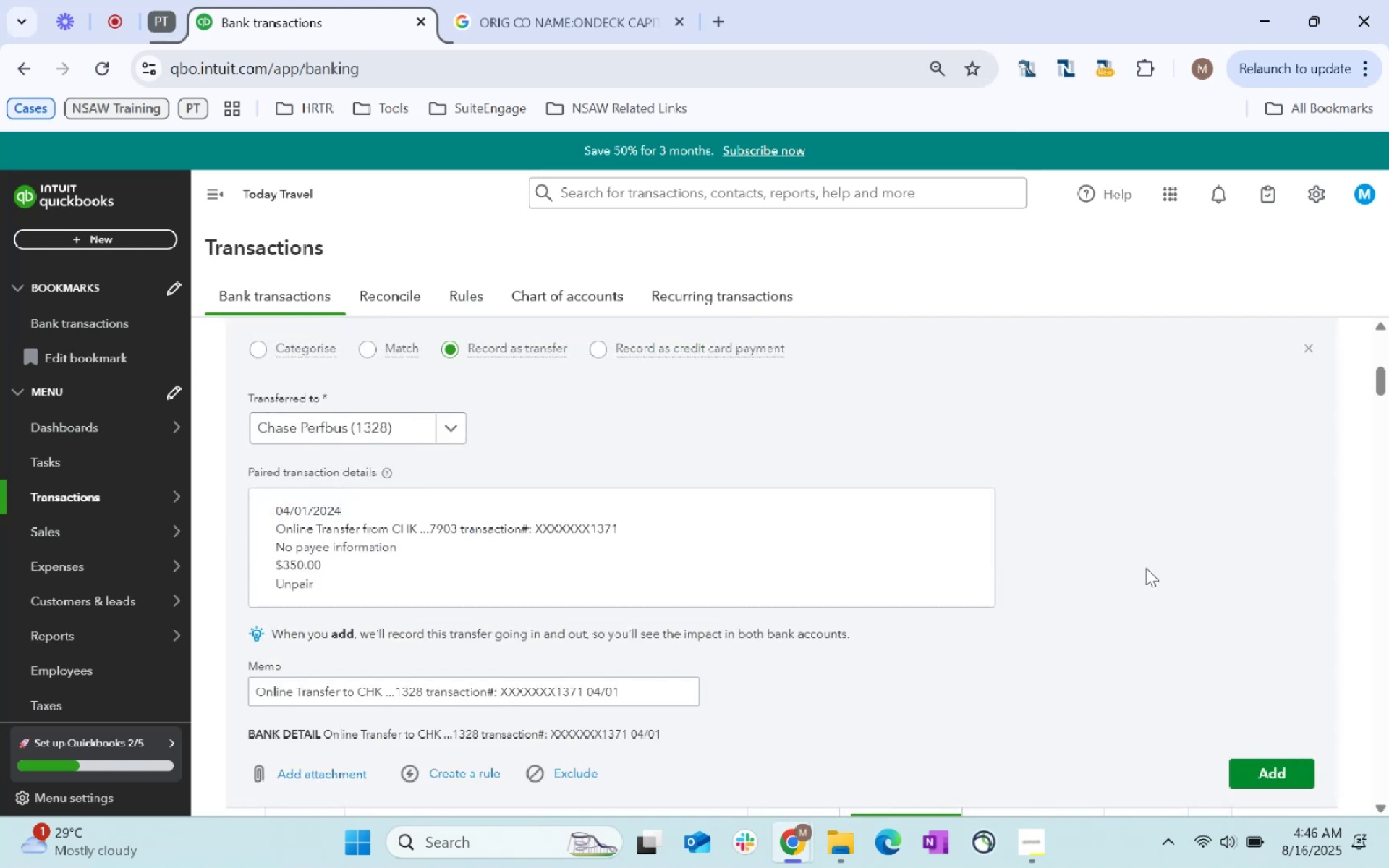 
left_click([1313, 767])
 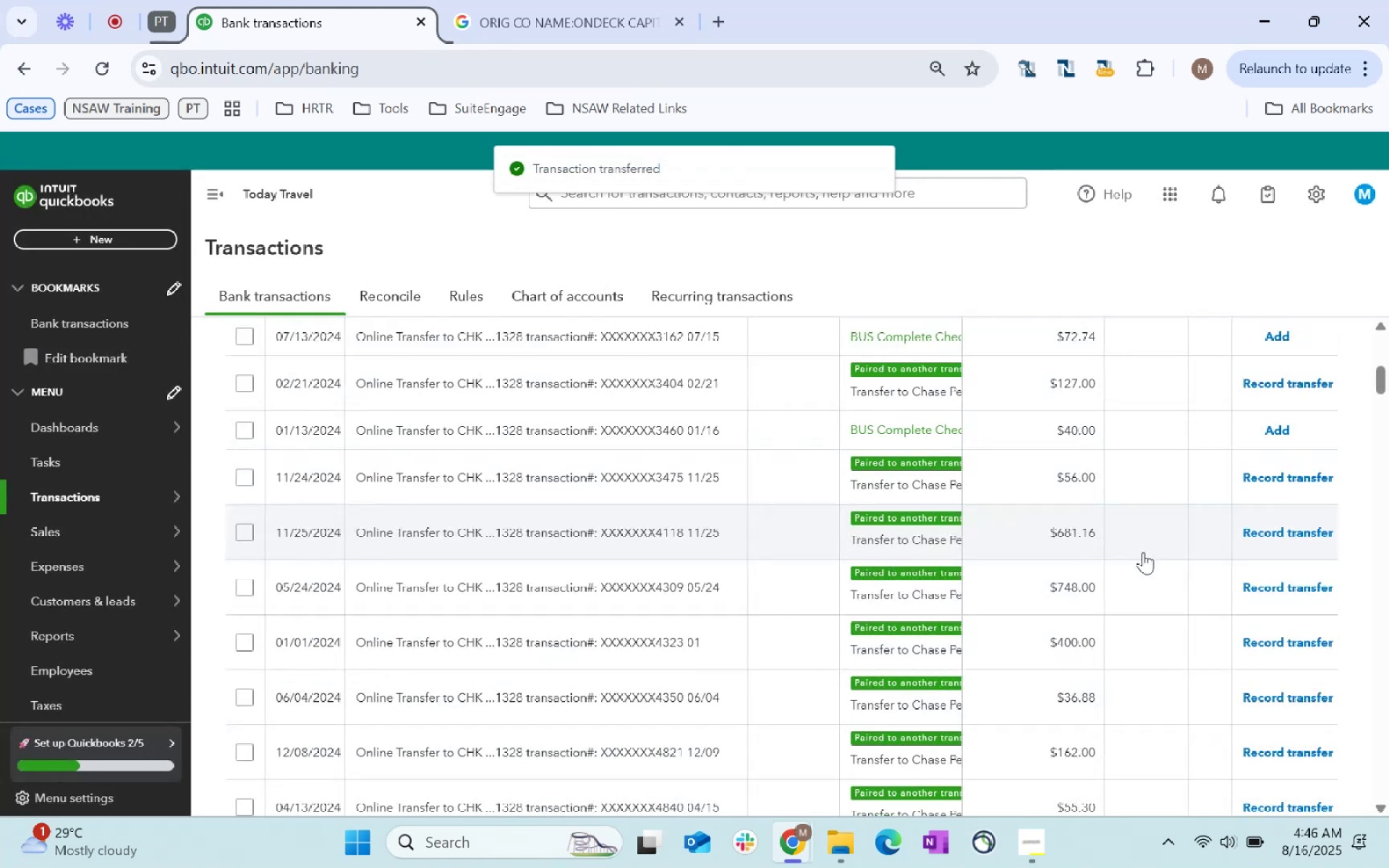 
scroll: coordinate [1142, 558], scroll_direction: up, amount: 2.0
 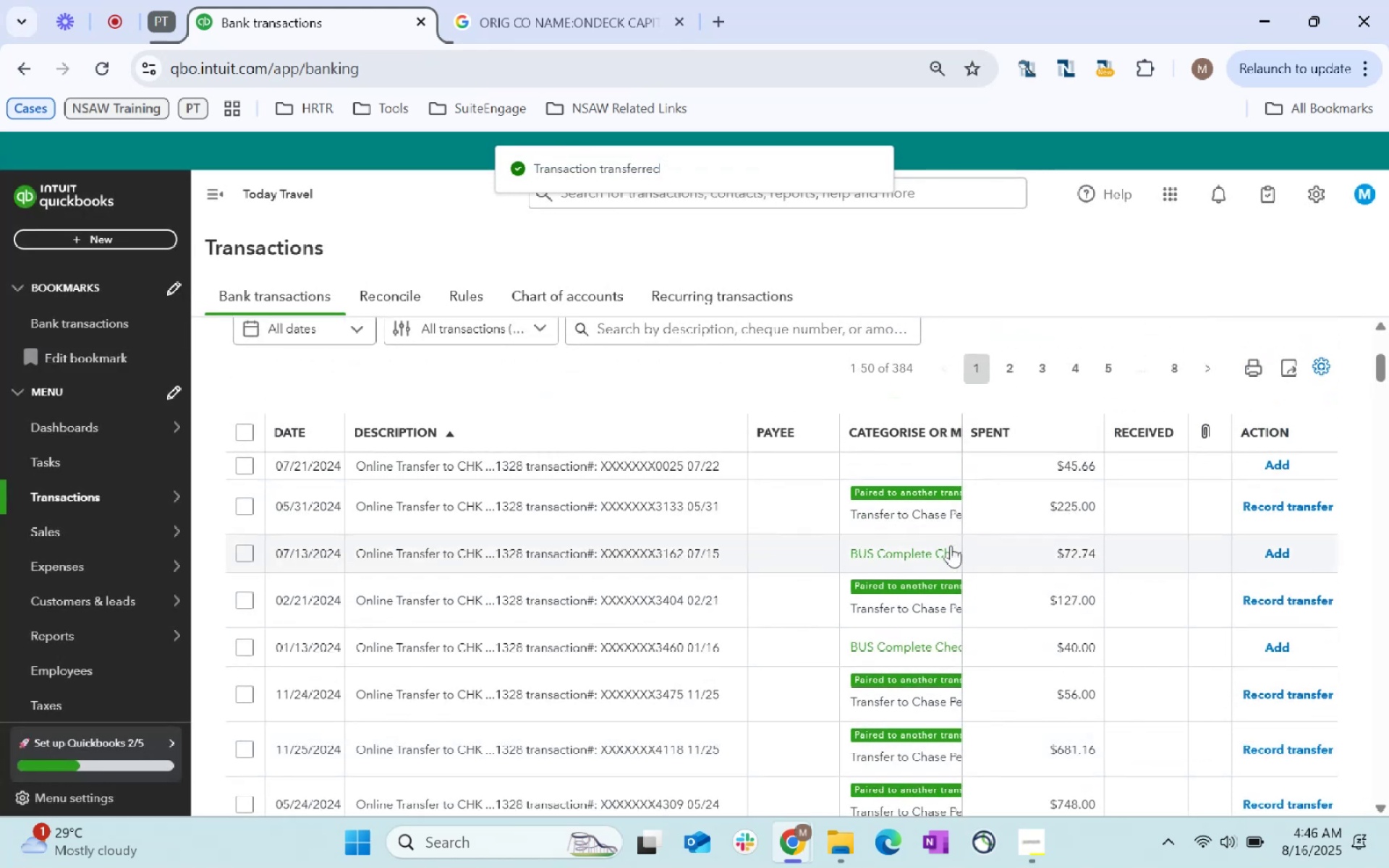 
left_click([1037, 545])
 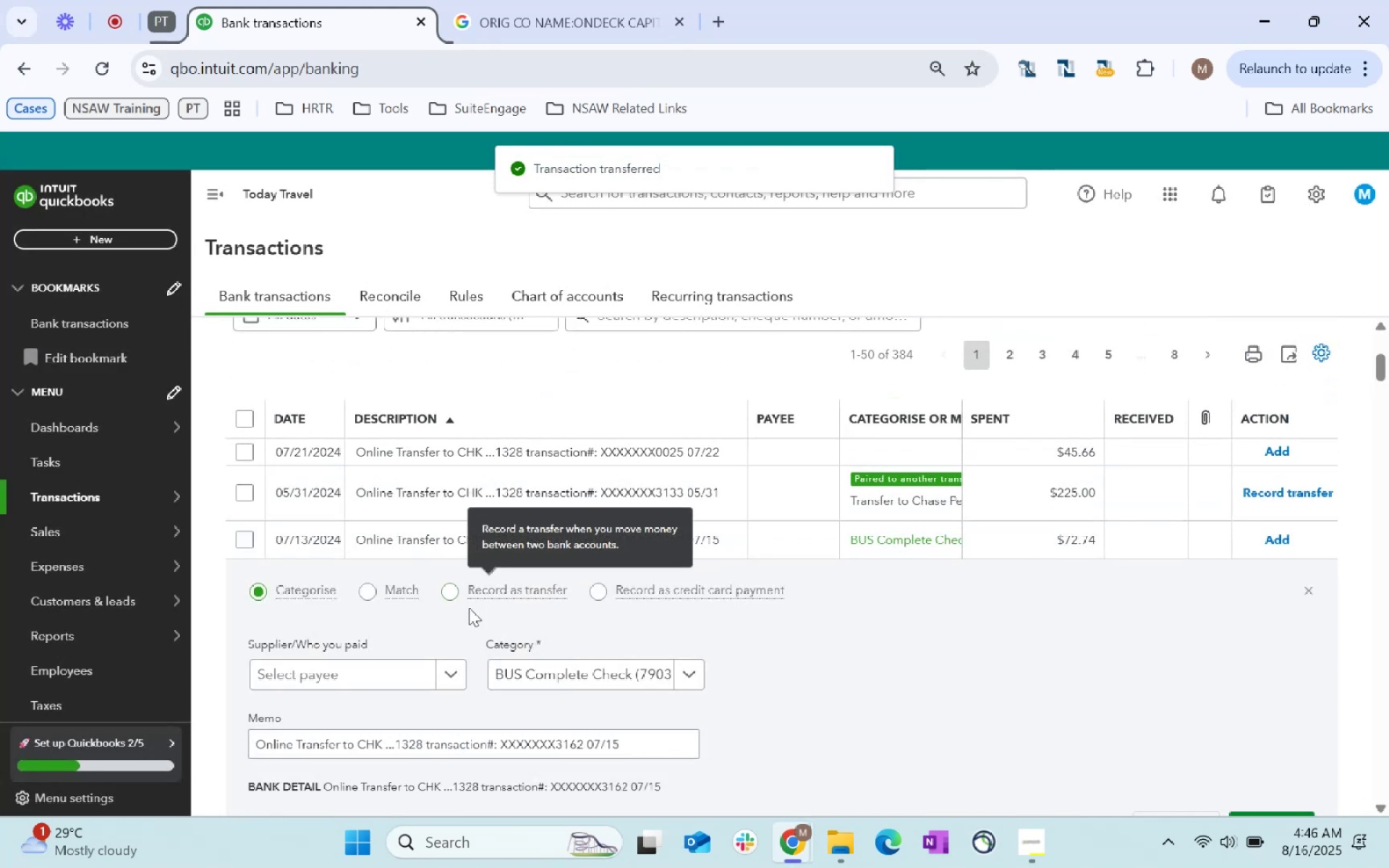 
left_click([467, 586])
 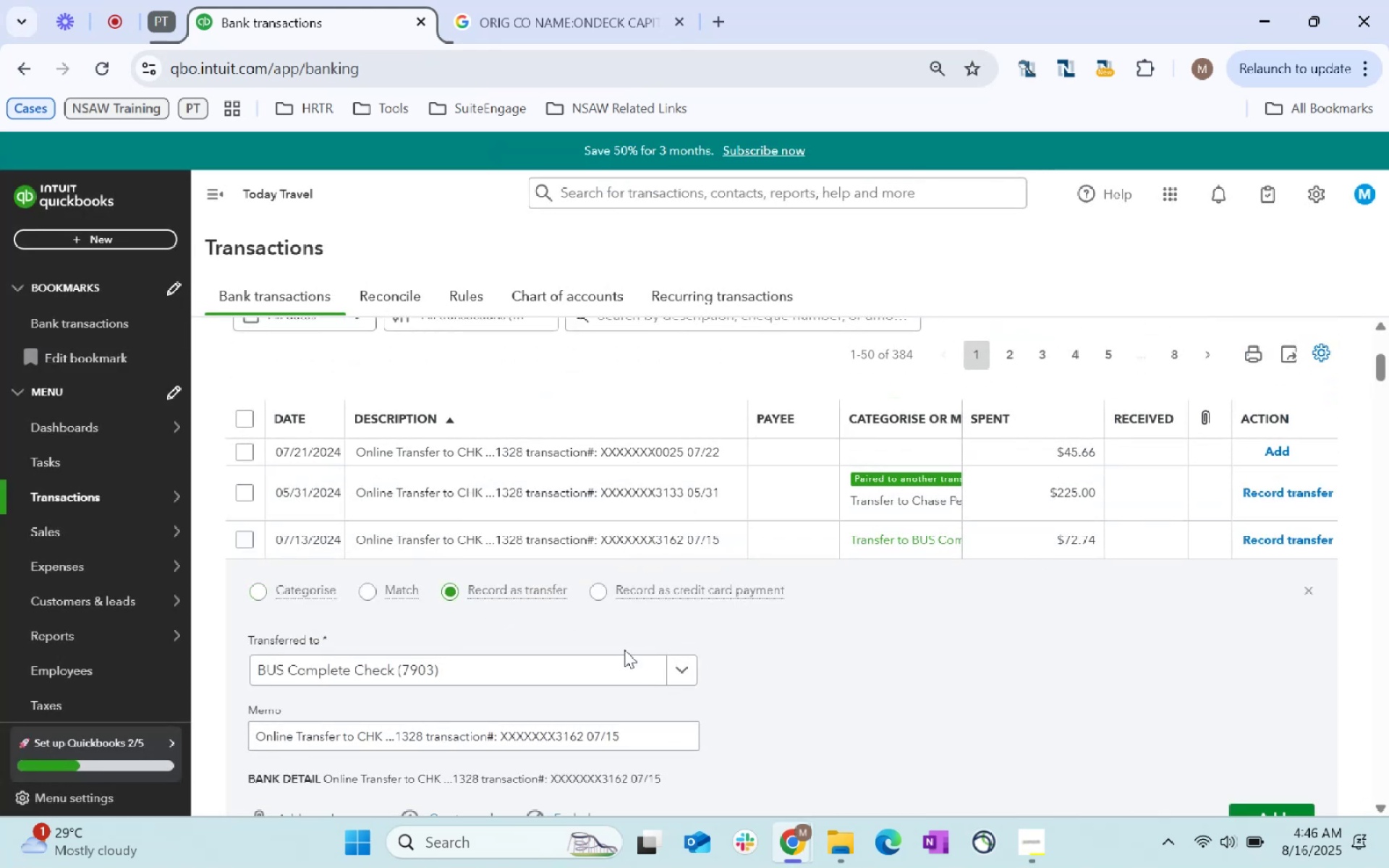 
left_click([621, 658])
 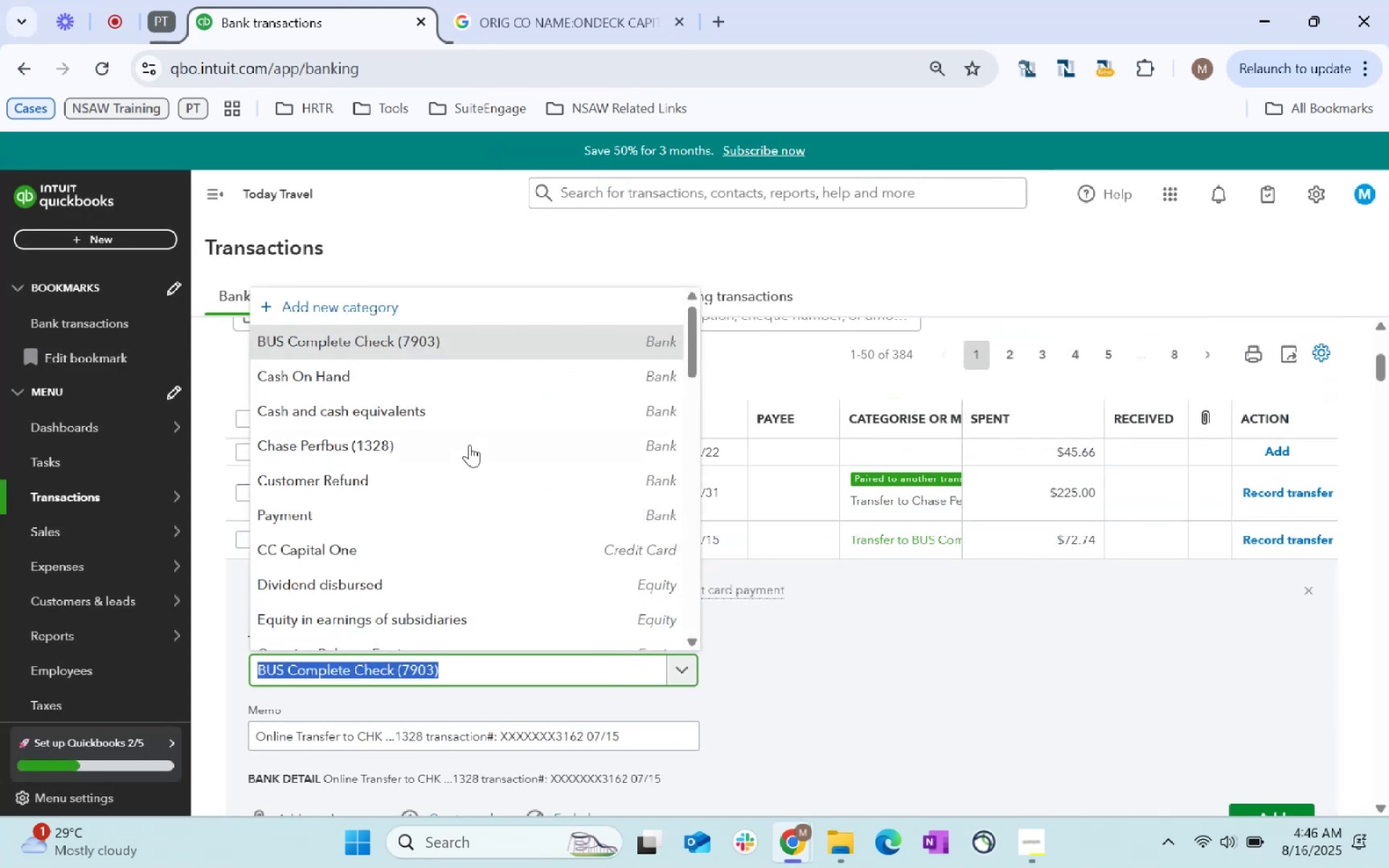 
left_click([459, 443])
 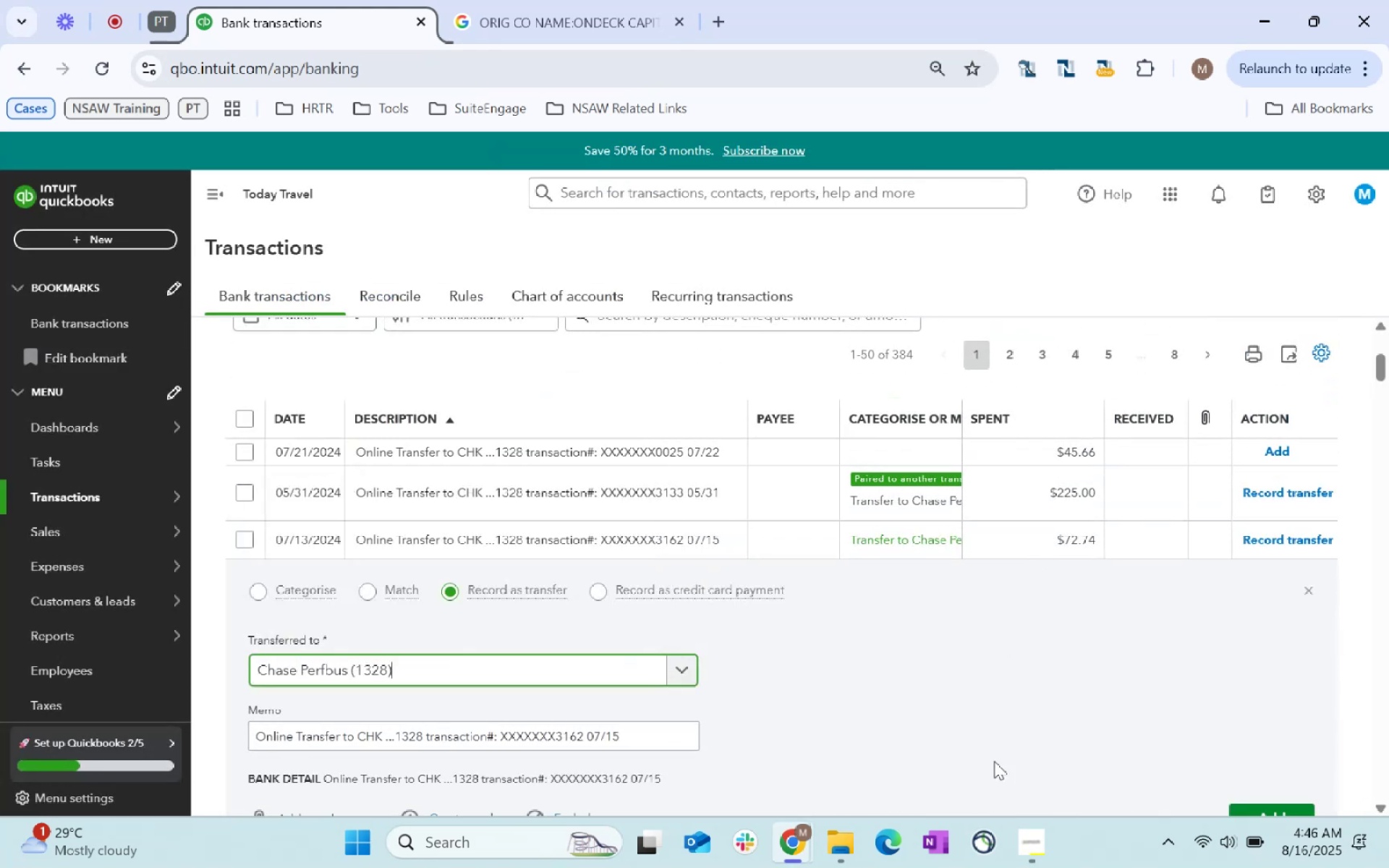 
scroll: coordinate [1041, 772], scroll_direction: down, amount: 1.0
 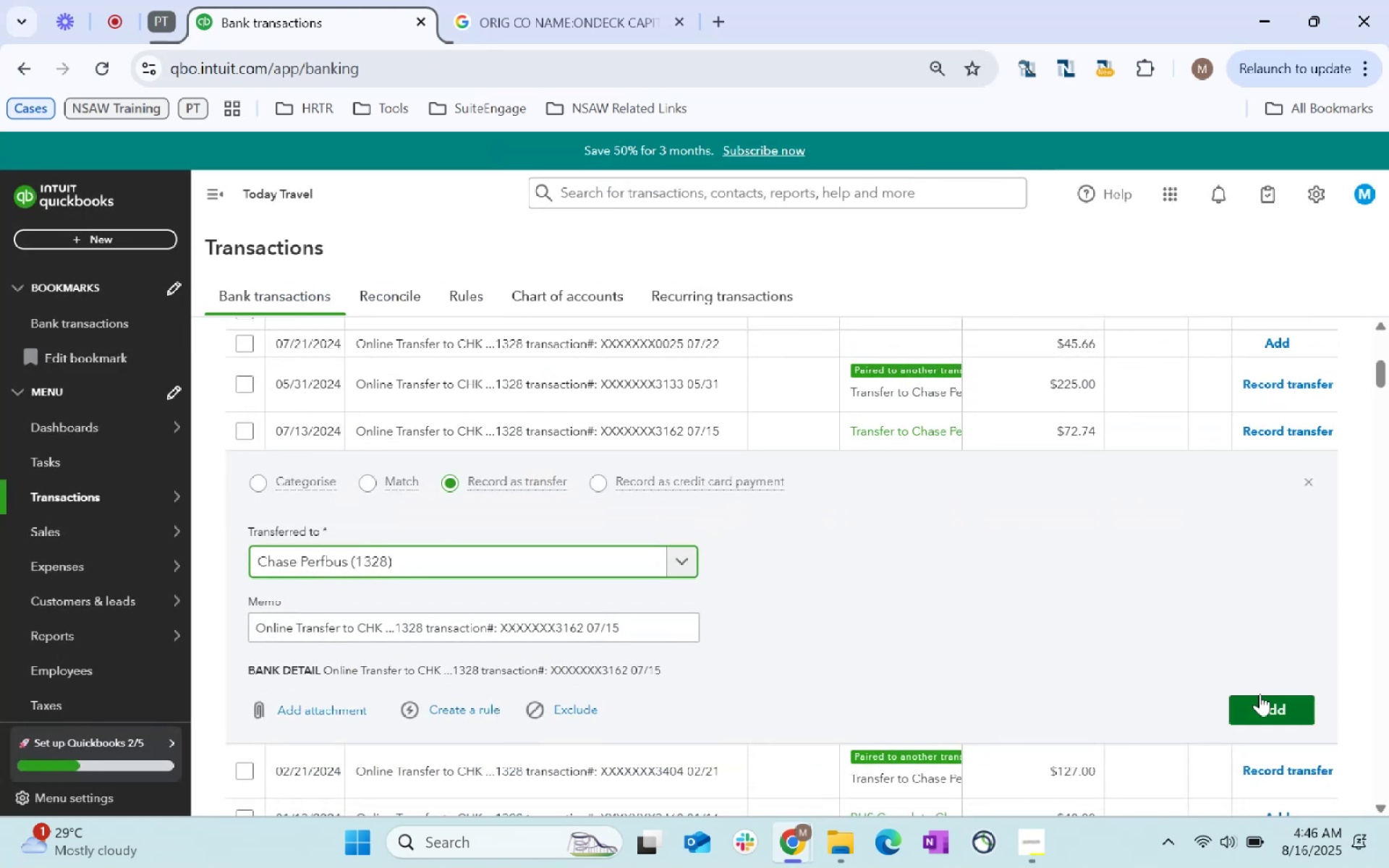 
left_click([1257, 697])
 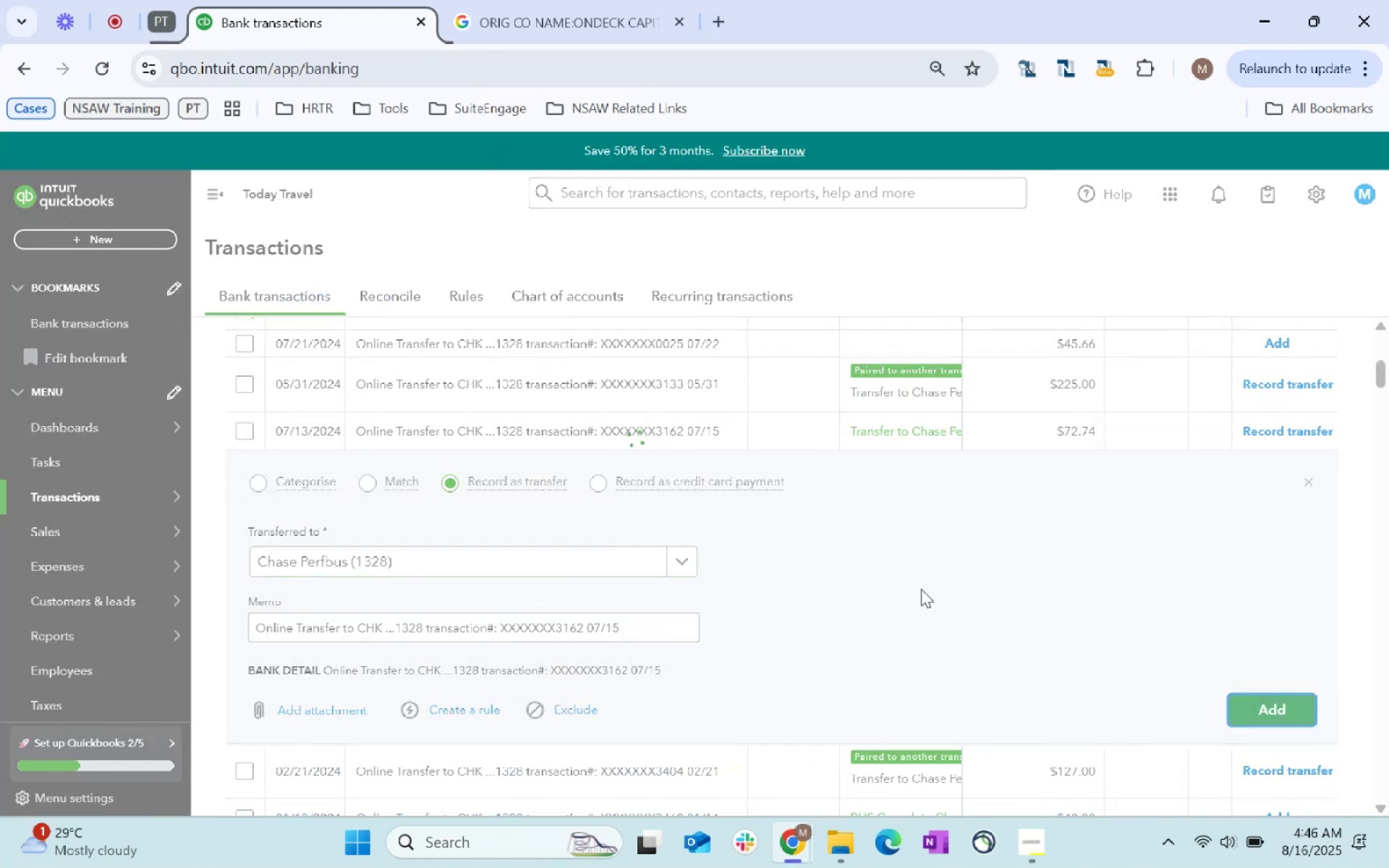 
mouse_move([872, 520])
 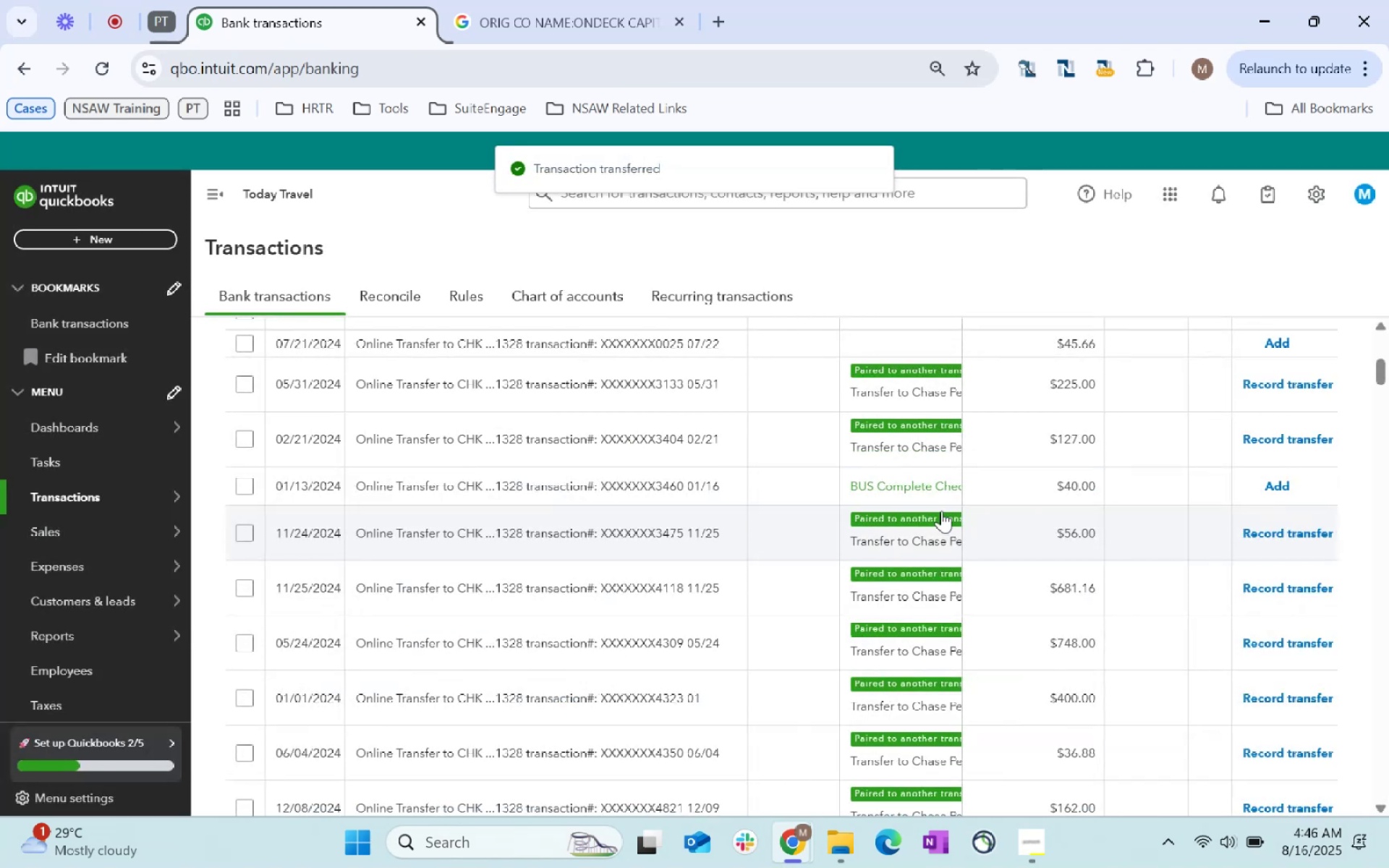 
scroll: coordinate [938, 678], scroll_direction: up, amount: 5.0
 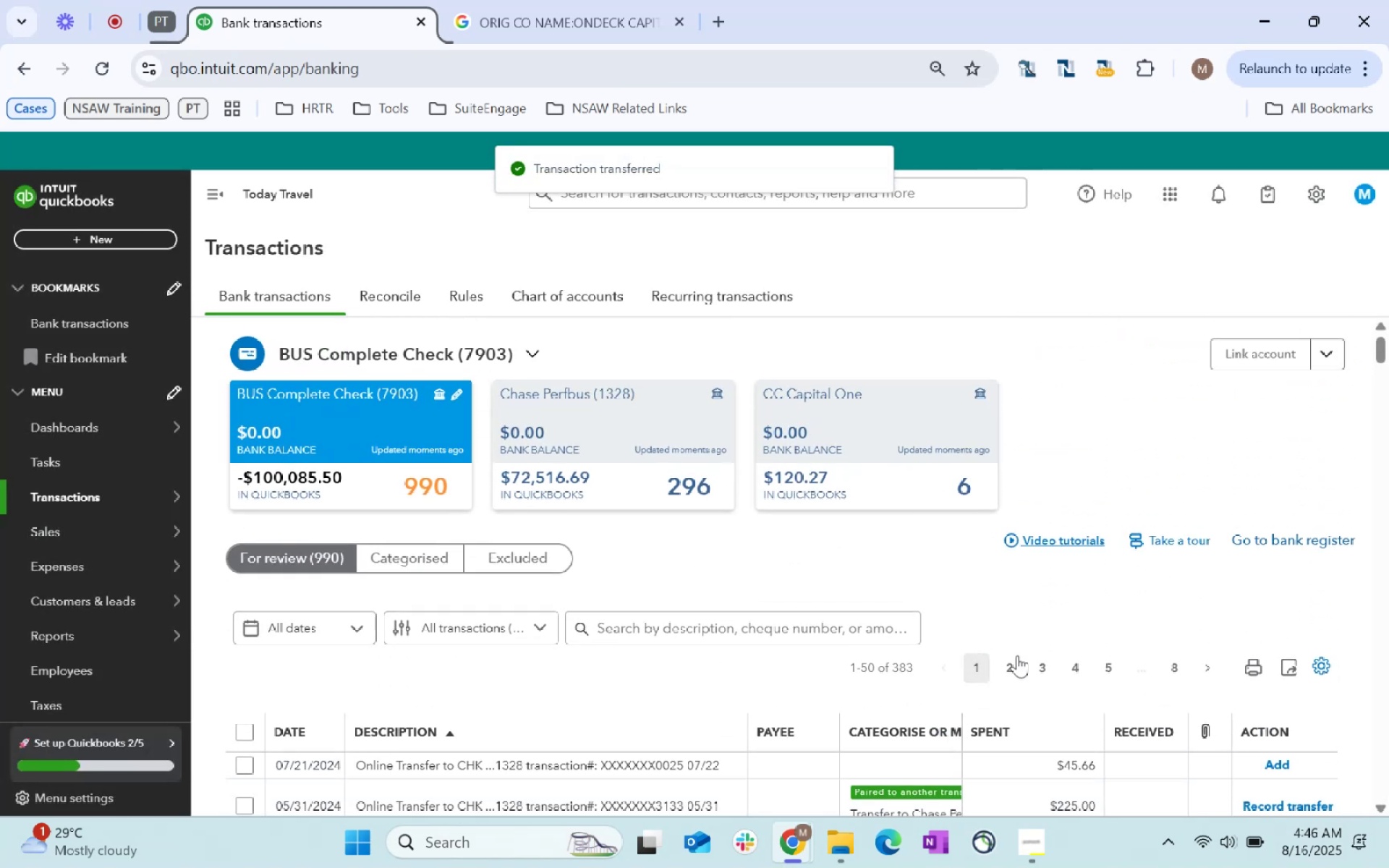 
scroll: coordinate [1083, 637], scroll_direction: down, amount: 1.0
 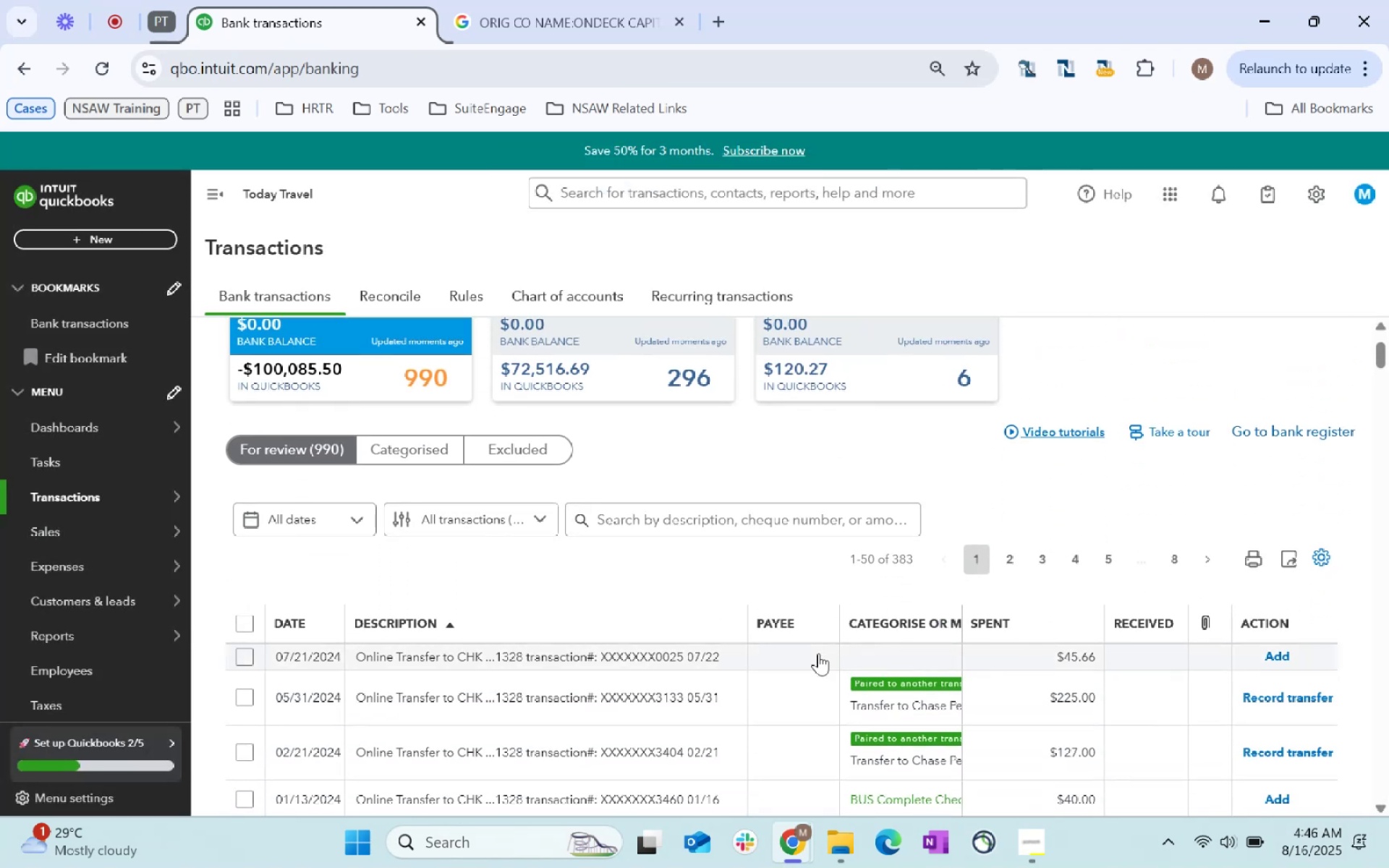 
left_click([818, 654])
 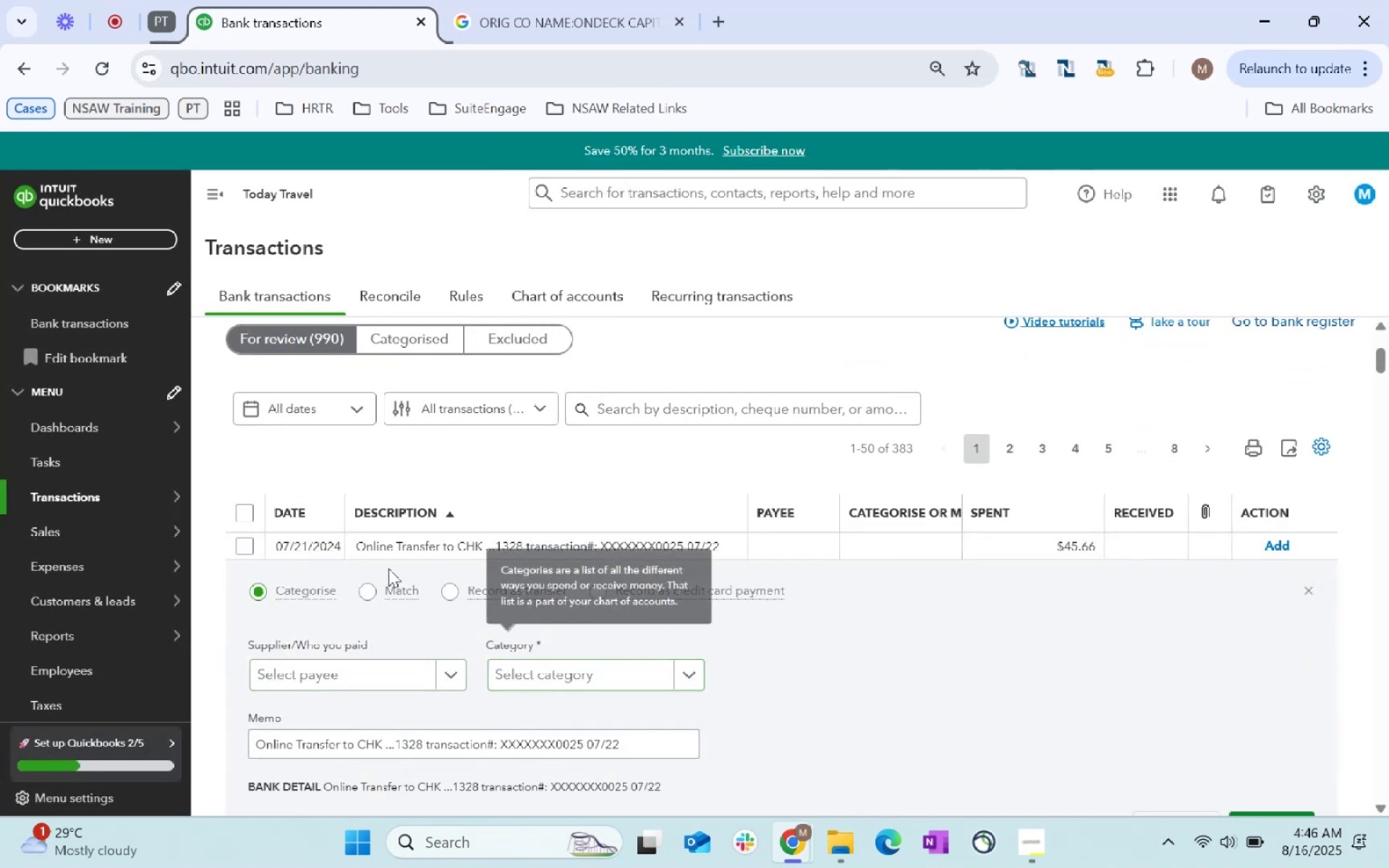 
left_click([459, 594])
 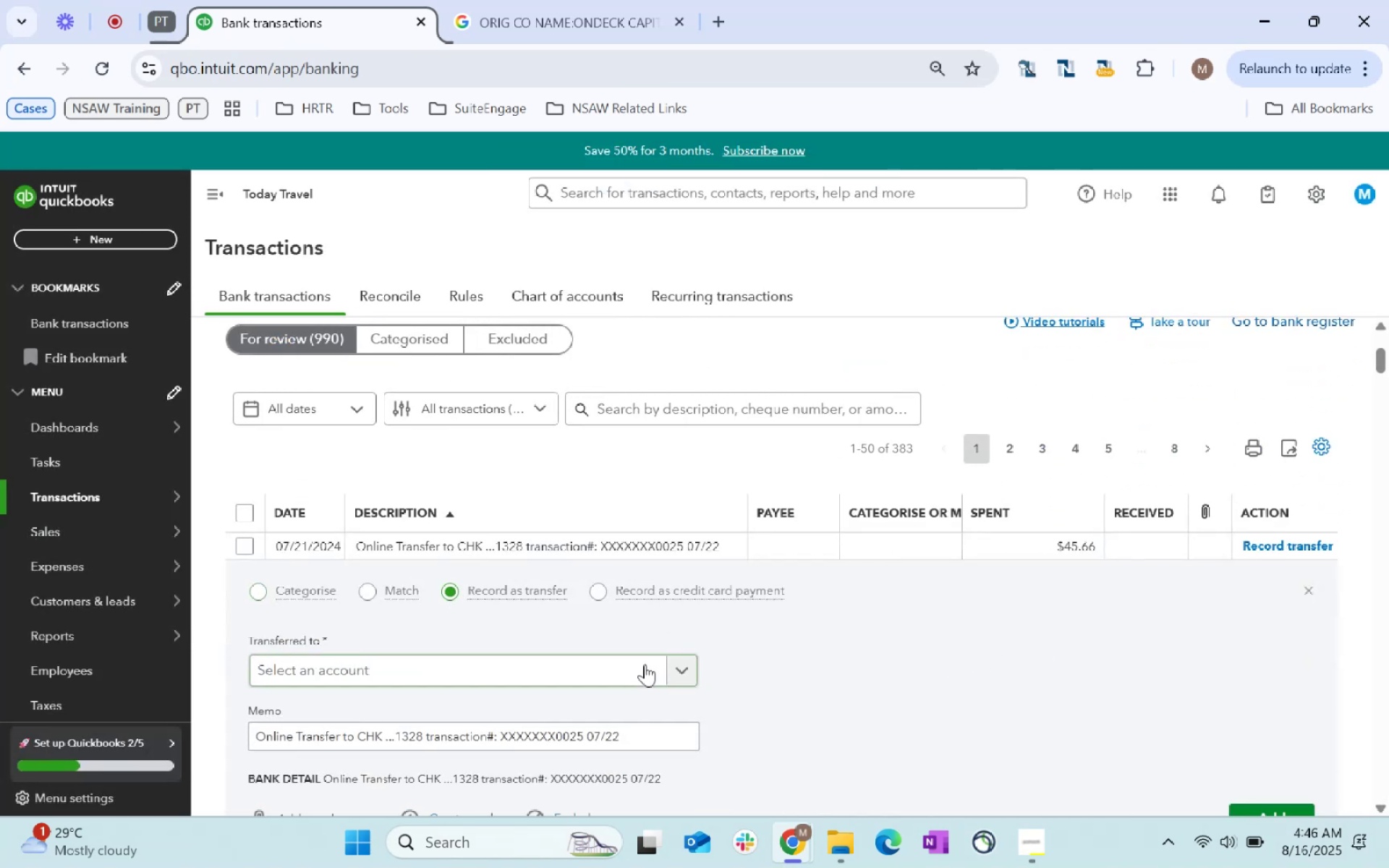 
left_click([658, 665])
 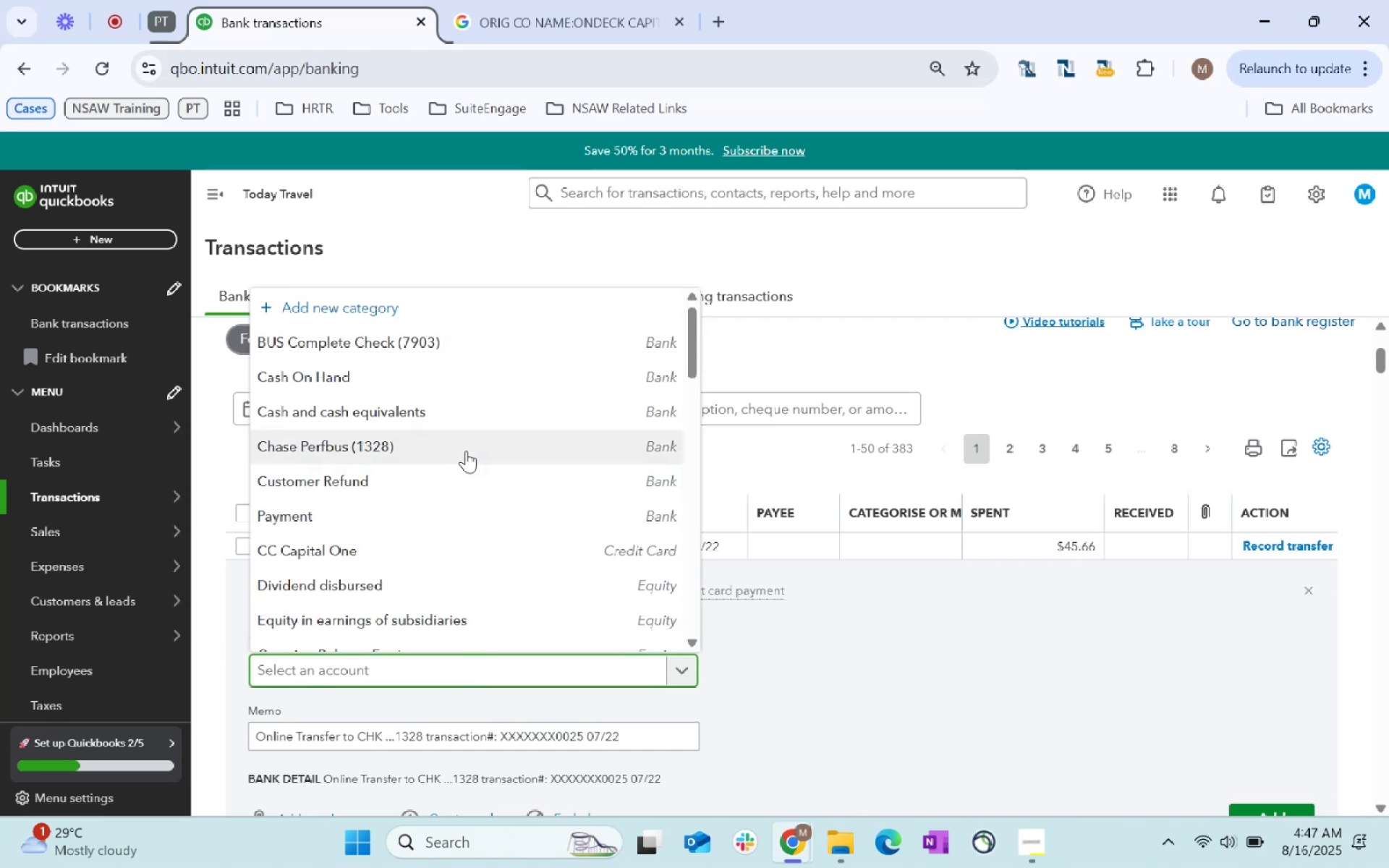 
left_click([411, 433])
 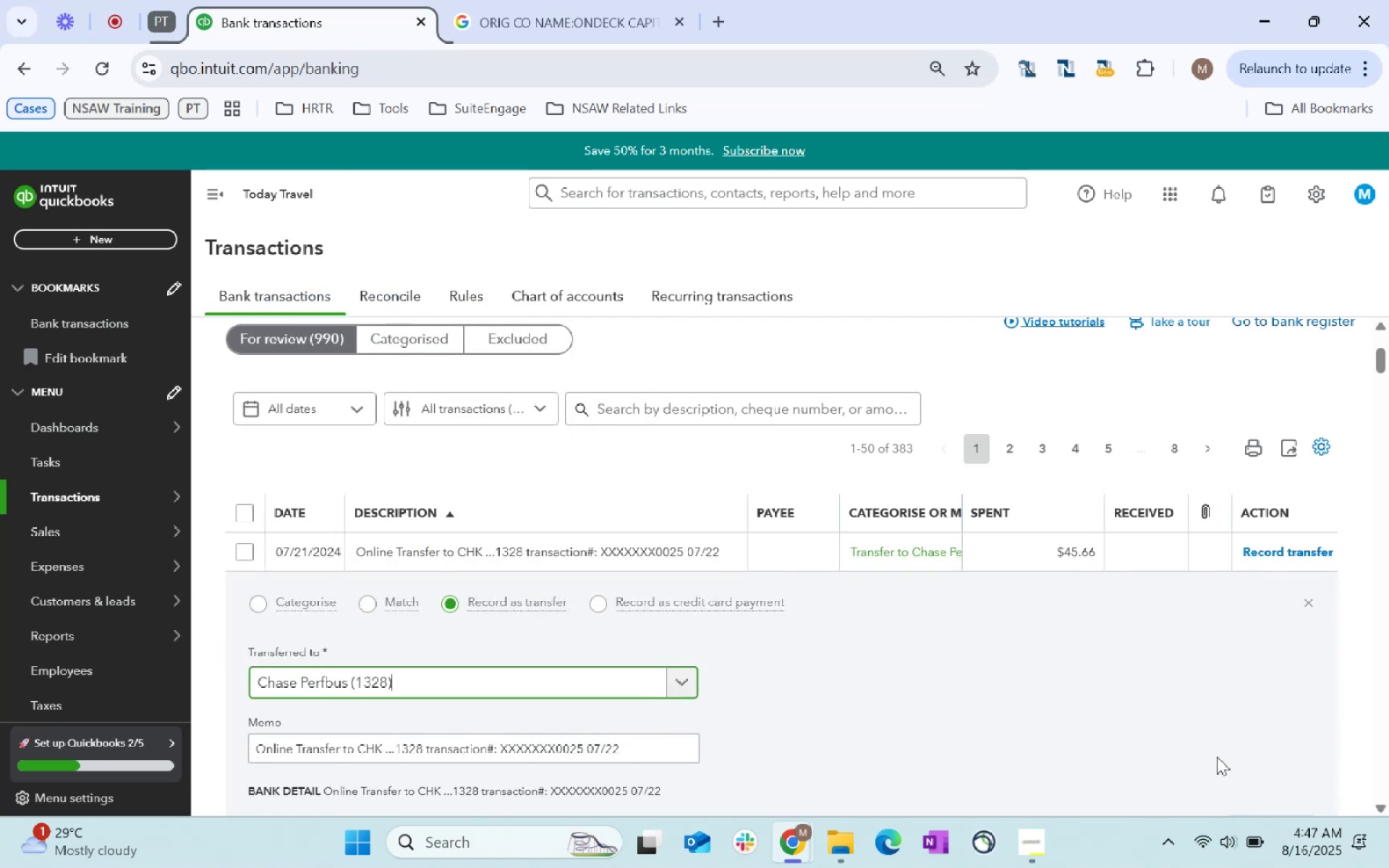 
scroll: coordinate [1273, 680], scroll_direction: down, amount: 1.0
 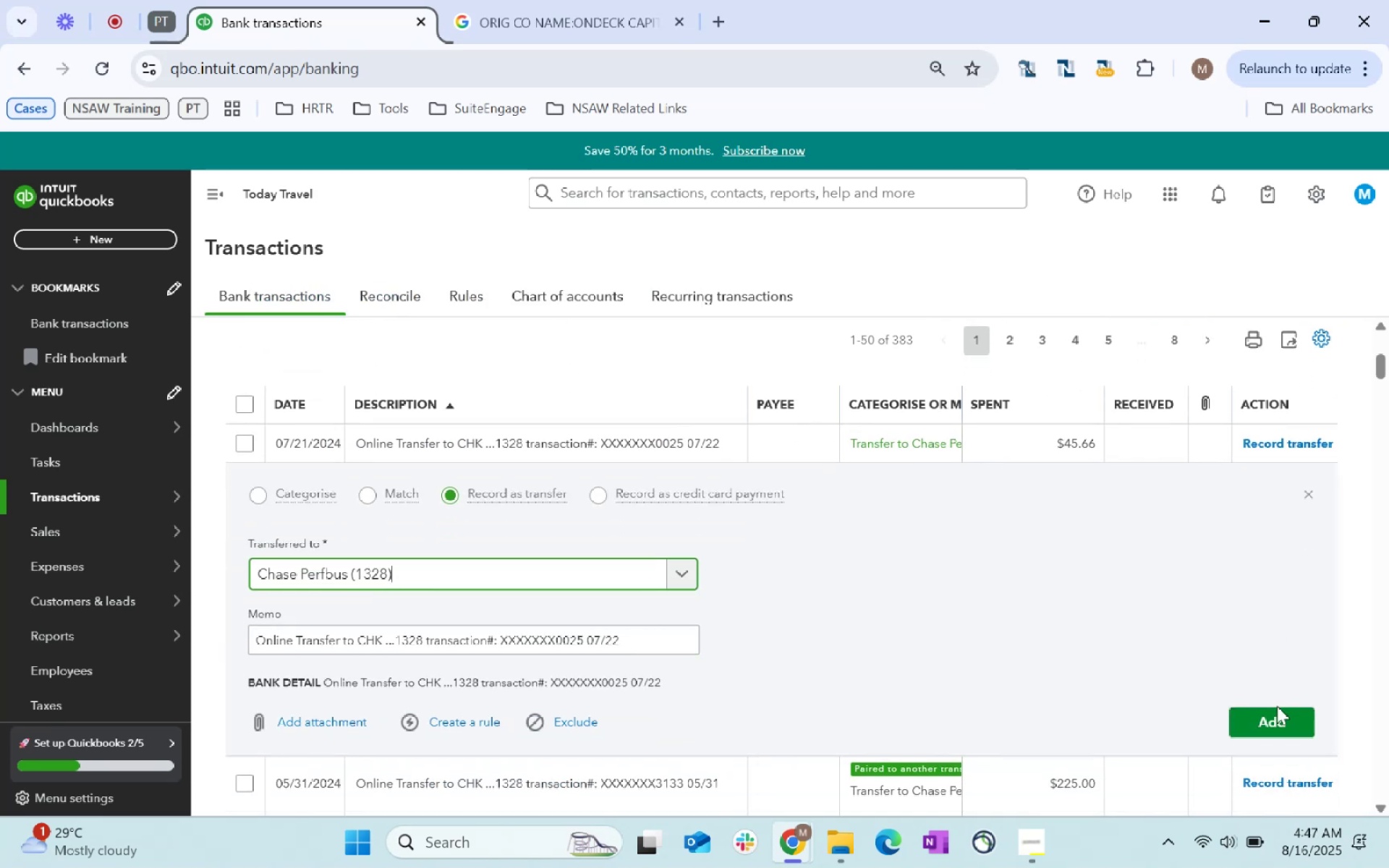 
left_click([1278, 706])
 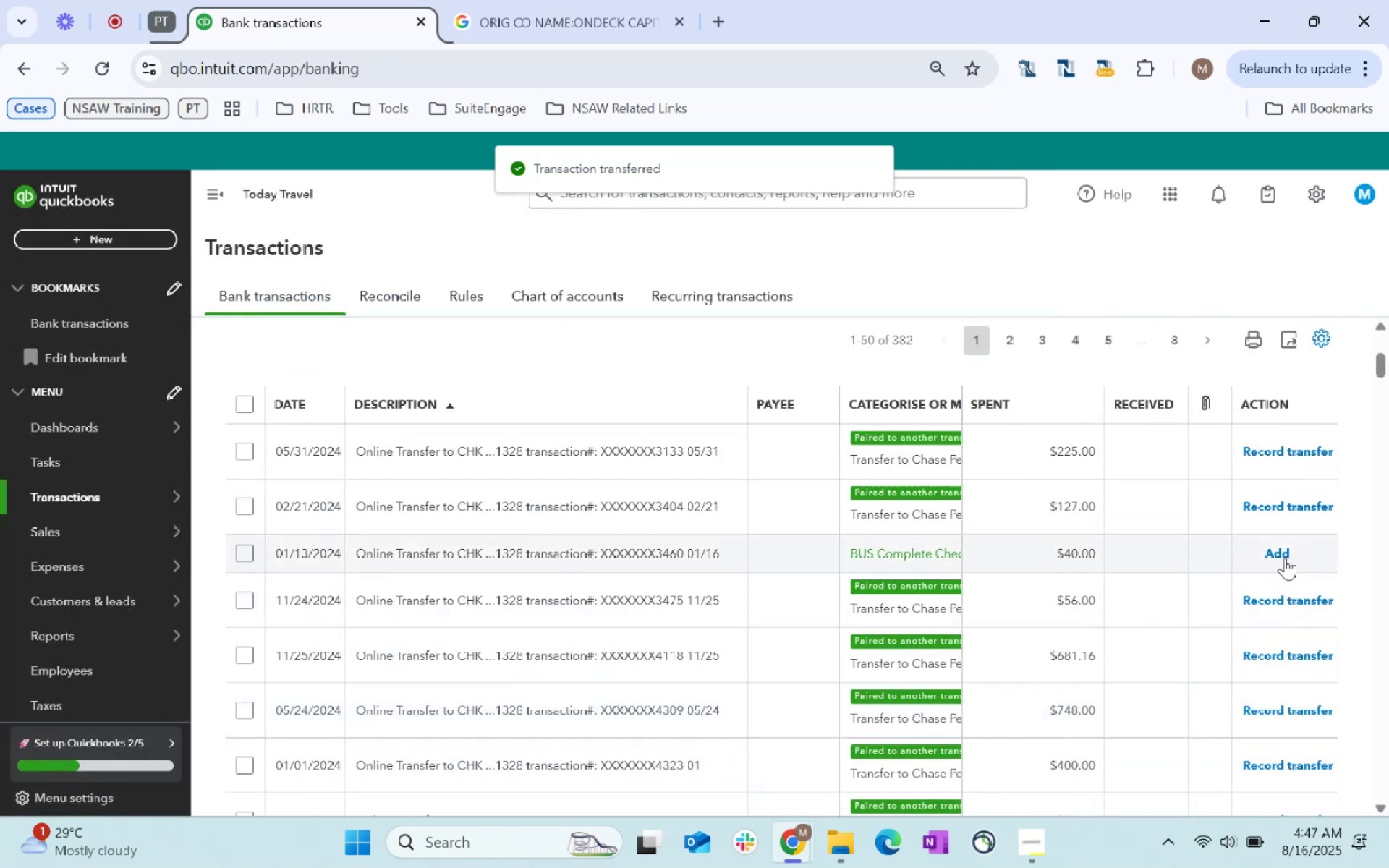 
left_click([1077, 553])
 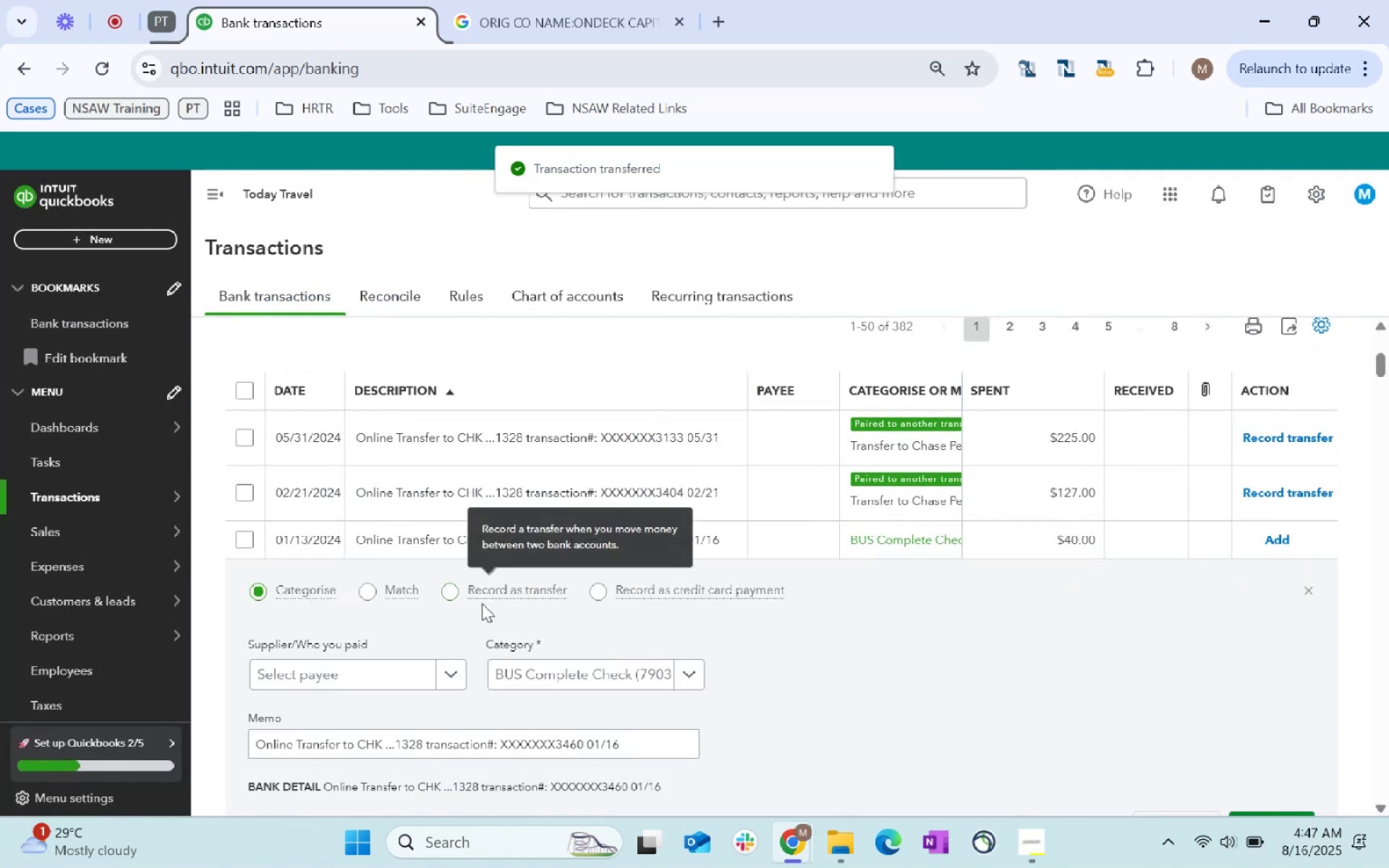 
left_click([474, 585])
 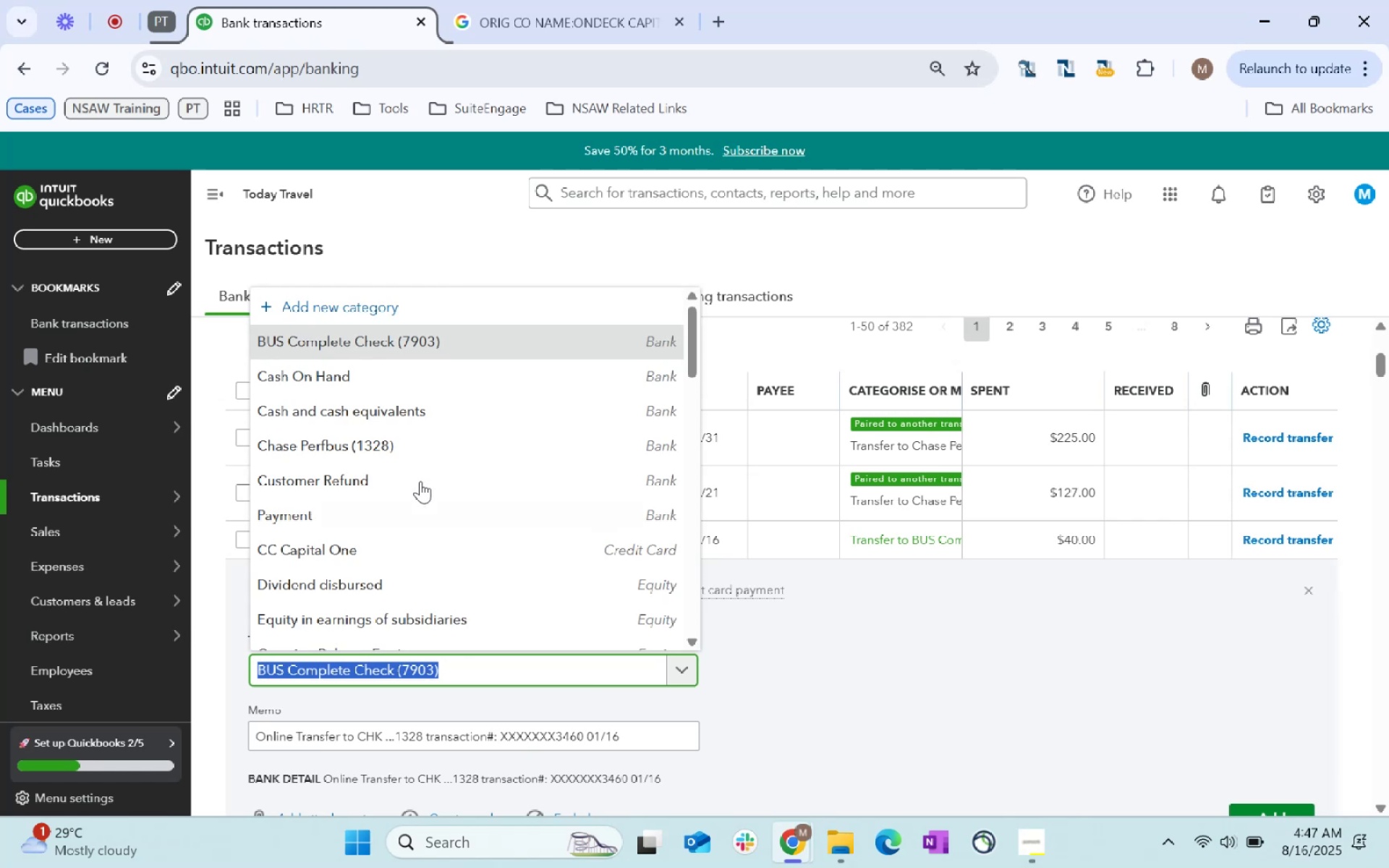 
left_click([428, 449])
 